 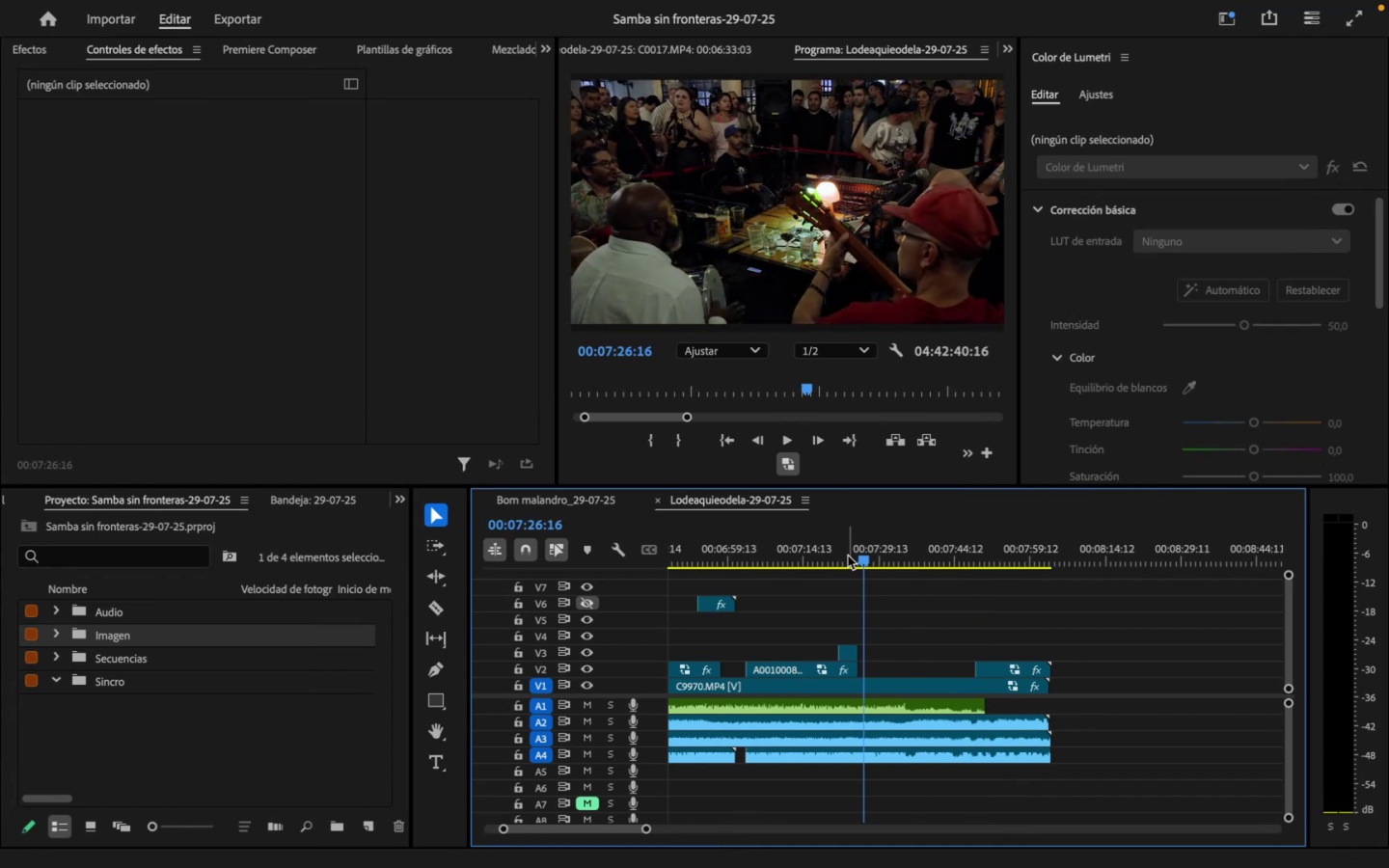 
left_click_drag(start_coordinate=[843, 556], to_coordinate=[838, 557])
 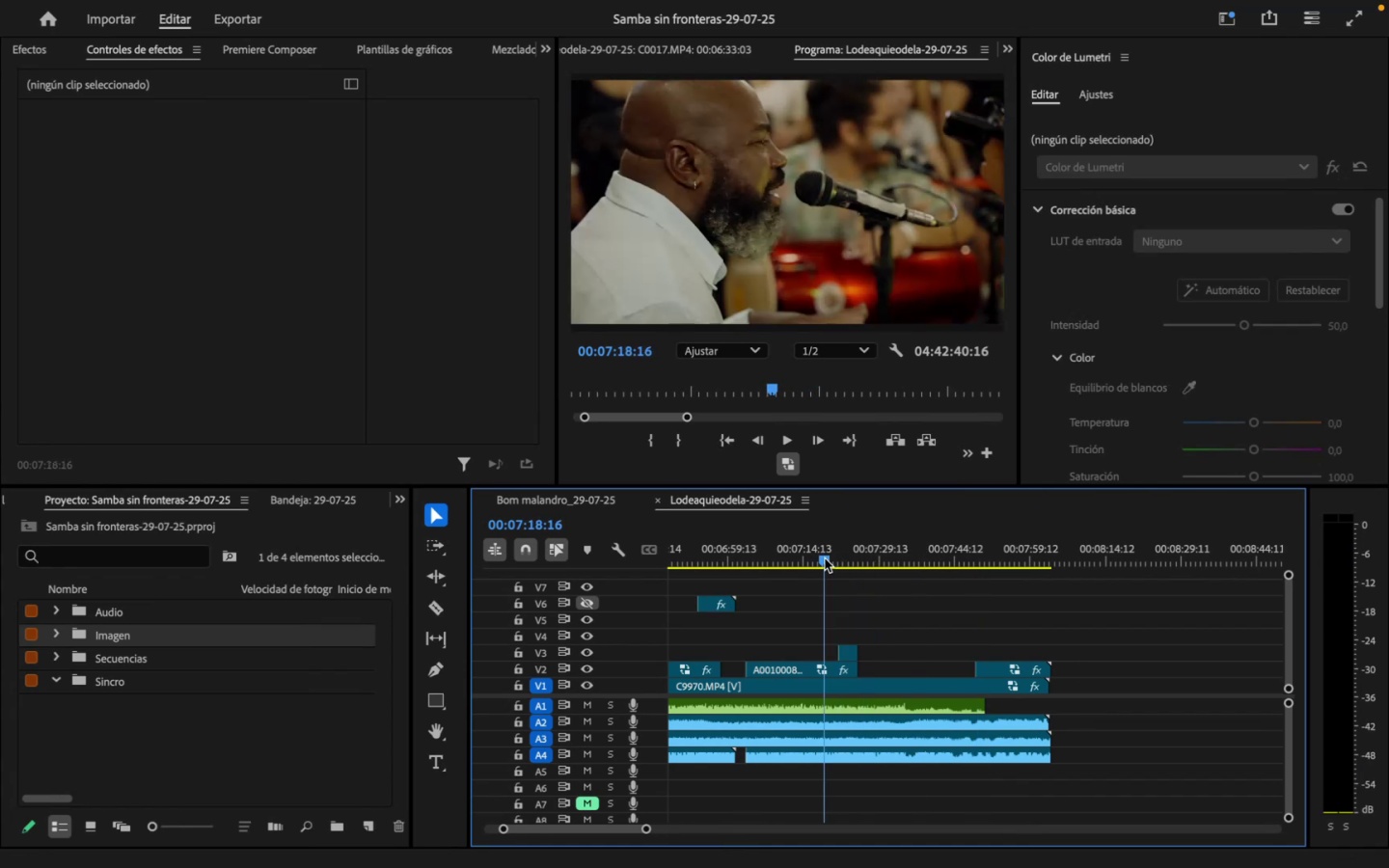 
triple_click([825, 558])
 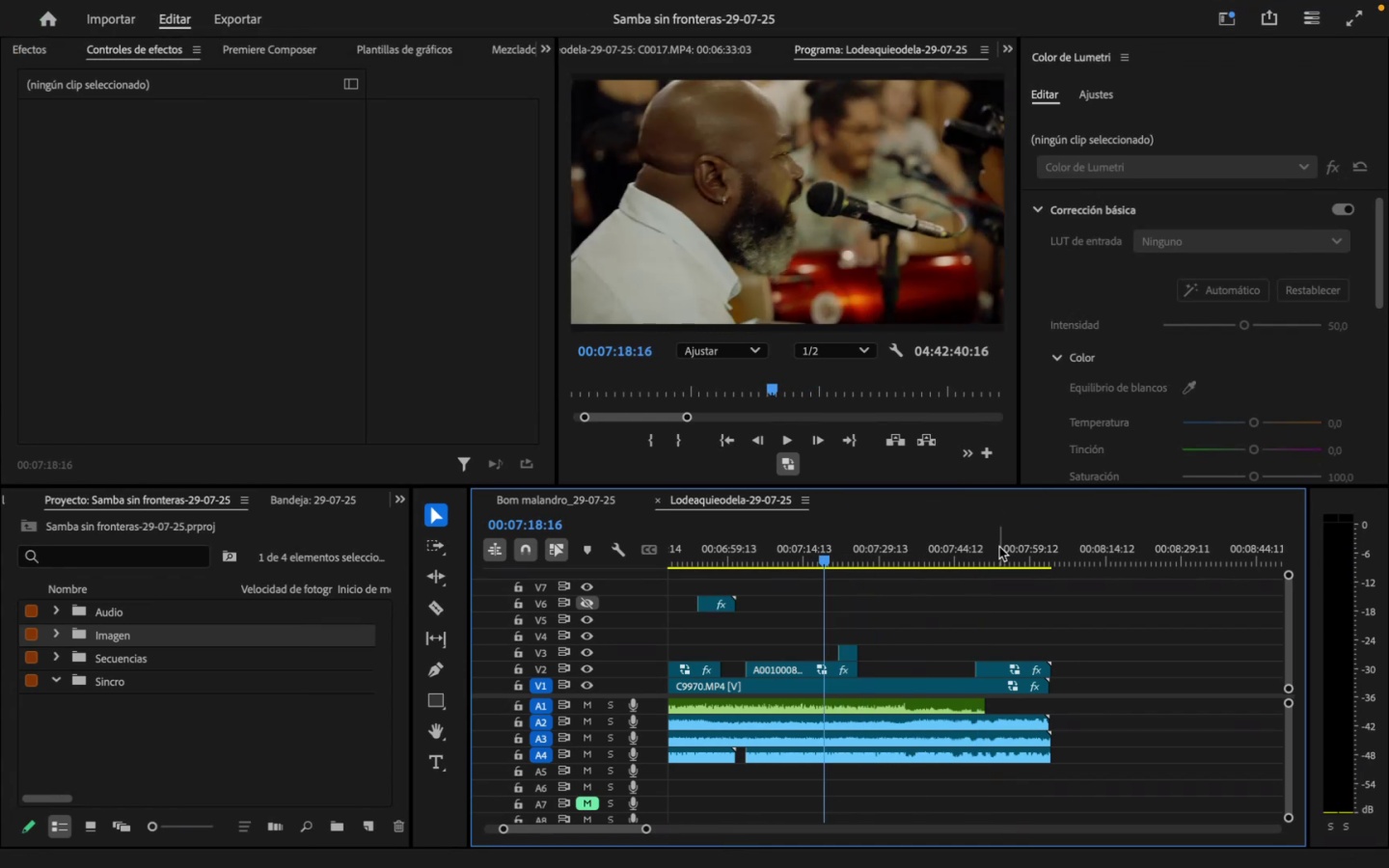 
left_click([890, 553])
 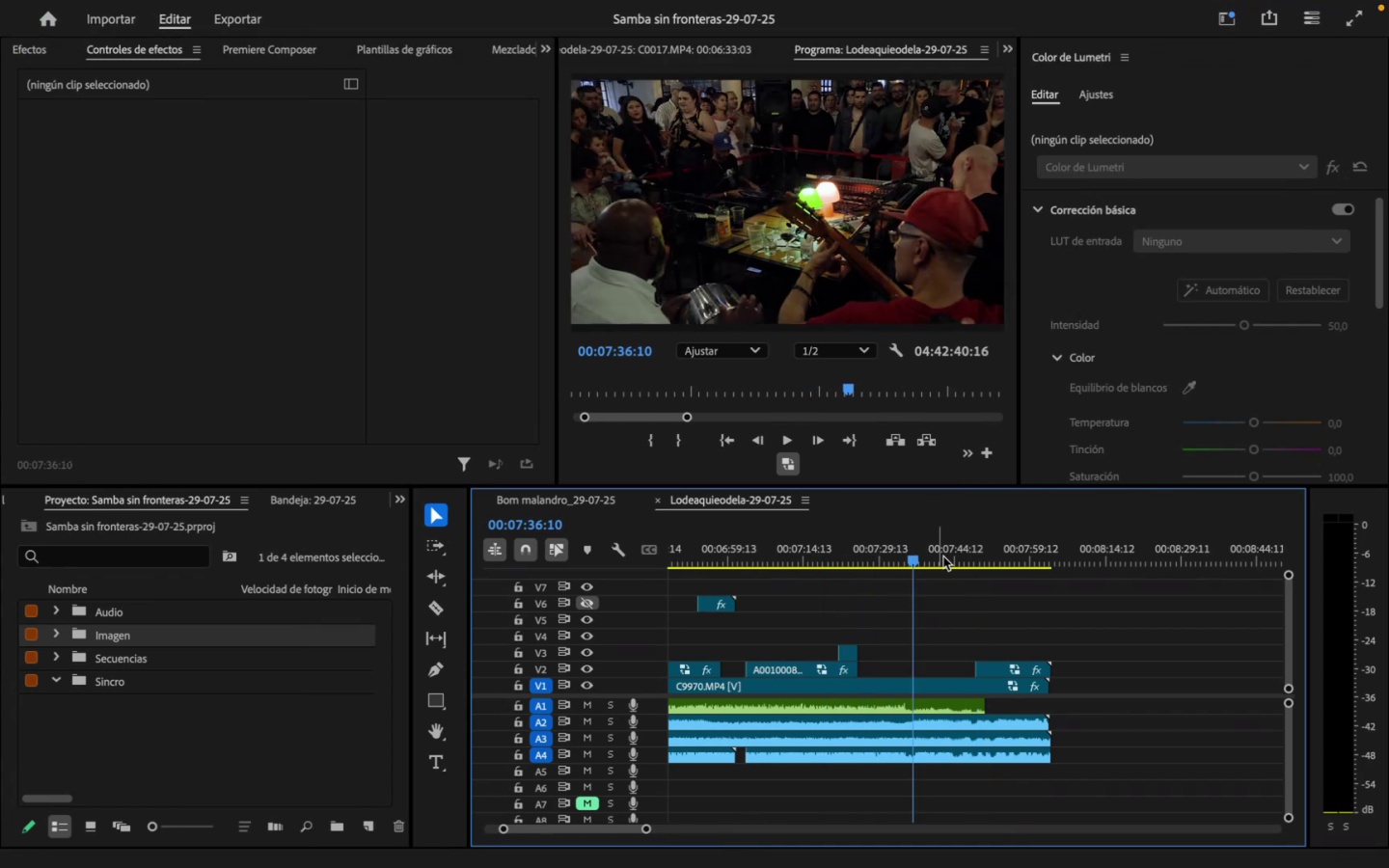 
triple_click([950, 557])
 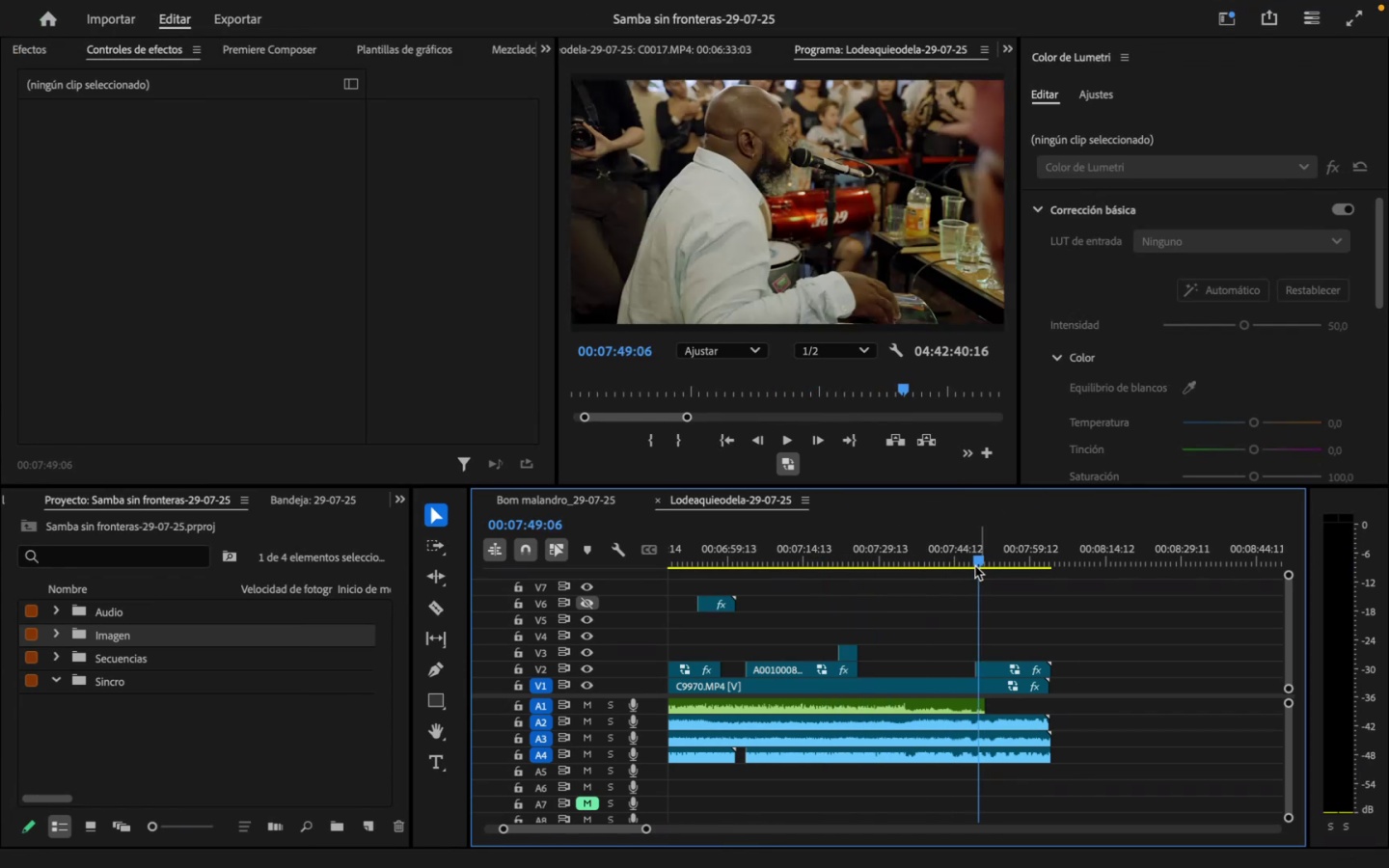 
left_click_drag(start_coordinate=[961, 553], to_coordinate=[956, 554])
 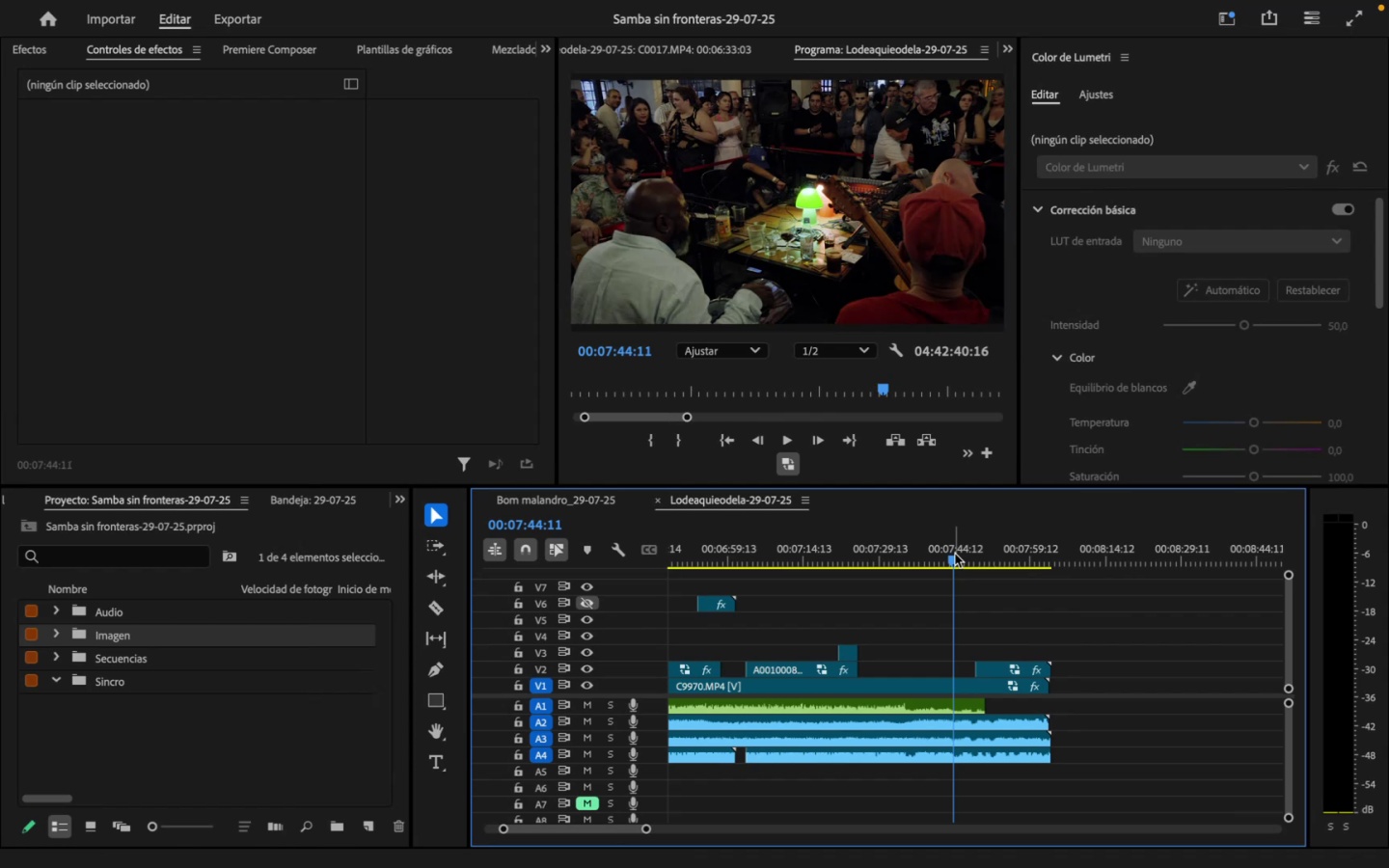 
left_click_drag(start_coordinate=[974, 550], to_coordinate=[985, 553])
 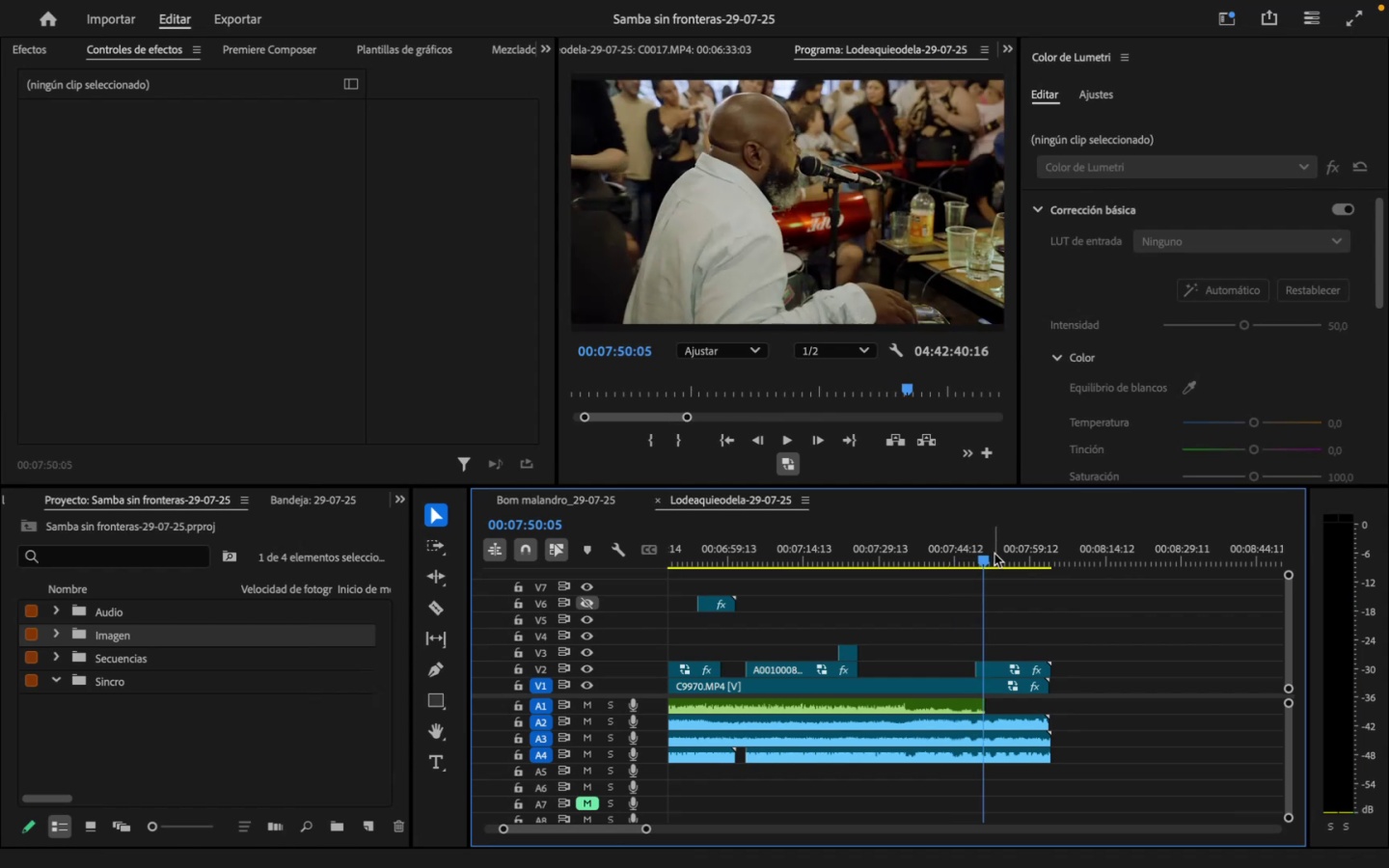 
left_click_drag(start_coordinate=[981, 559], to_coordinate=[962, 556])
 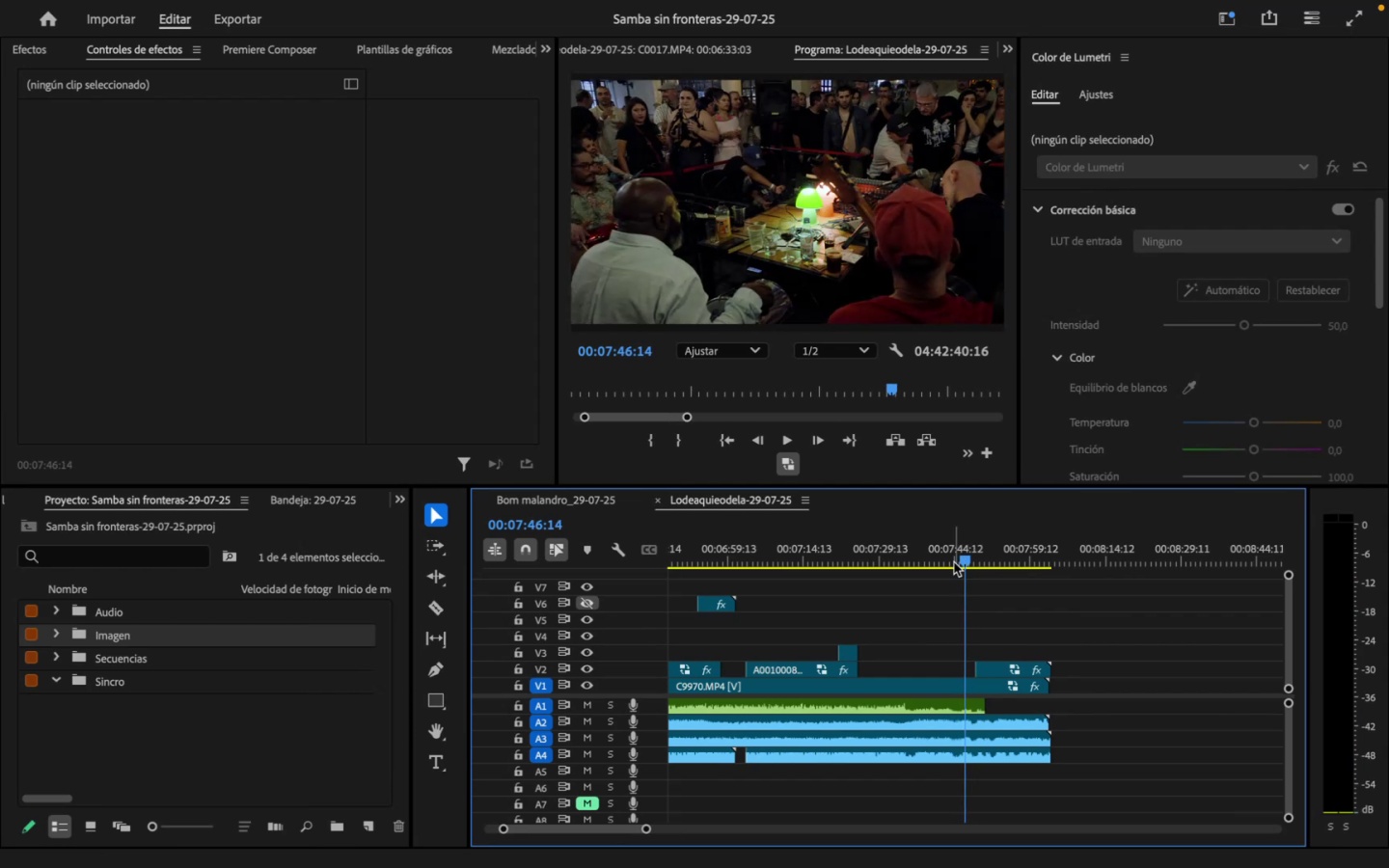 
wait(6.32)
 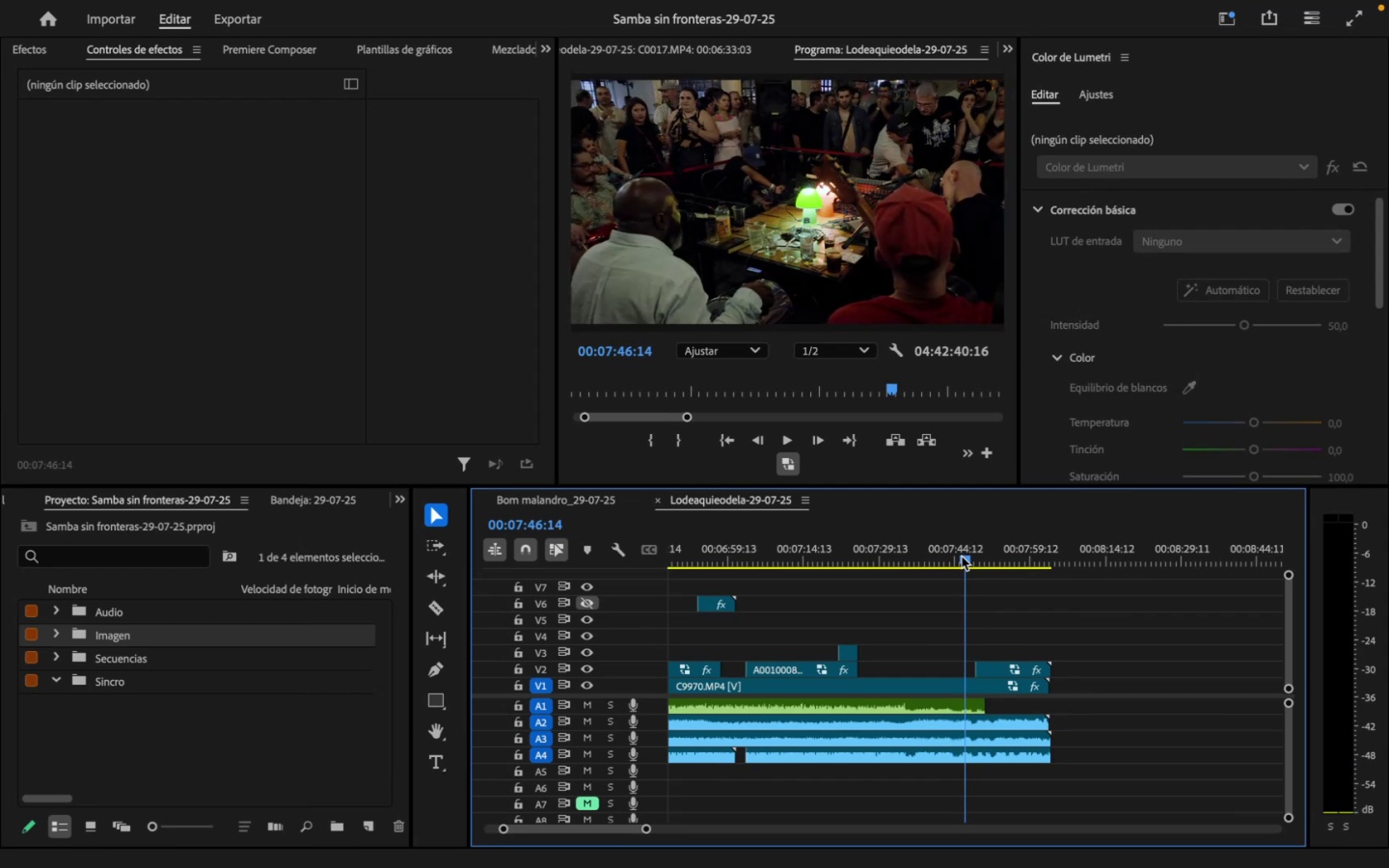 
double_click([941, 553])
 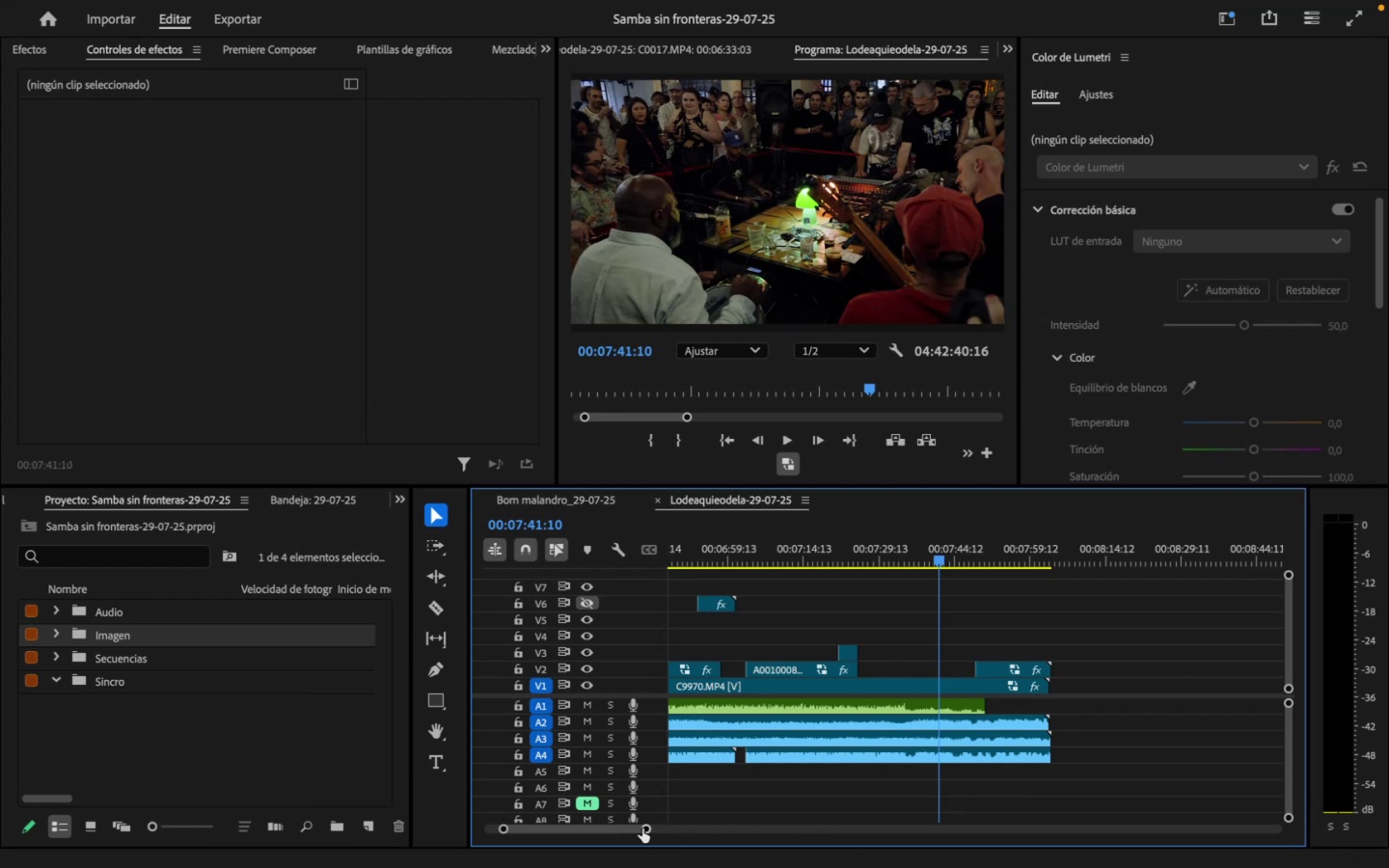 
left_click_drag(start_coordinate=[645, 827], to_coordinate=[659, 828])
 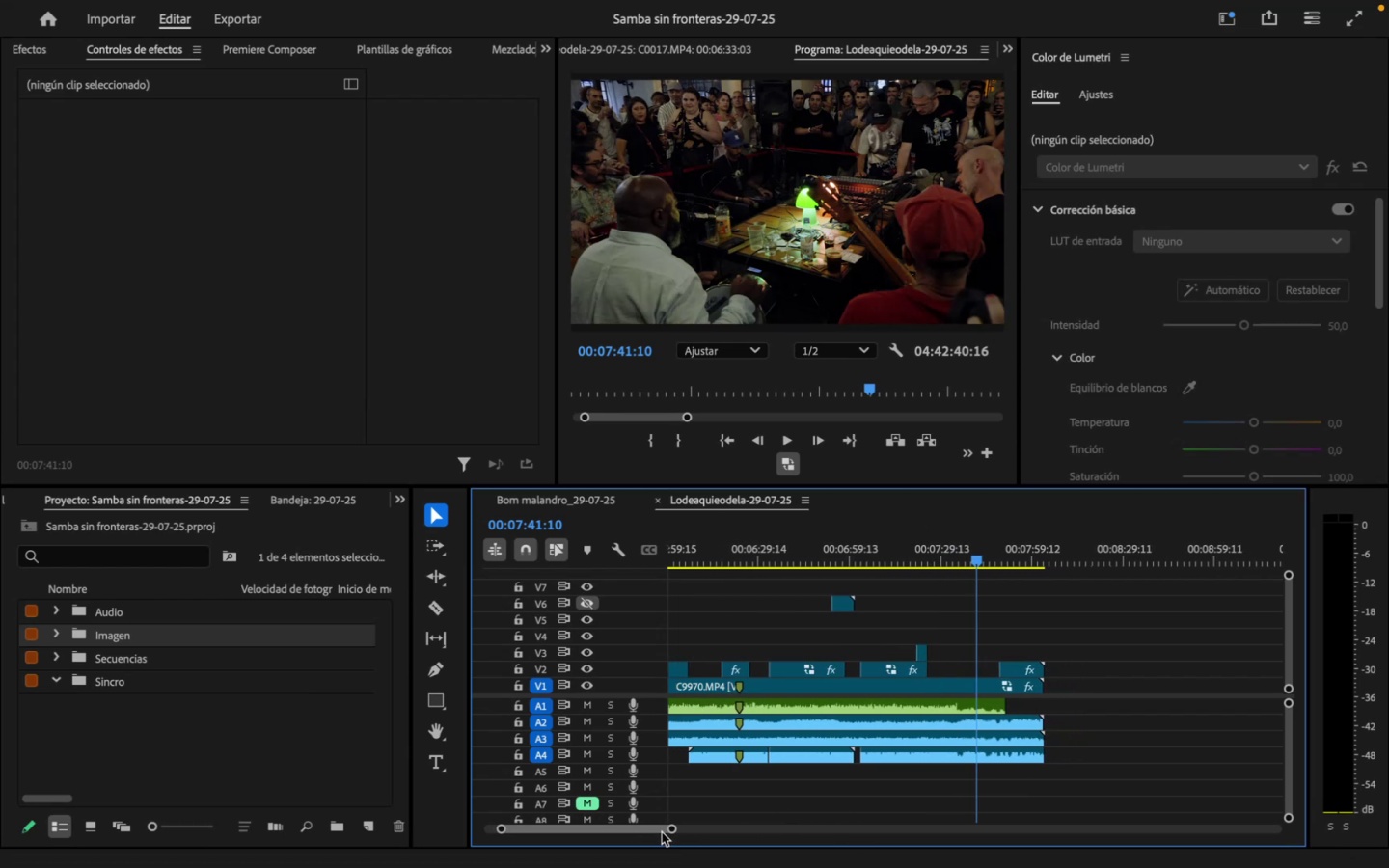 
wait(10.27)
 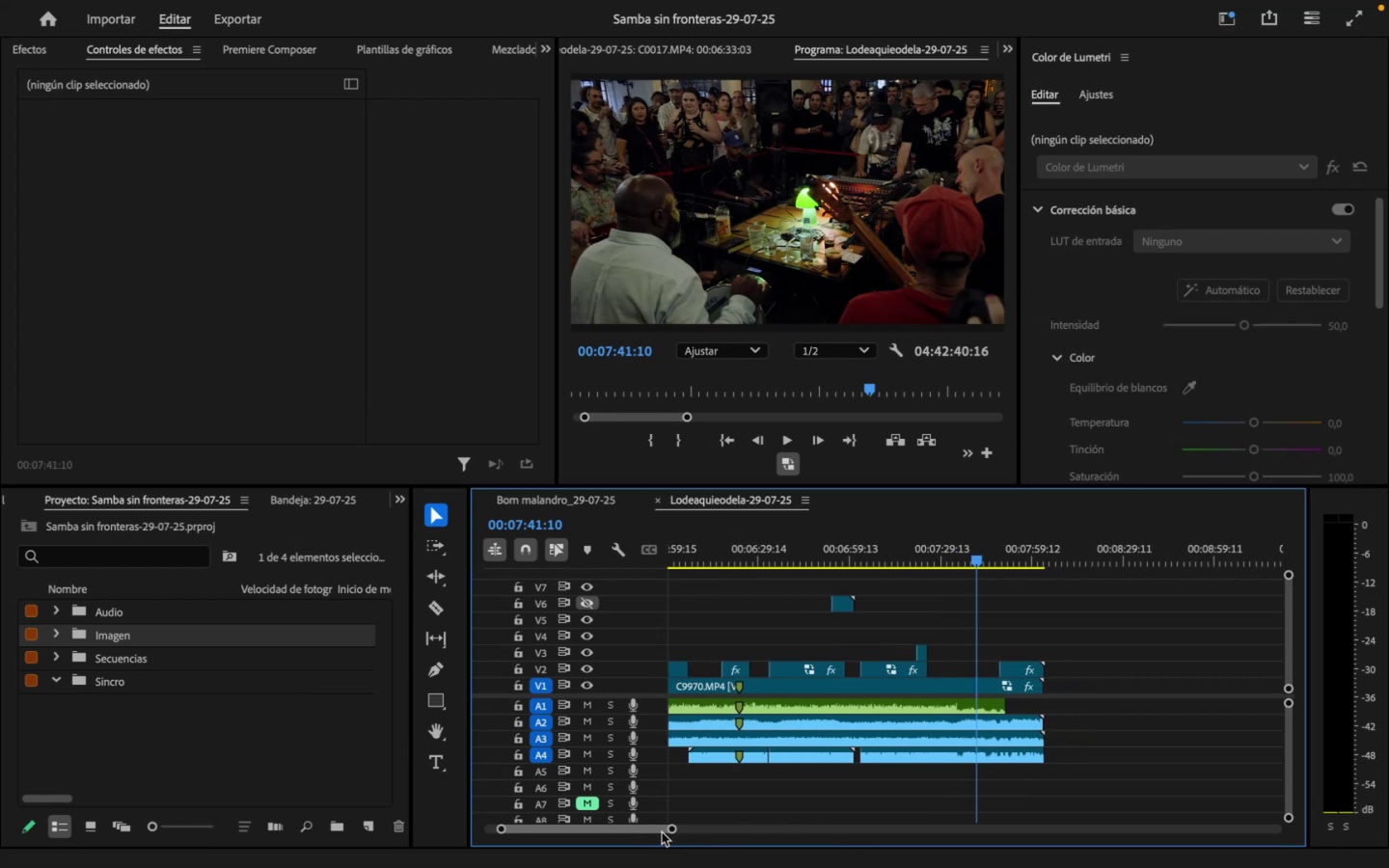 
left_click_drag(start_coordinate=[971, 560], to_coordinate=[1006, 598])
 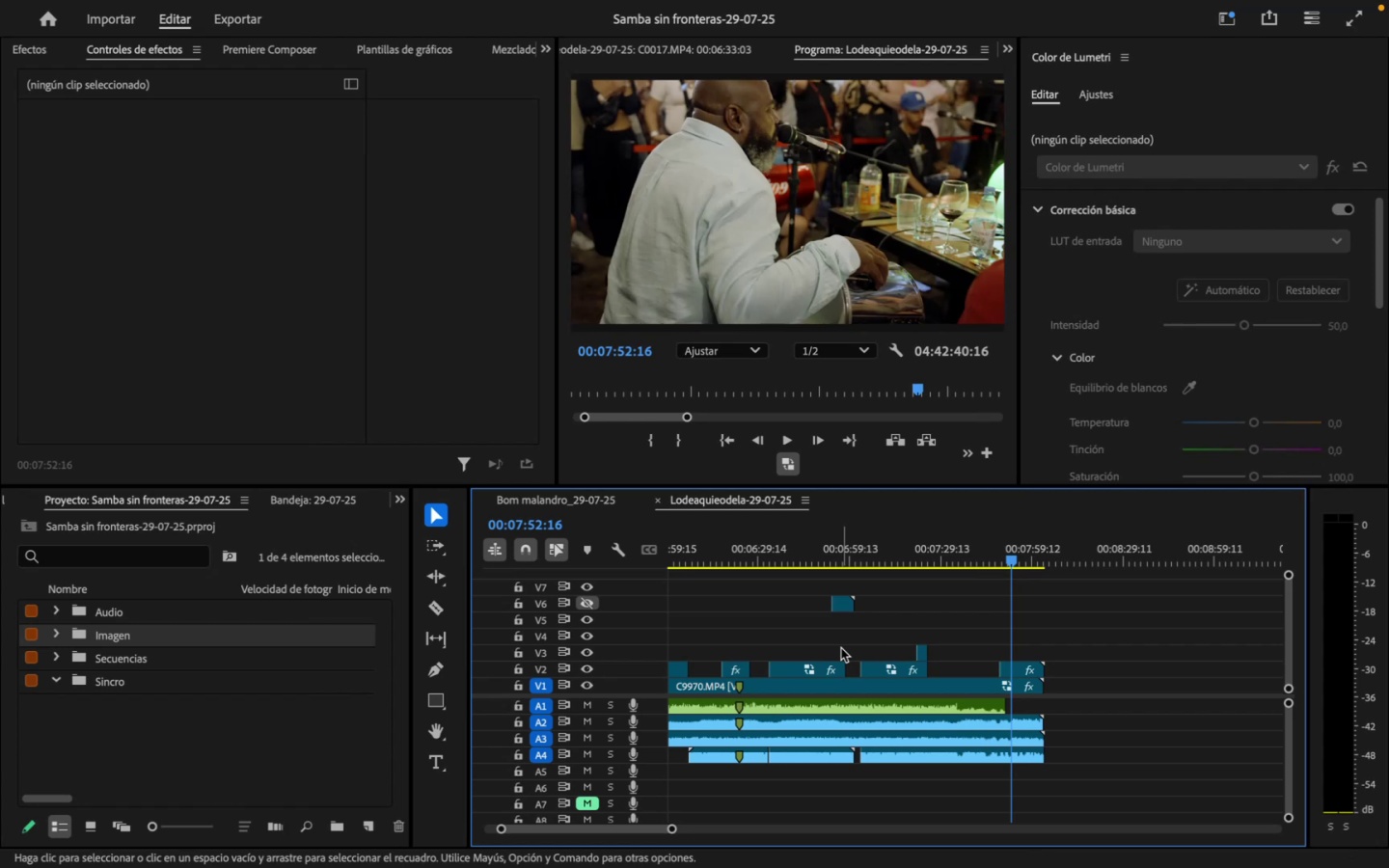 
wait(16.32)
 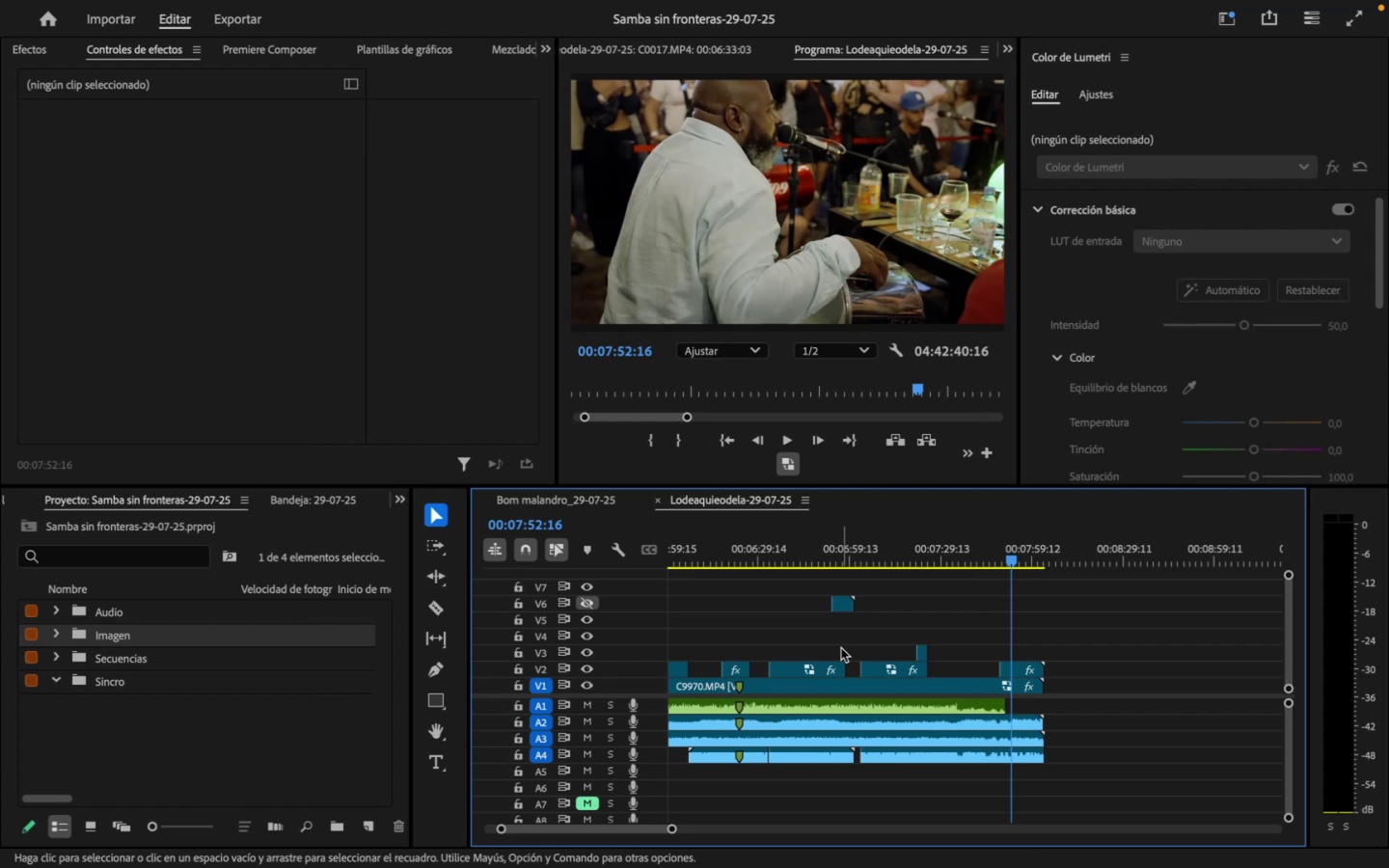 
left_click_drag(start_coordinate=[1011, 559], to_coordinate=[1009, 548])
 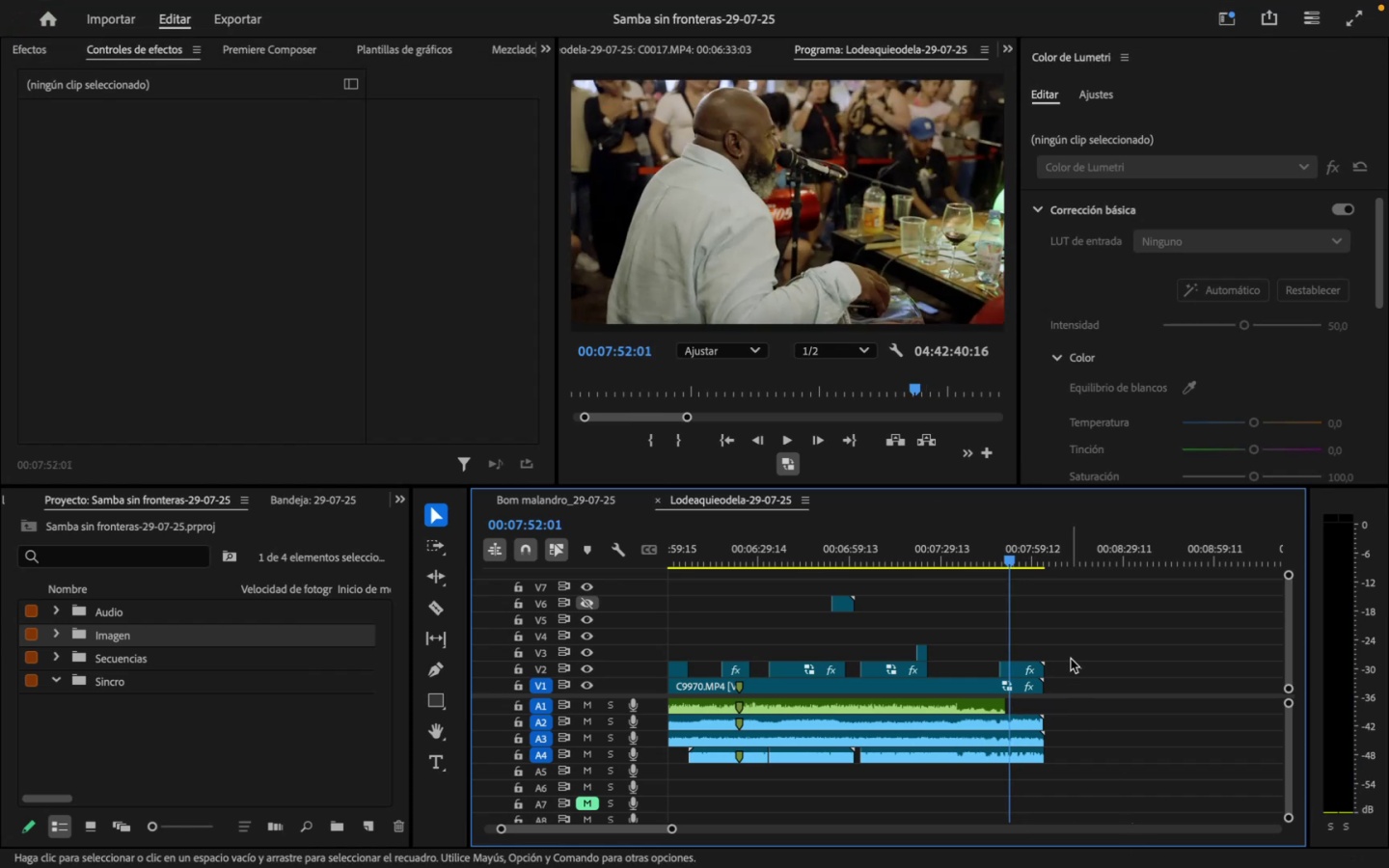 
wait(5.52)
 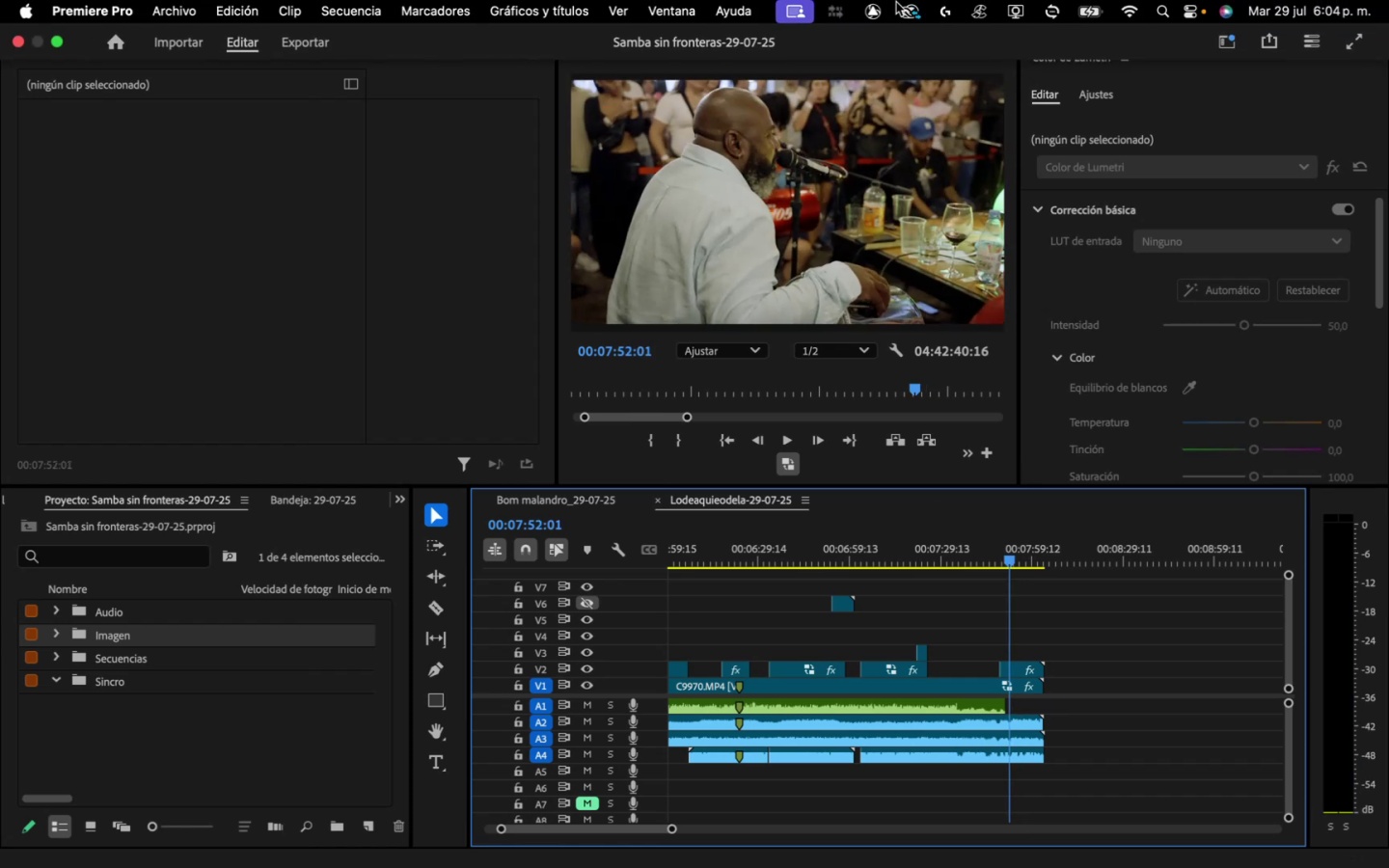 
left_click([1025, 541])
 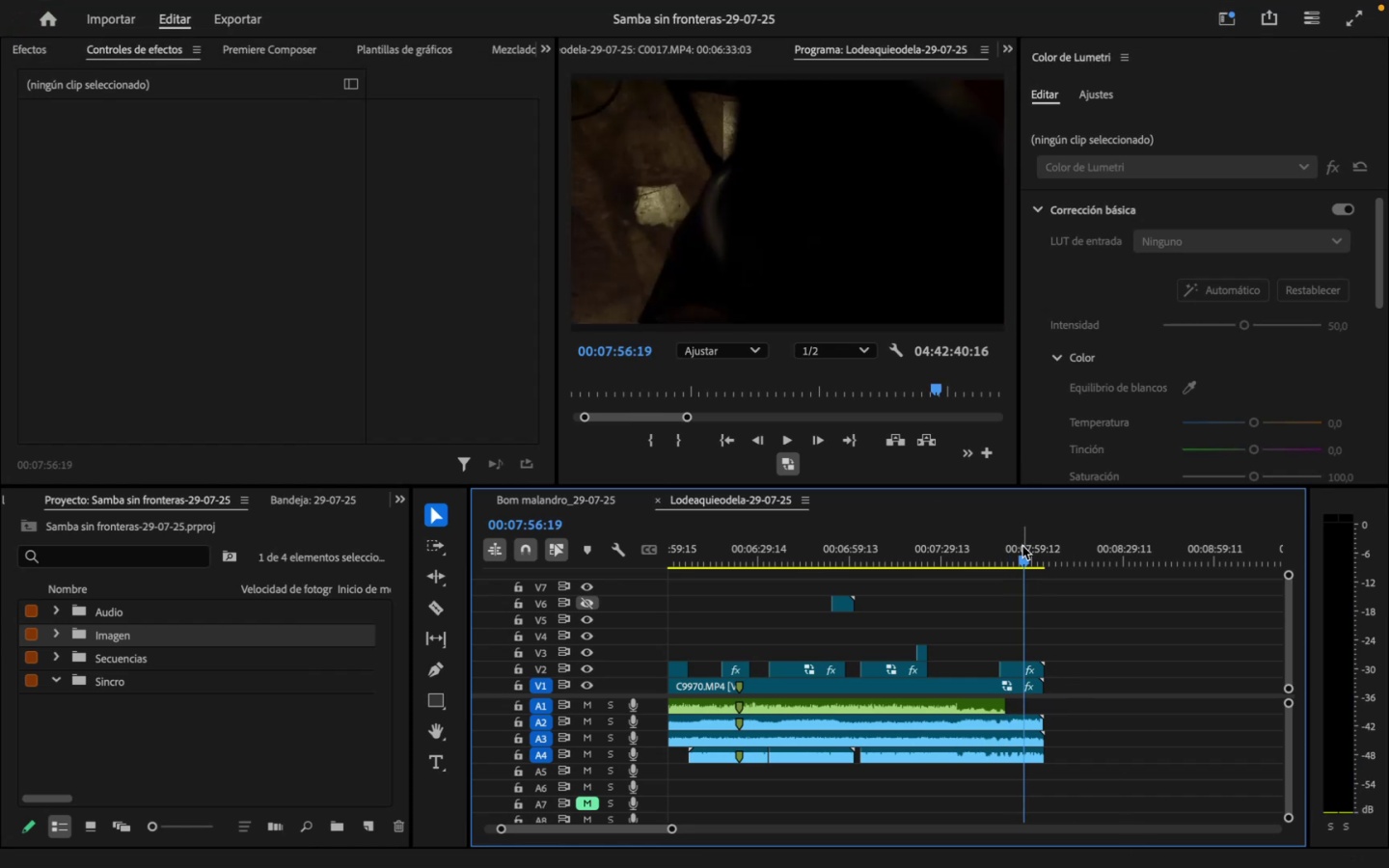 
left_click_drag(start_coordinate=[1021, 546], to_coordinate=[1000, 549])
 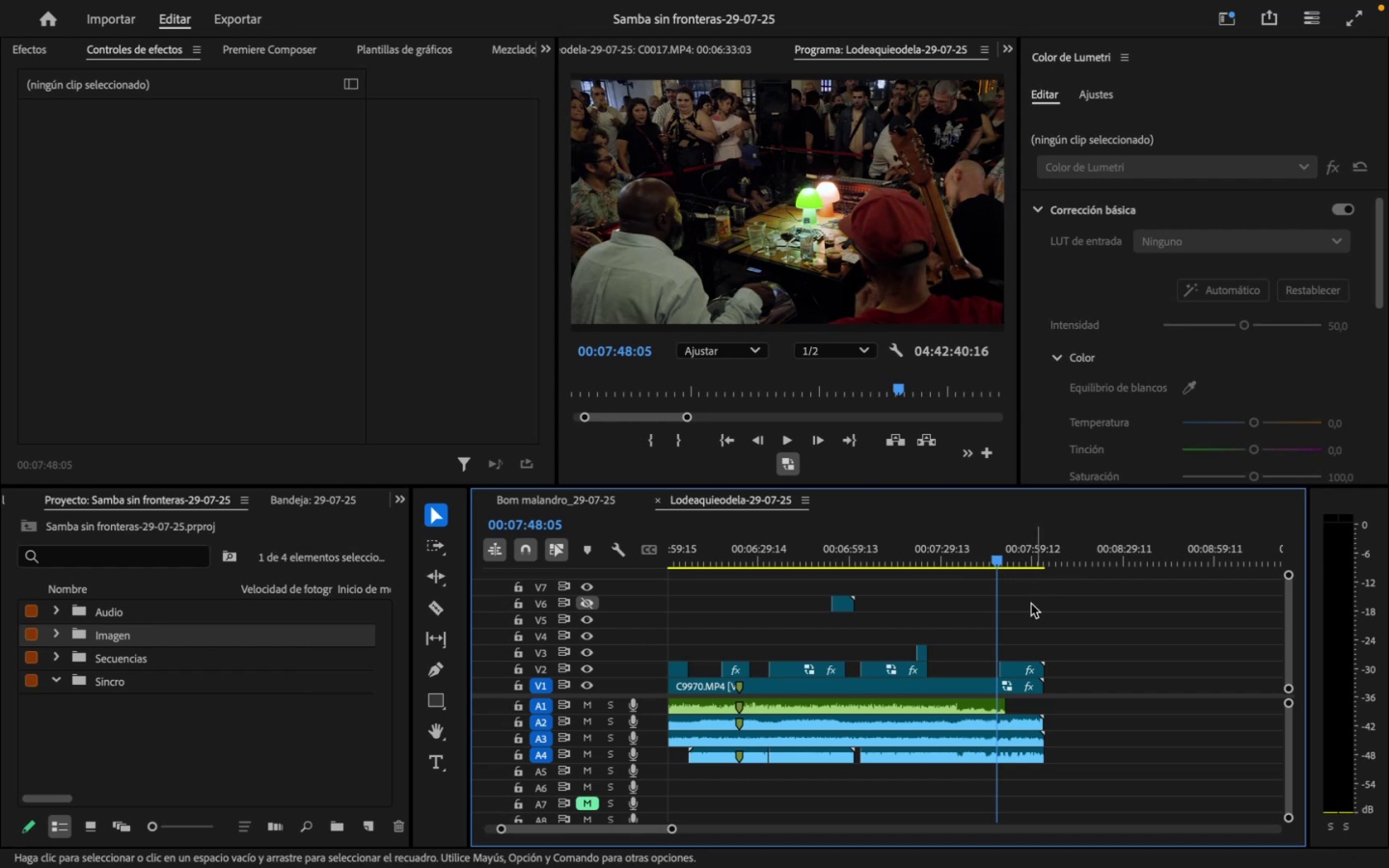 
wait(9.92)
 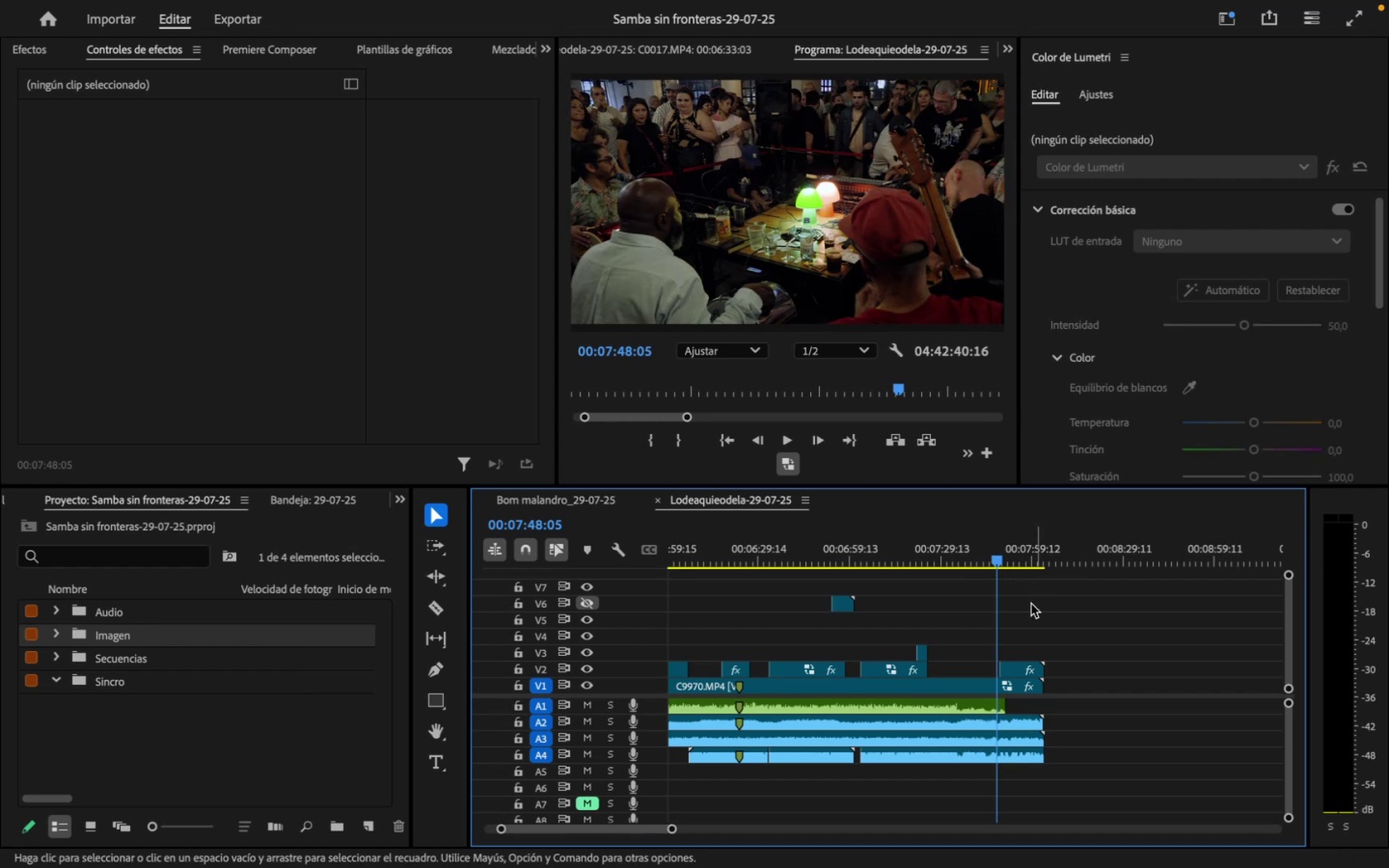 
left_click_drag(start_coordinate=[1011, 551], to_coordinate=[985, 531])
 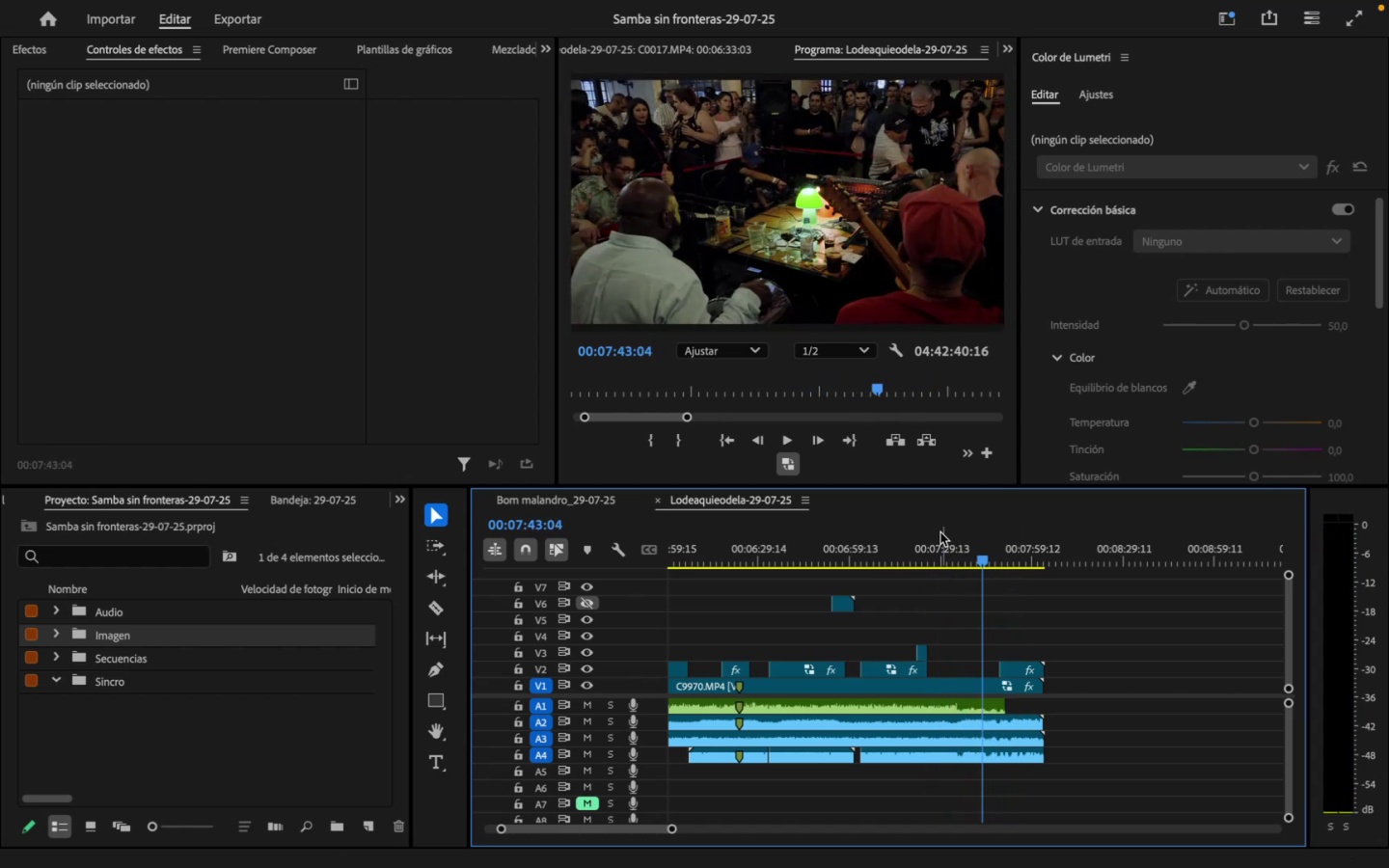 
left_click_drag(start_coordinate=[922, 529], to_coordinate=[916, 528])
 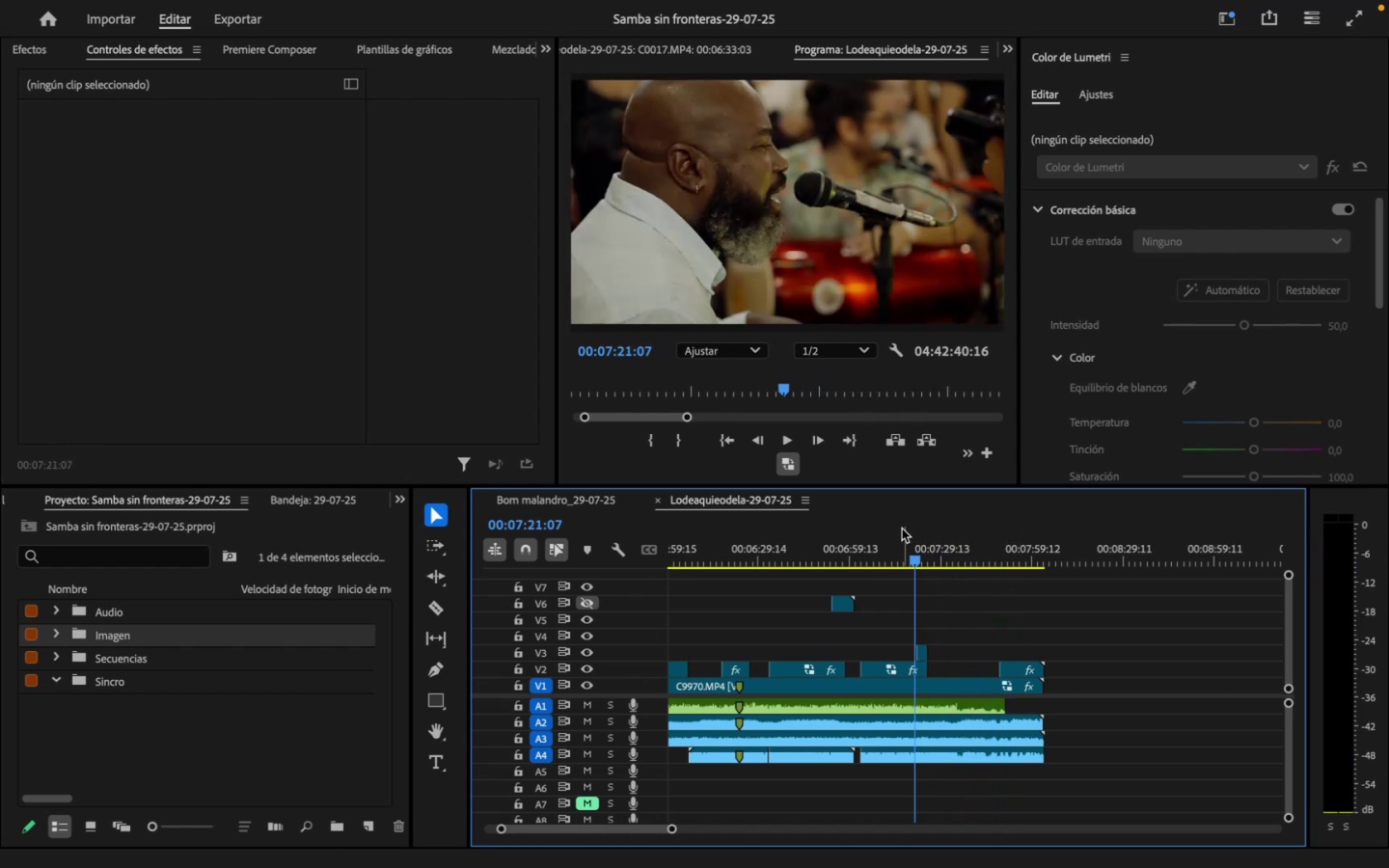 
left_click_drag(start_coordinate=[884, 531], to_coordinate=[867, 531])
 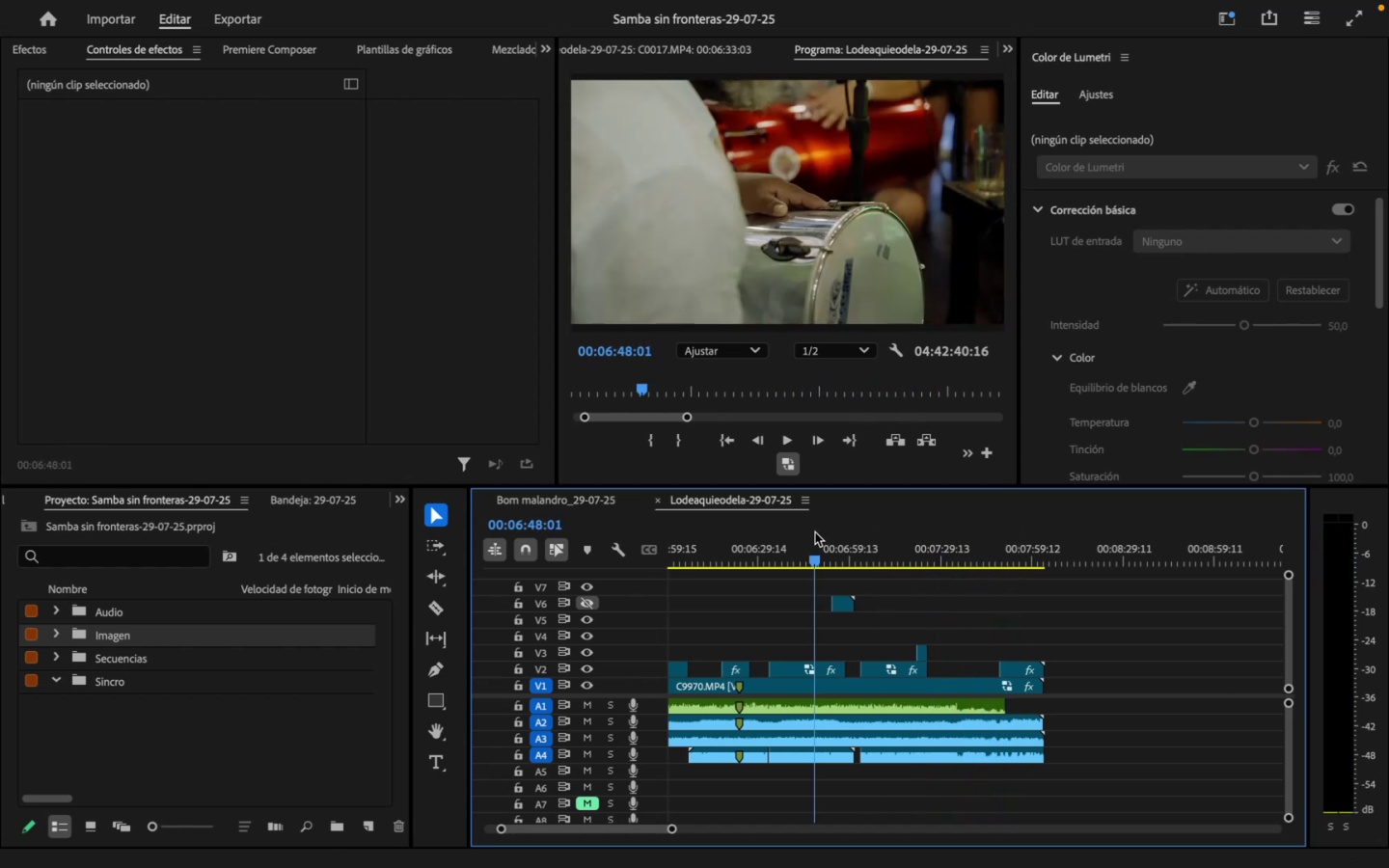 
left_click_drag(start_coordinate=[803, 535], to_coordinate=[790, 536])
 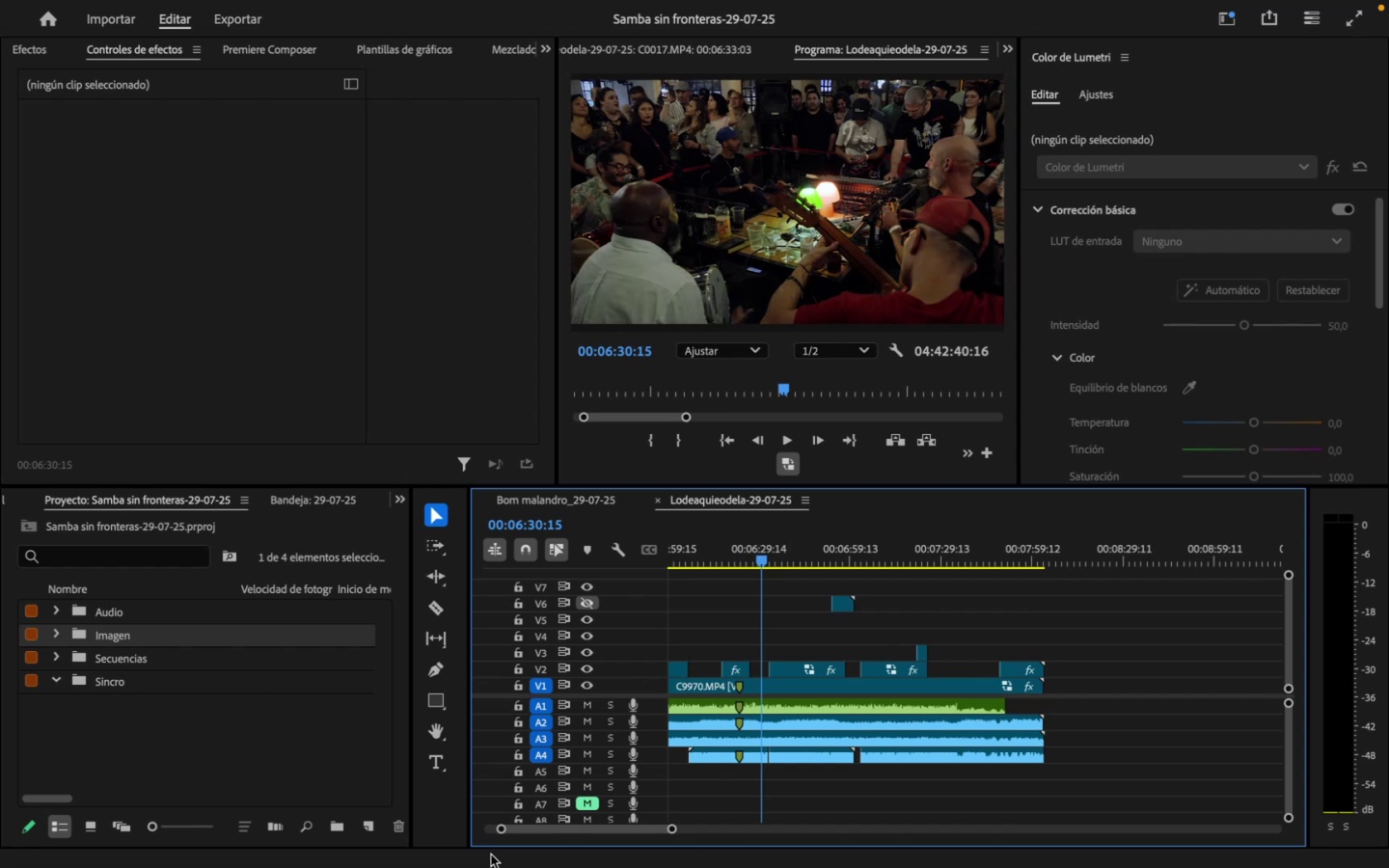 
left_click_drag(start_coordinate=[673, 830], to_coordinate=[756, 824])
 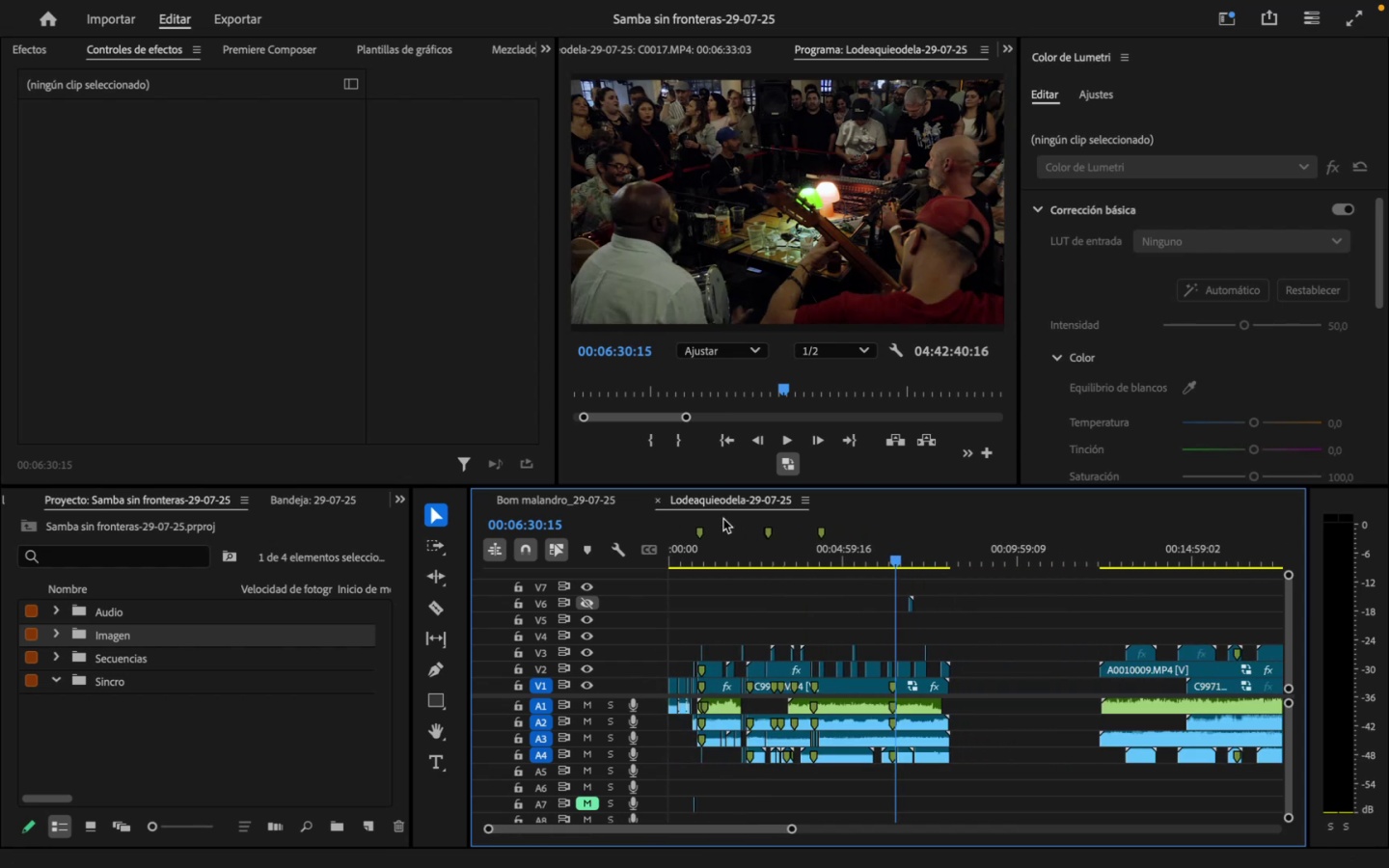 
left_click_drag(start_coordinate=[725, 533], to_coordinate=[691, 544])
 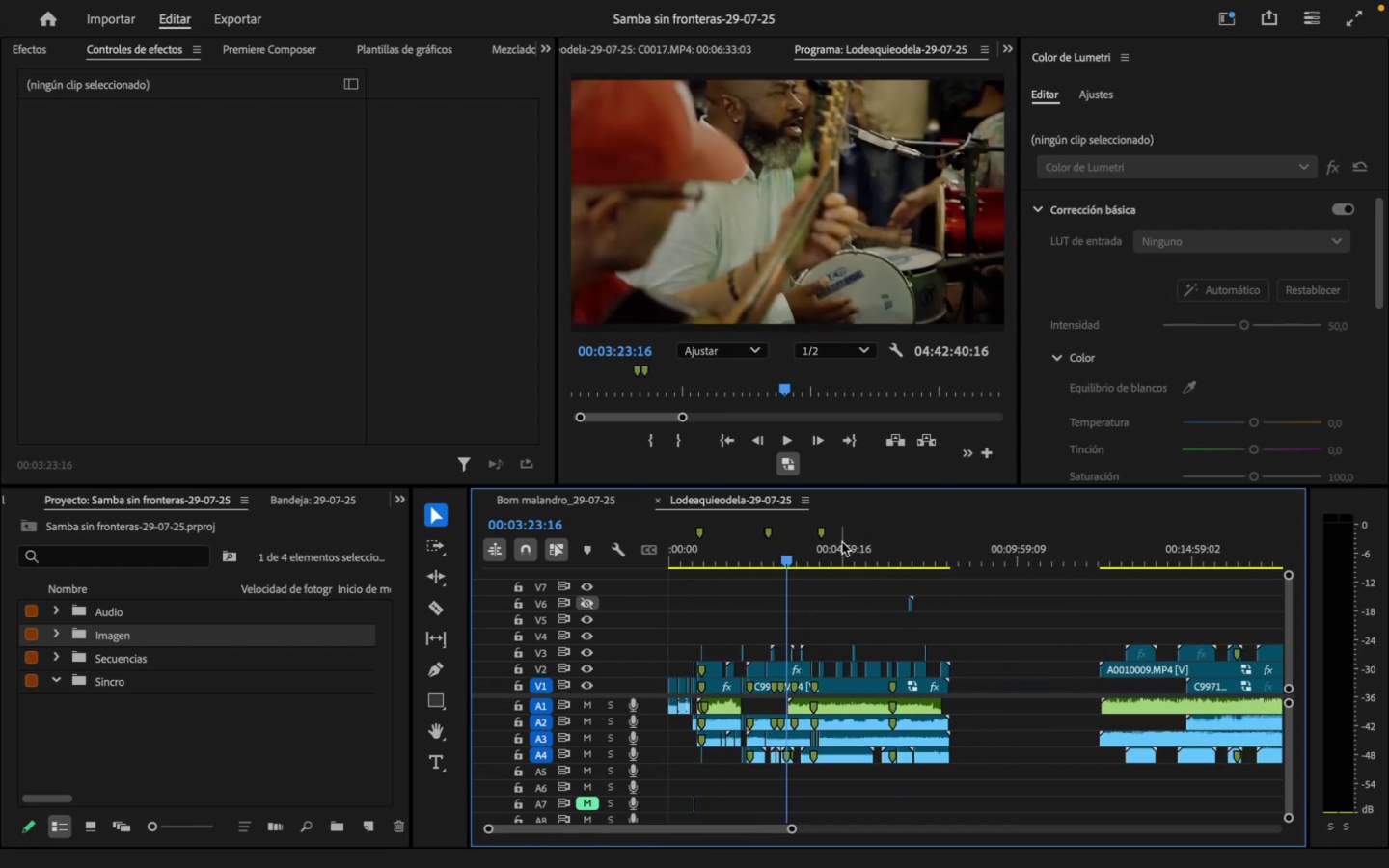 
left_click_drag(start_coordinate=[921, 548], to_coordinate=[929, 548])
 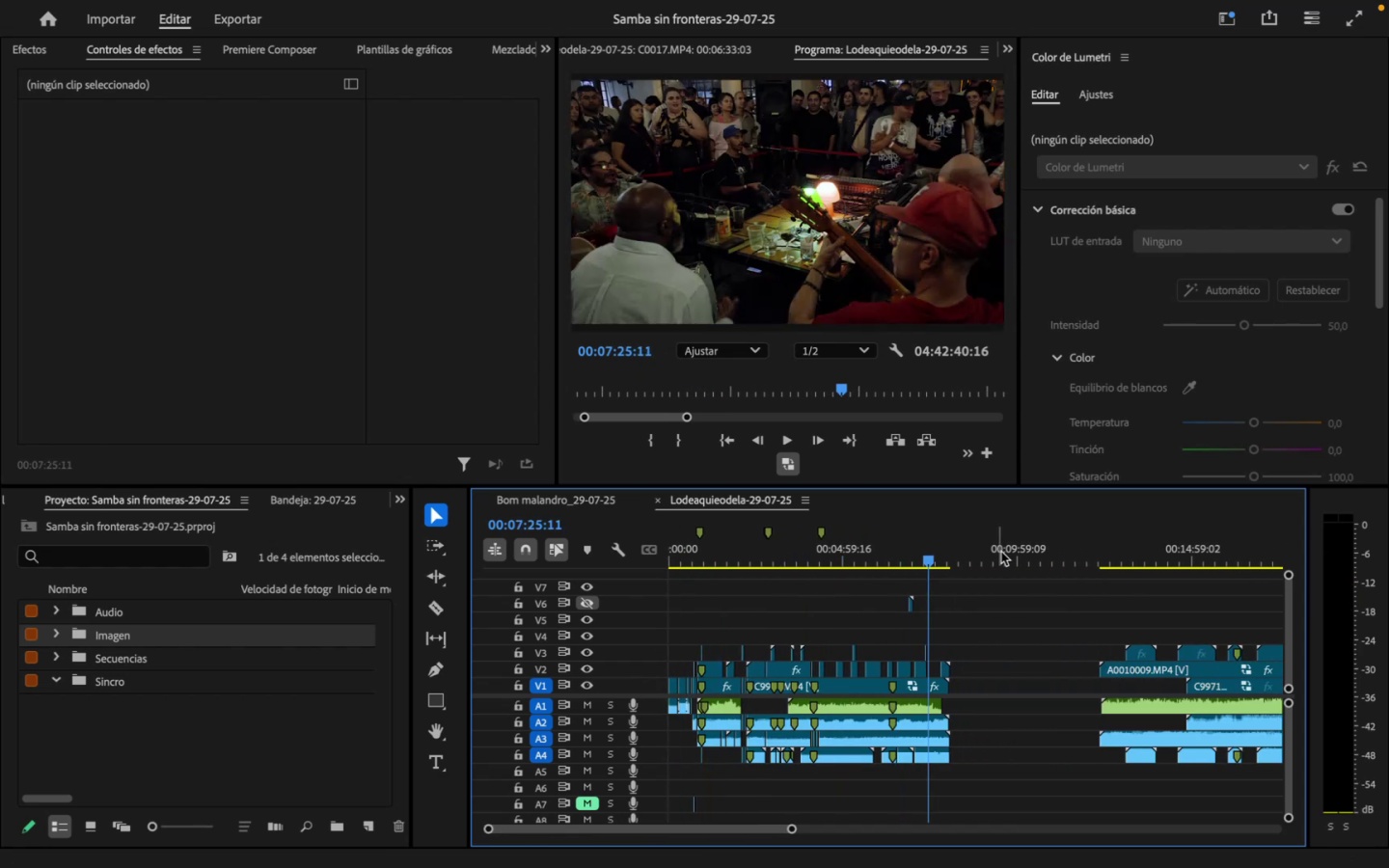 
triple_click([1001, 552])
 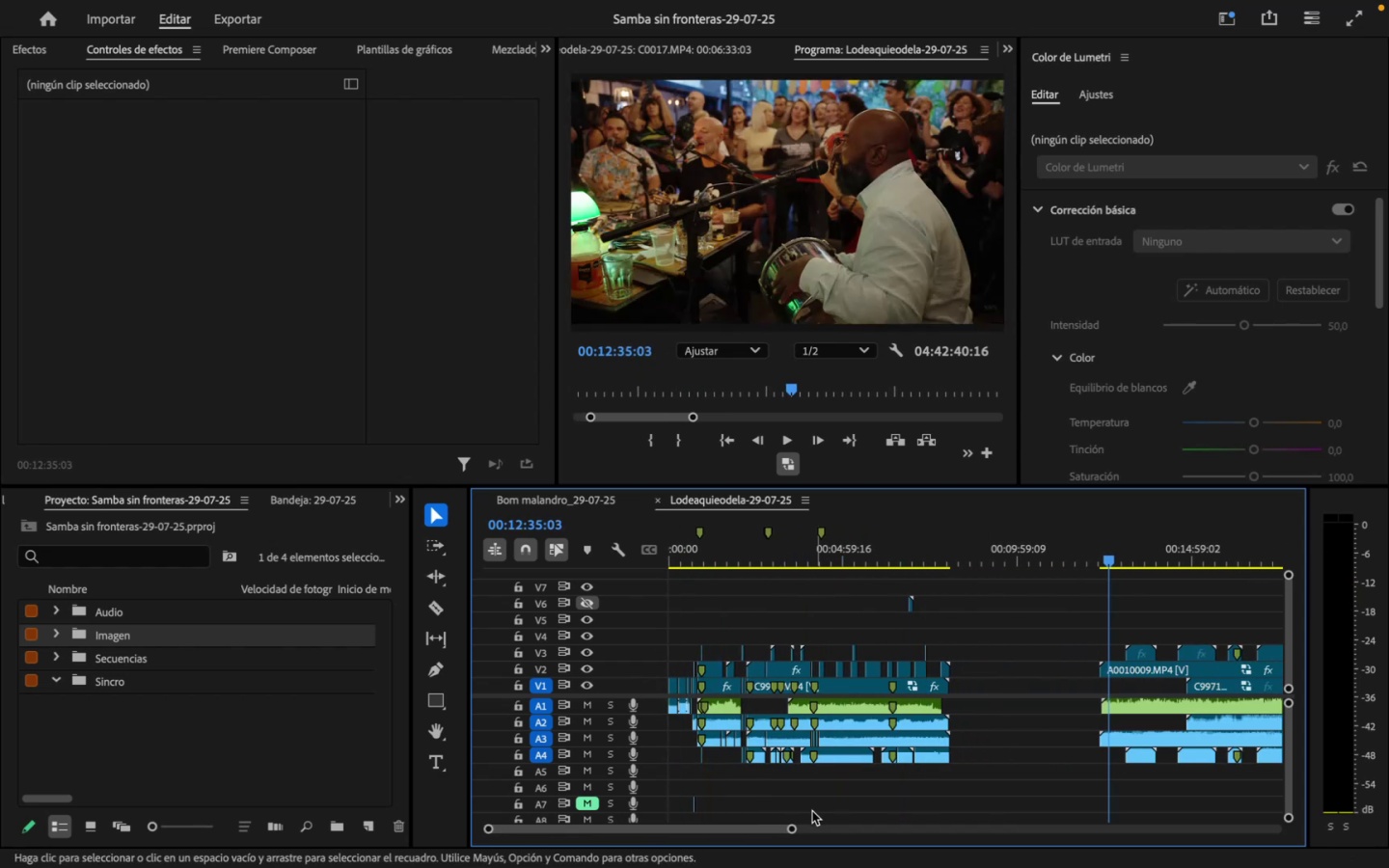 
left_click_drag(start_coordinate=[794, 825], to_coordinate=[863, 819])
 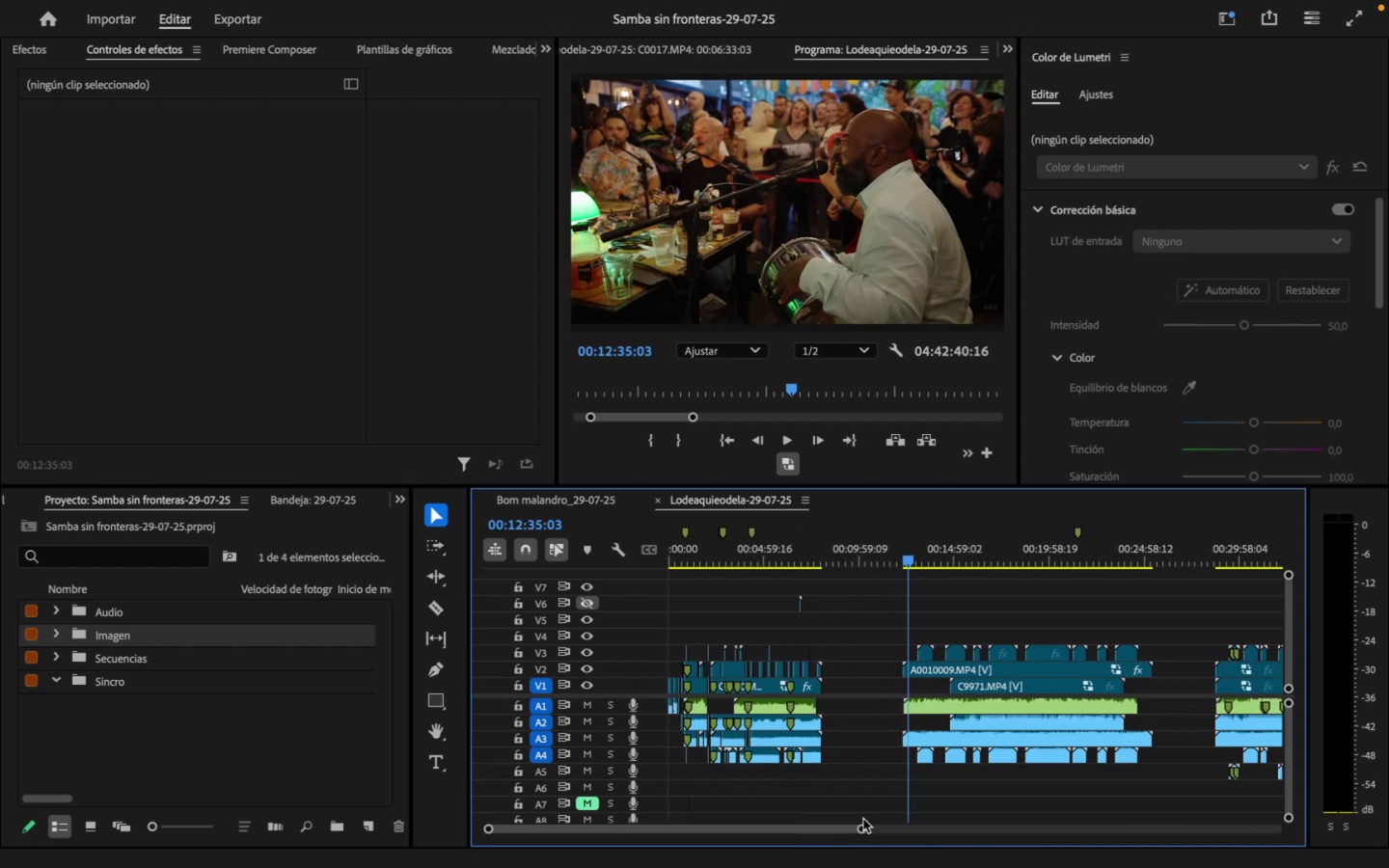 
key(Space)
 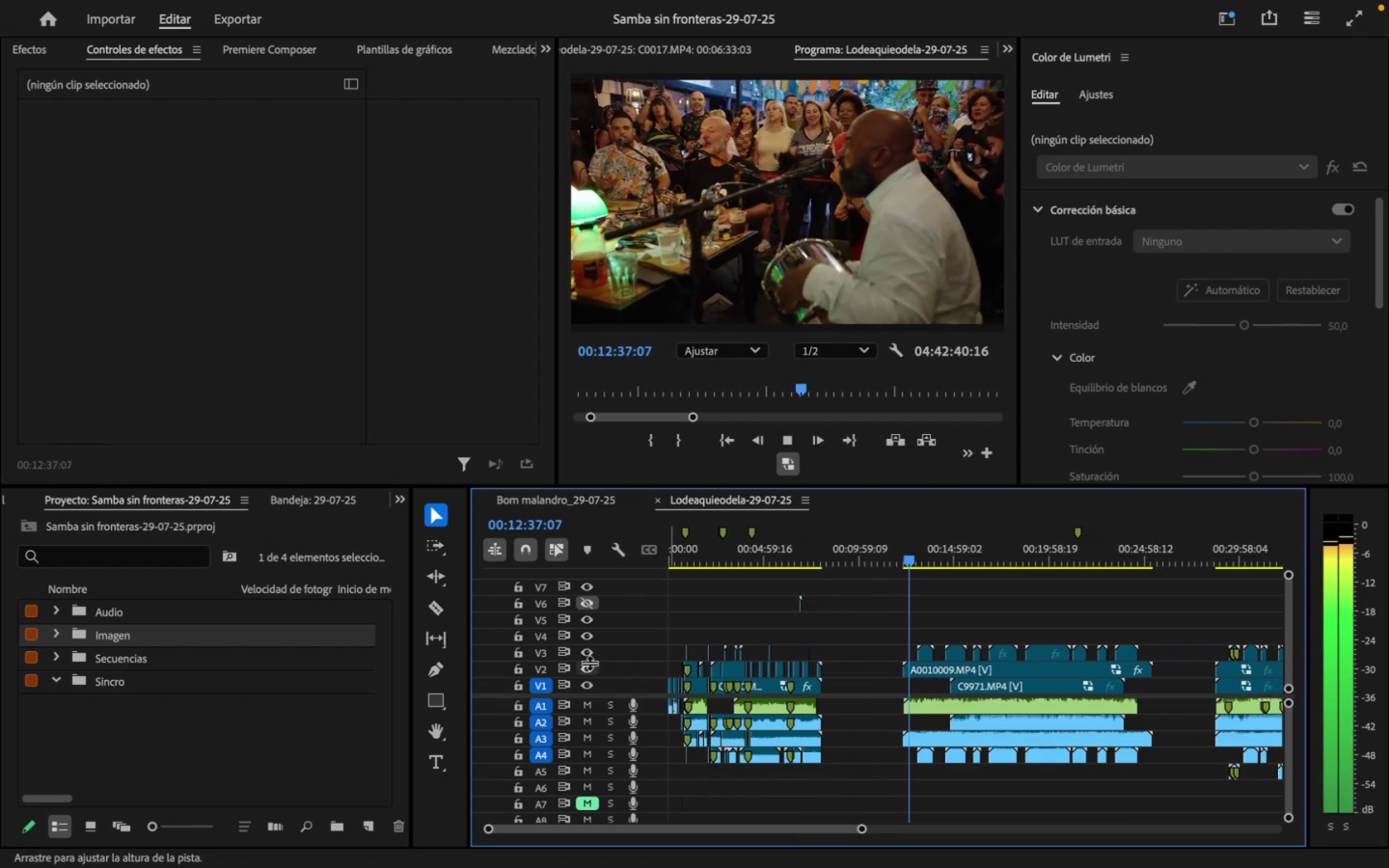 
left_click([586, 655])
 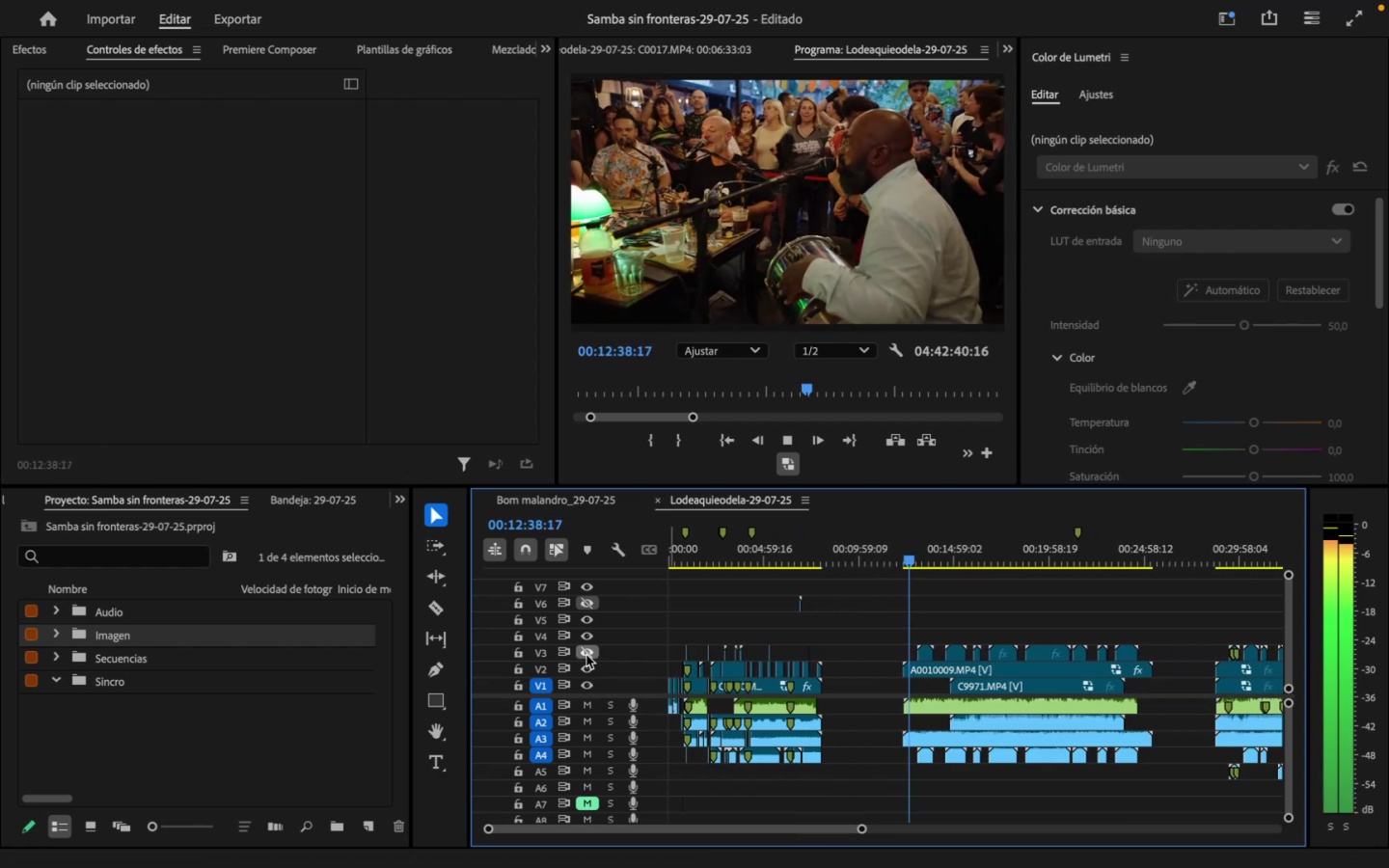 
left_click([586, 655])
 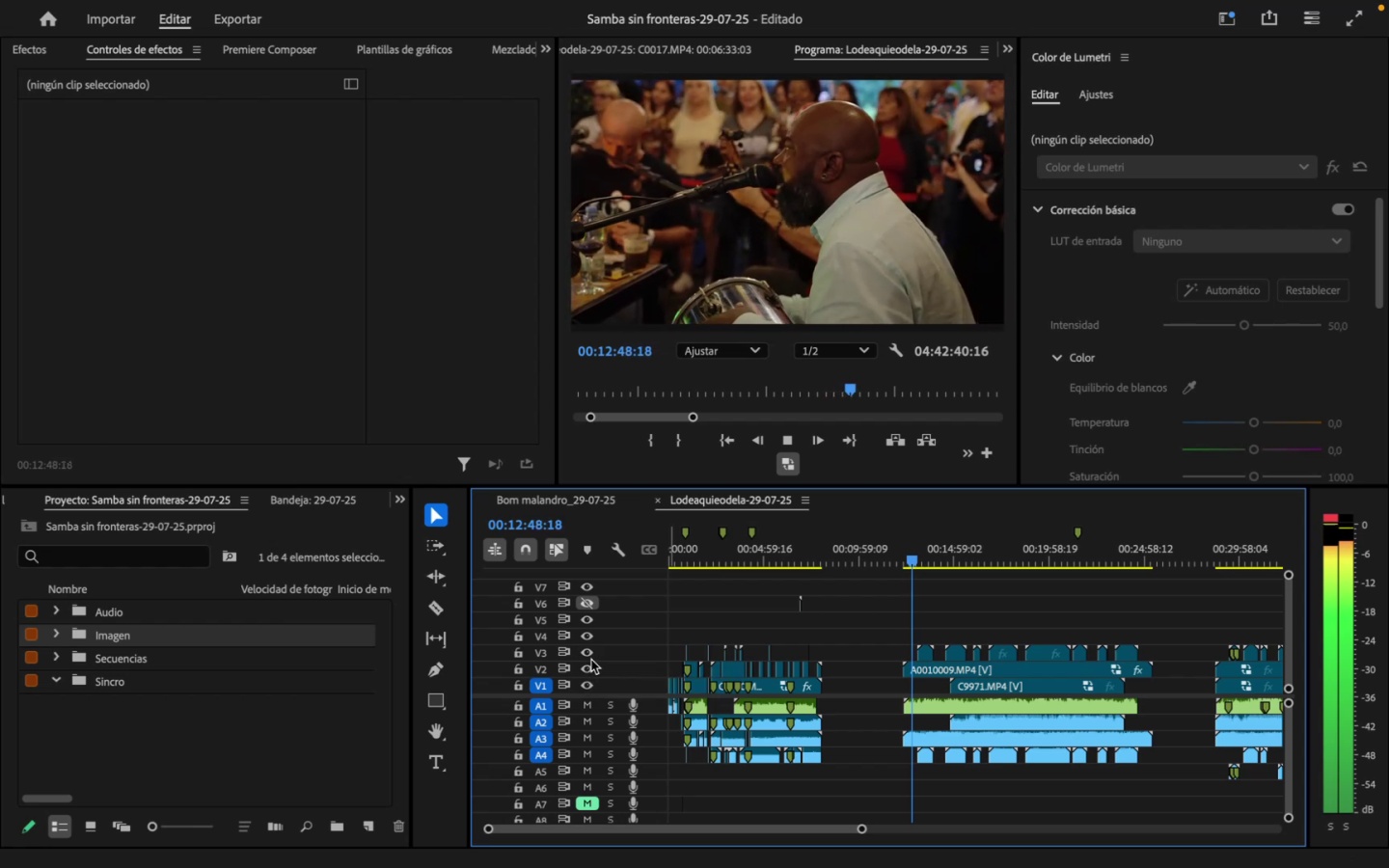 
wait(14.9)
 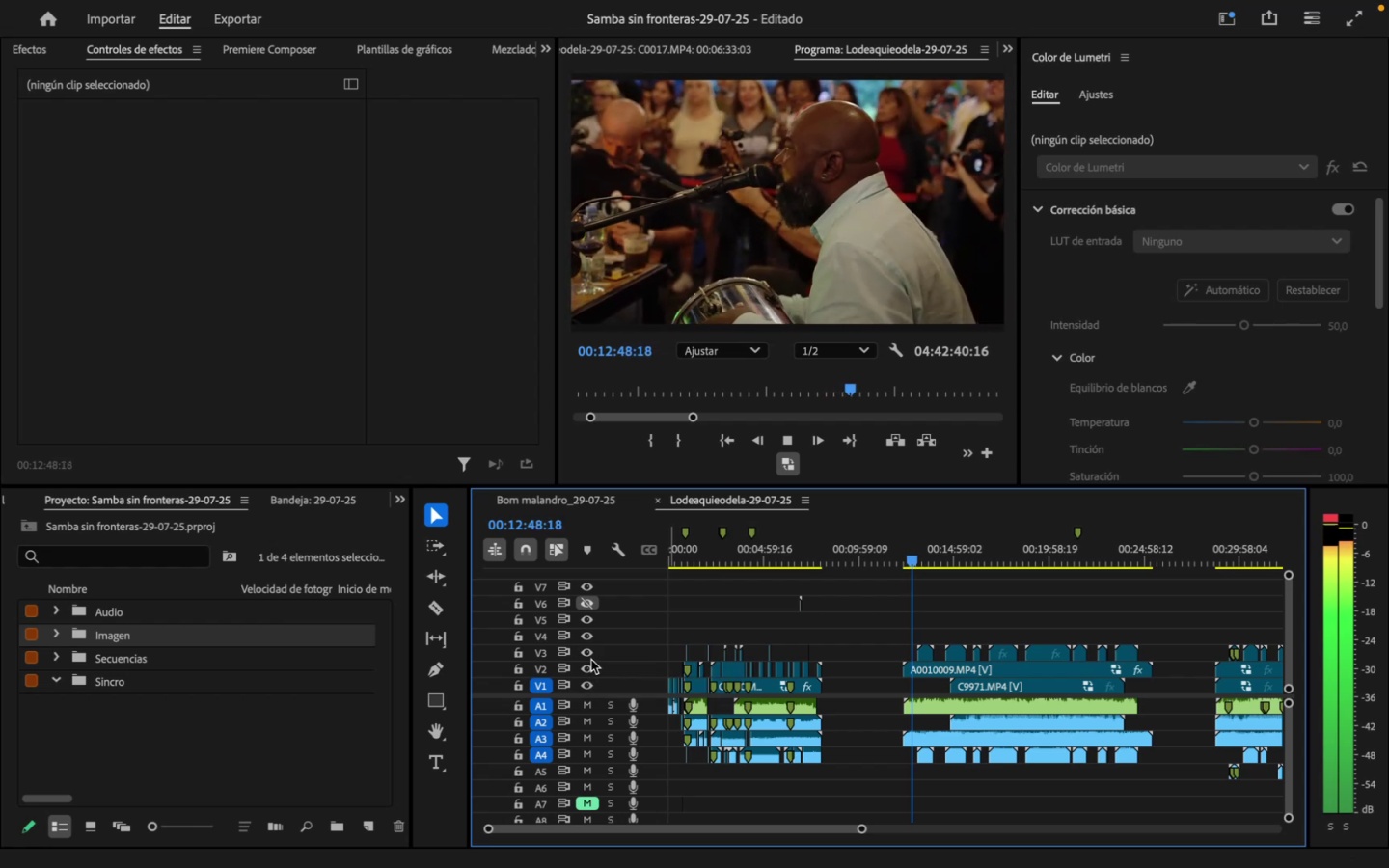 
mouse_move([522, 726])
 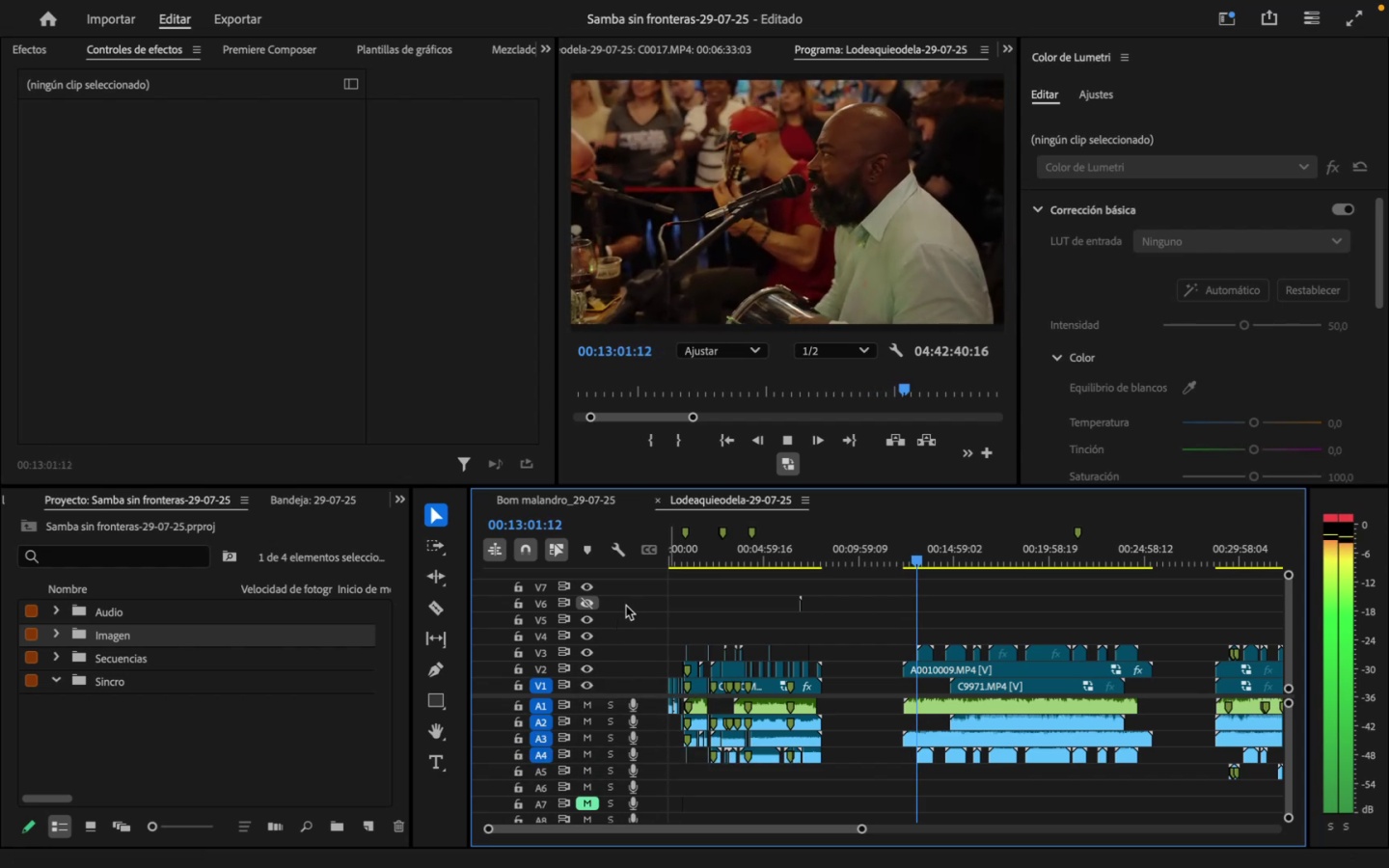 
wait(7.44)
 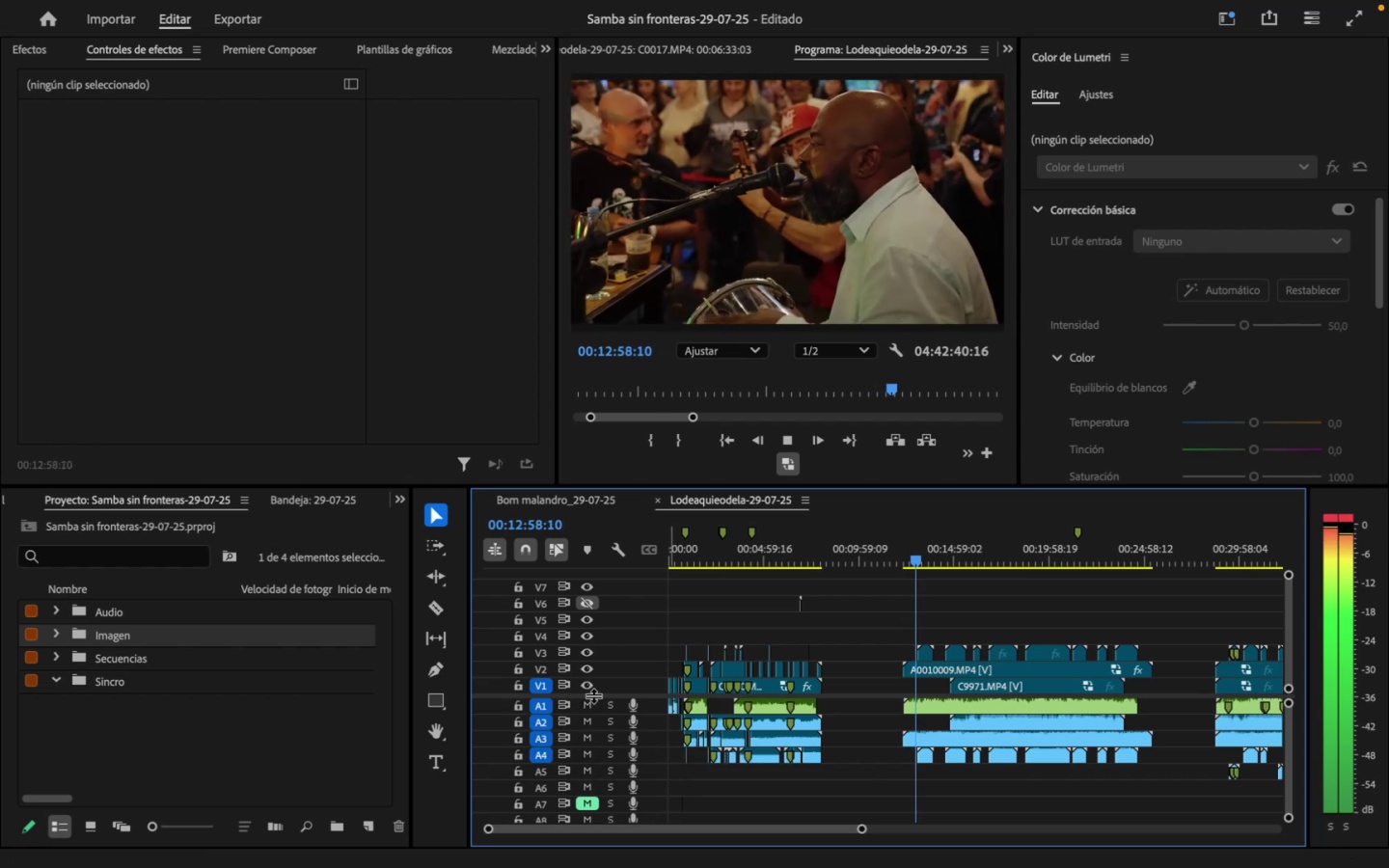 
left_click([586, 665])
 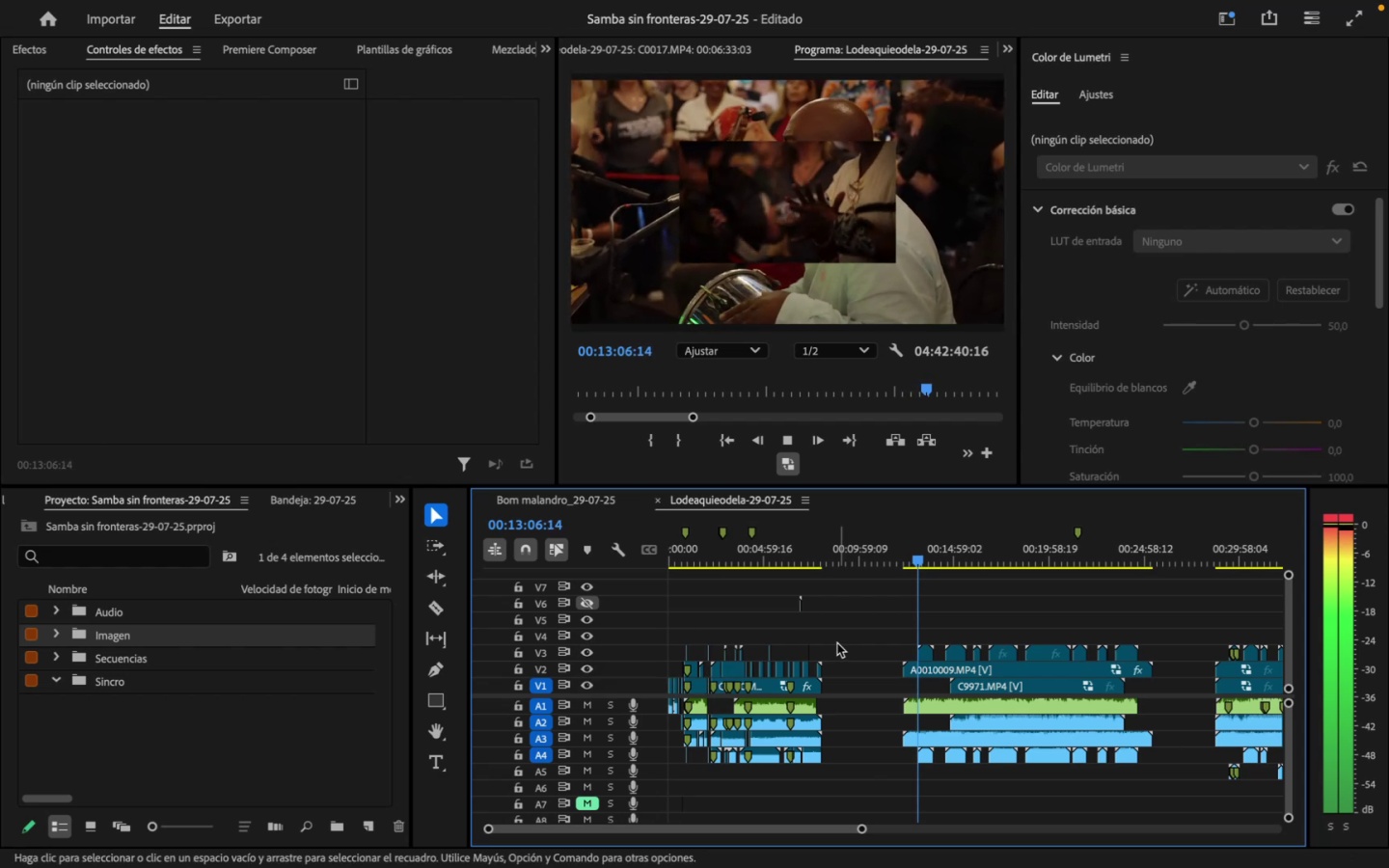 
wait(8.26)
 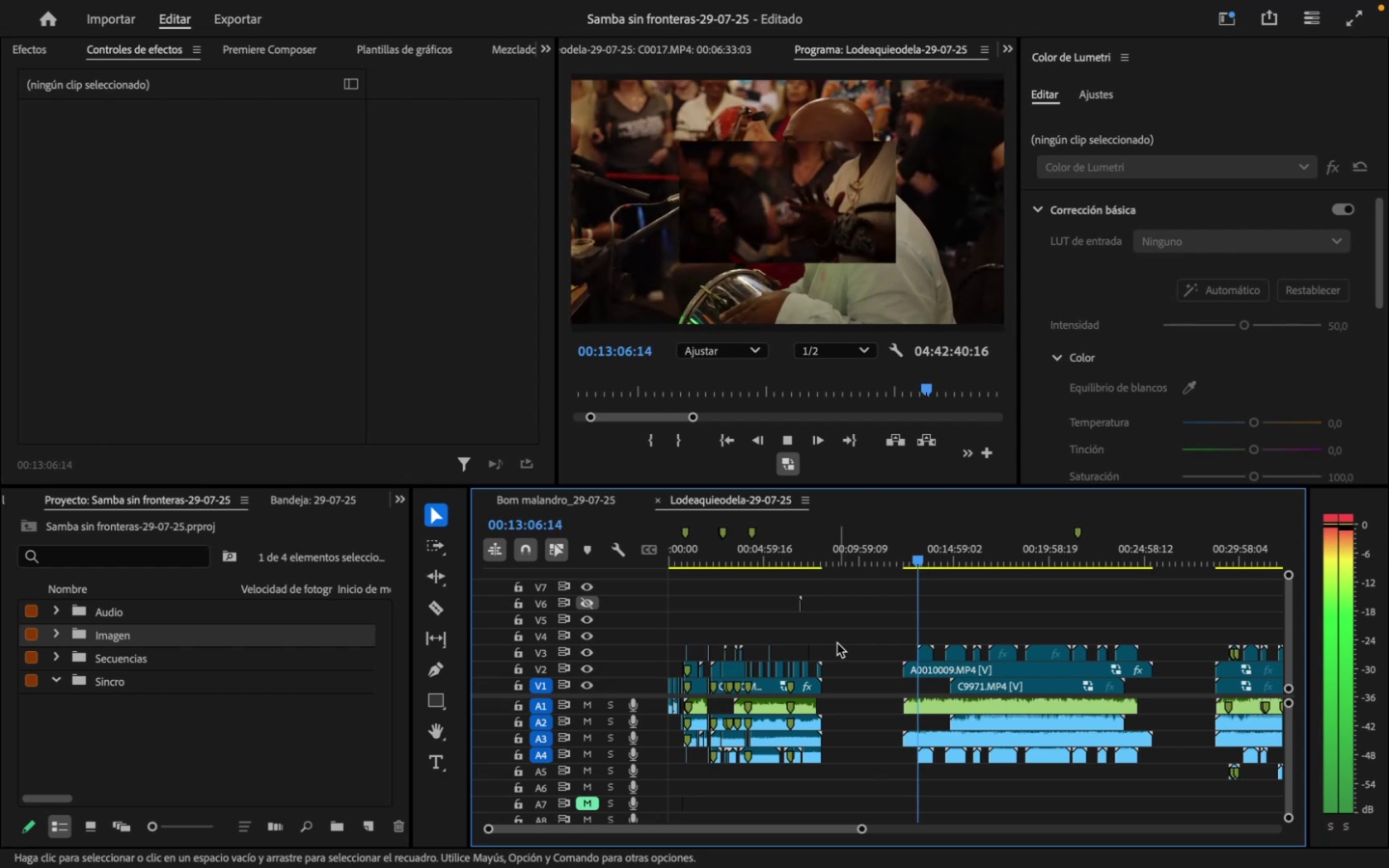 
key(Space)
 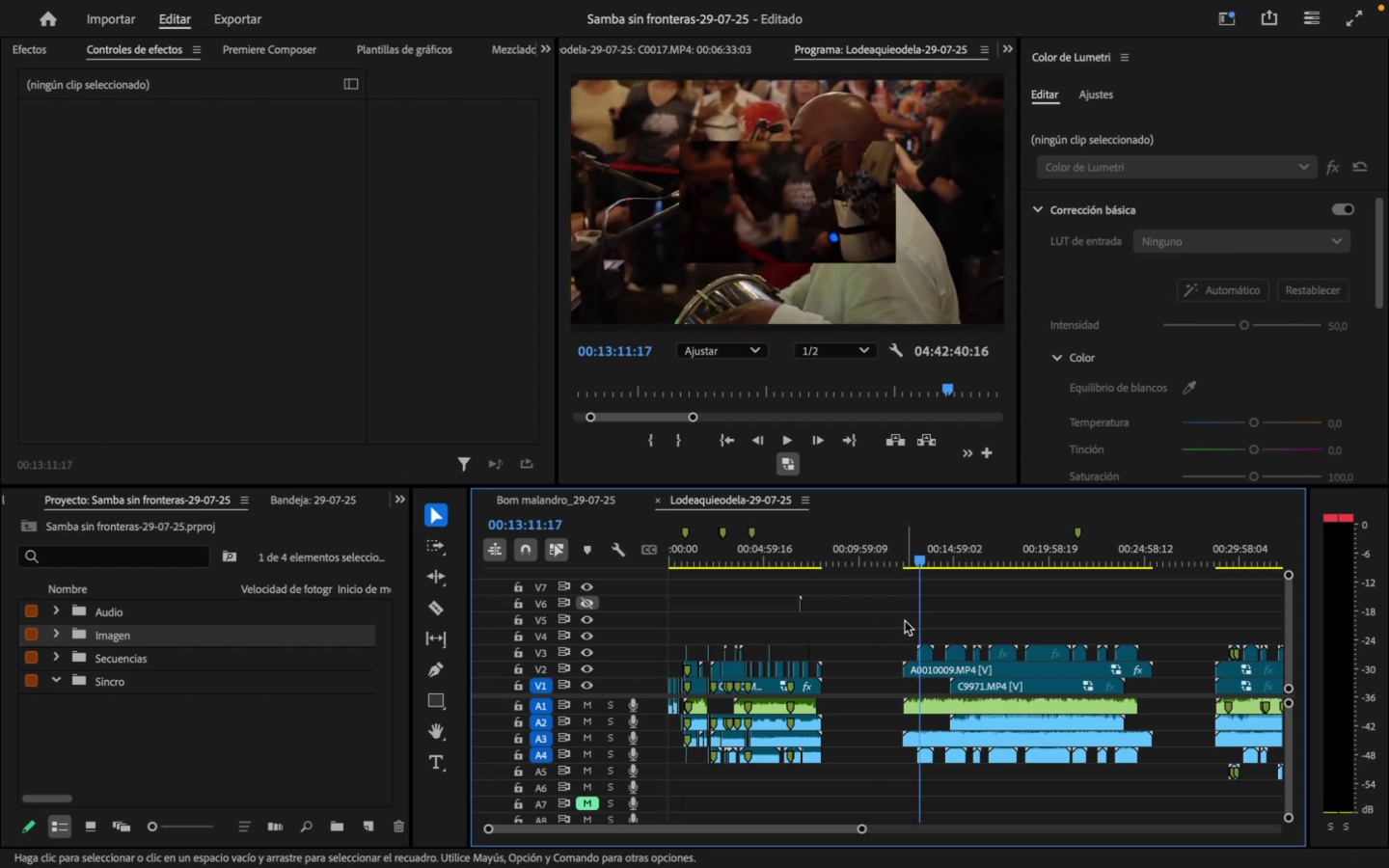 
key(Space)
 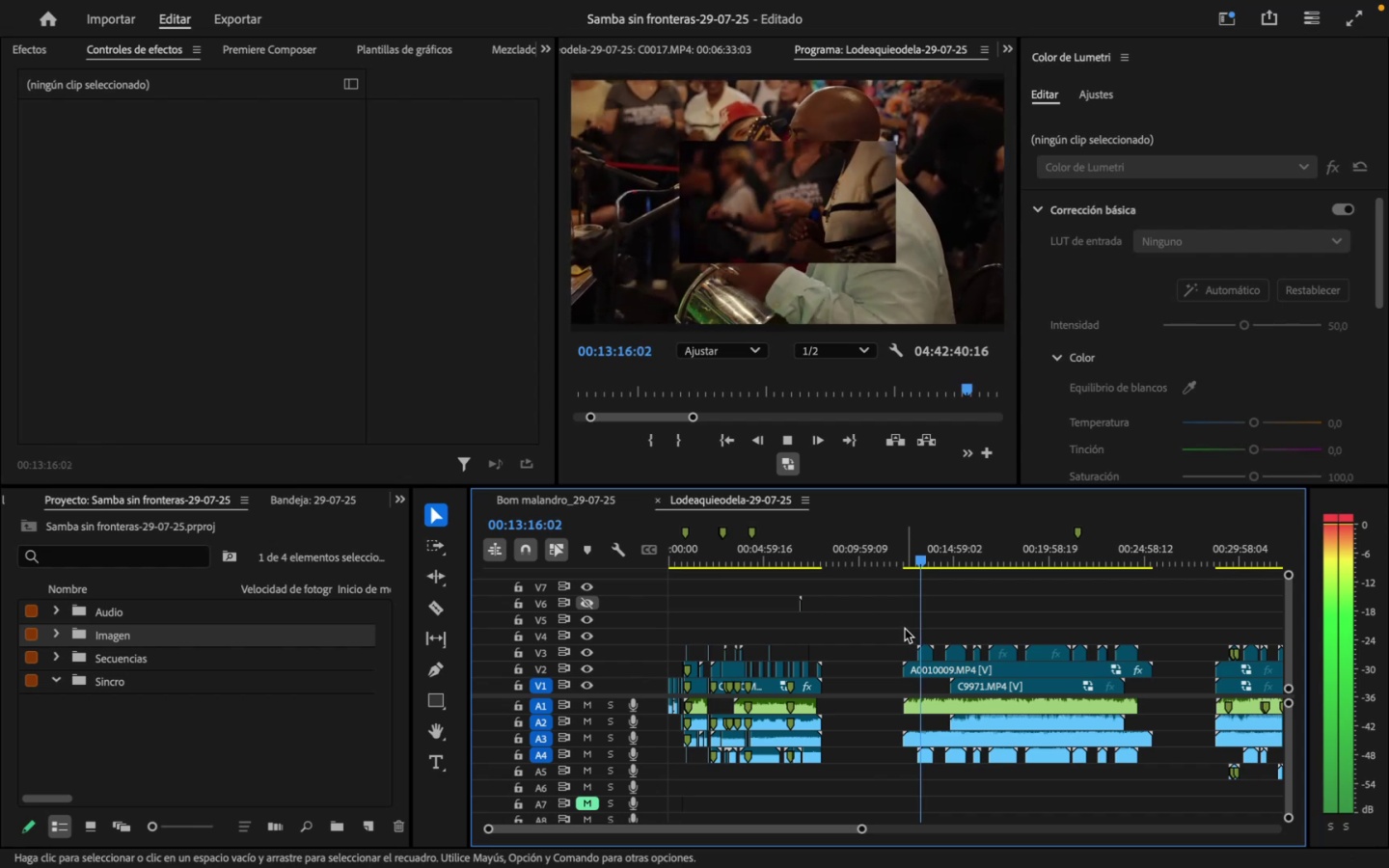 
wait(6.03)
 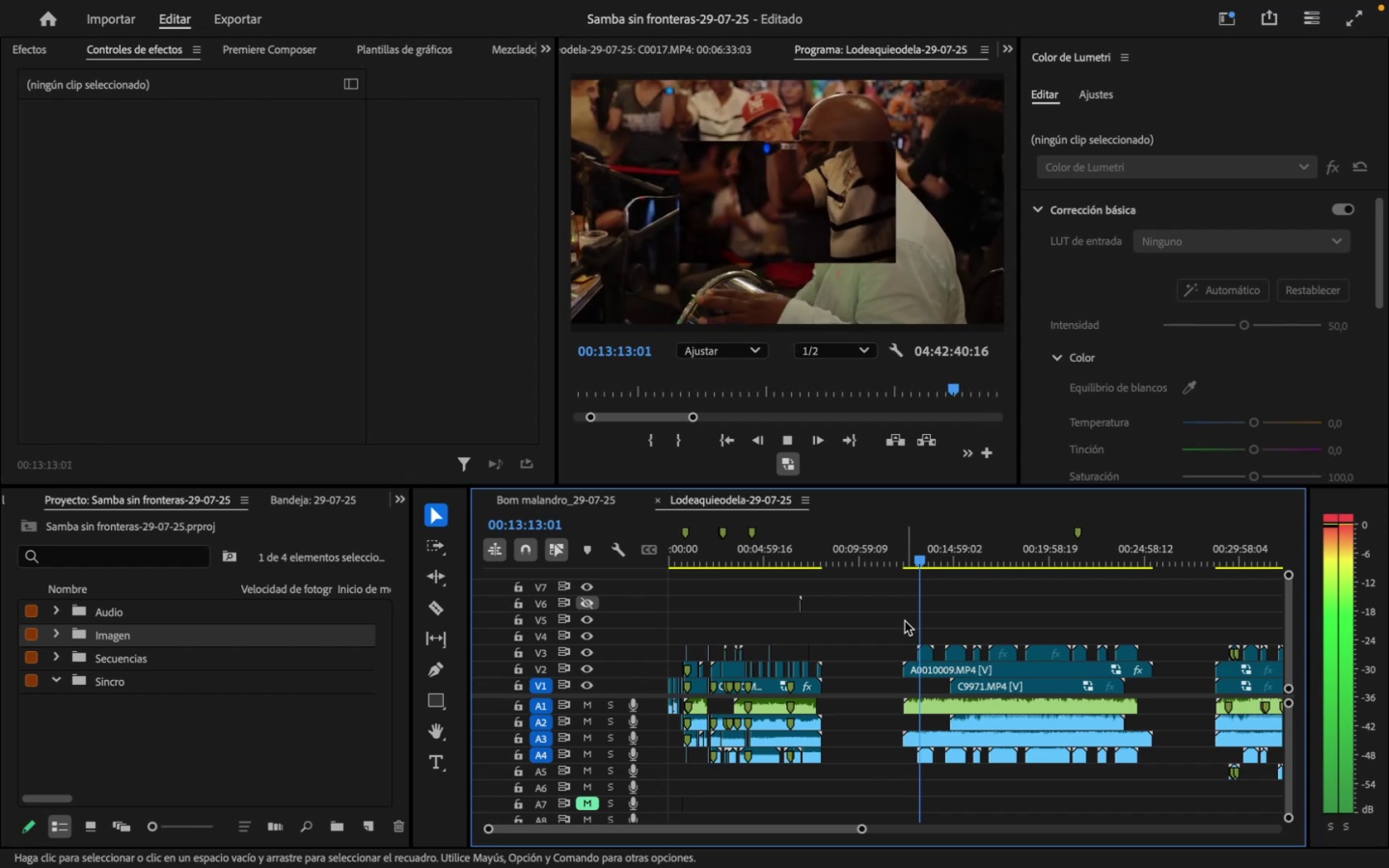 
key(Space)
 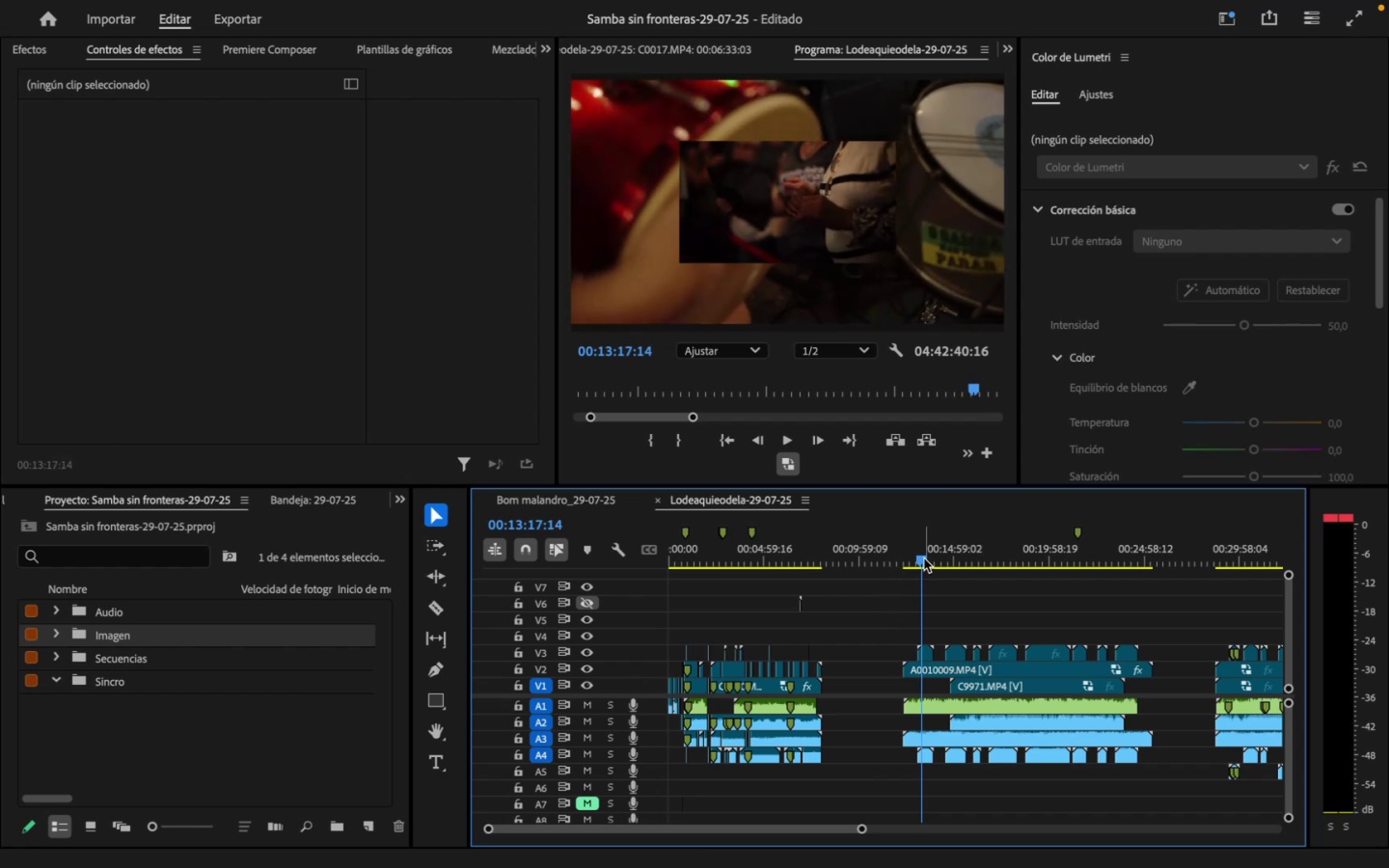 
left_click_drag(start_coordinate=[923, 559], to_coordinate=[916, 557])
 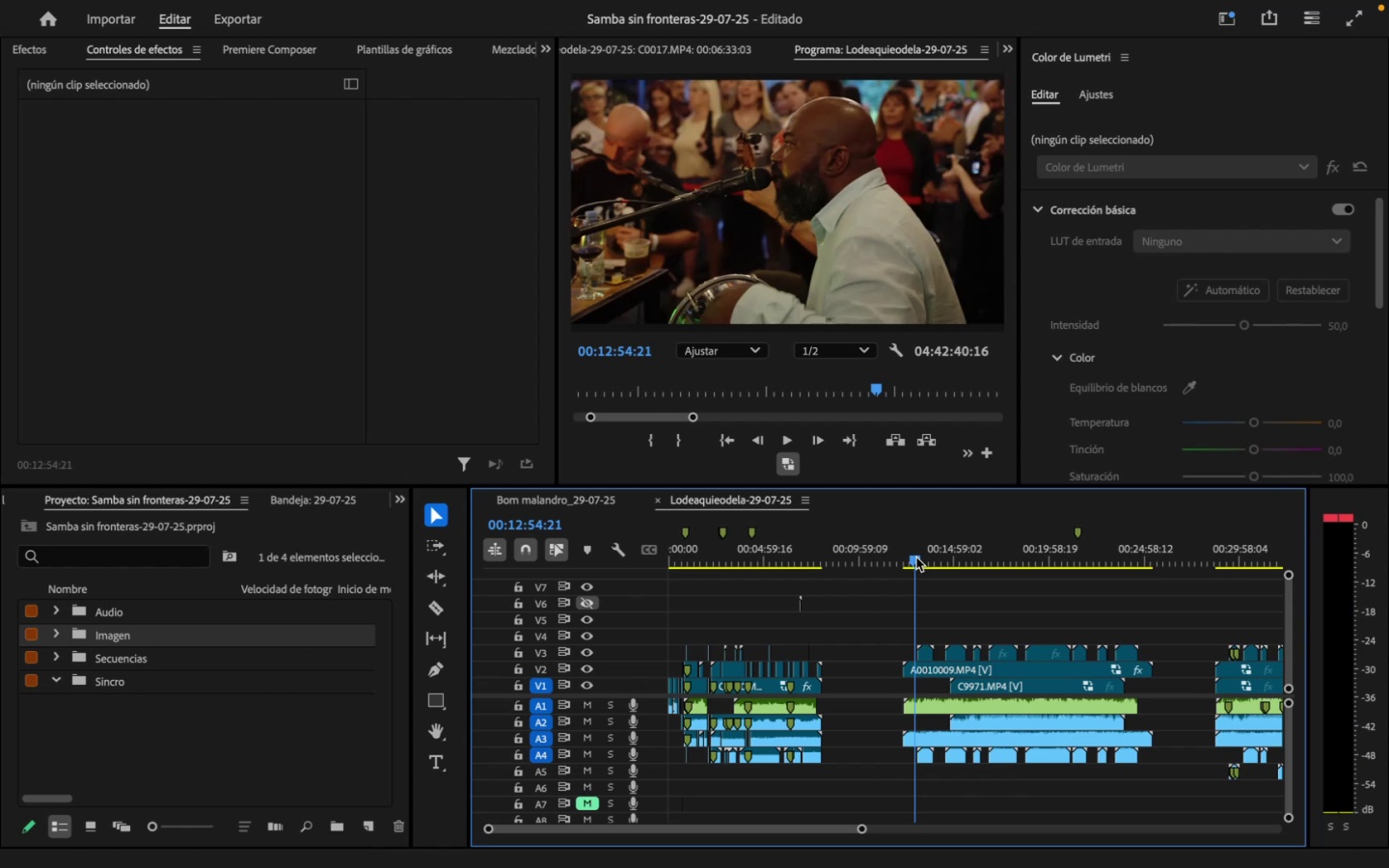 
key(Space)
 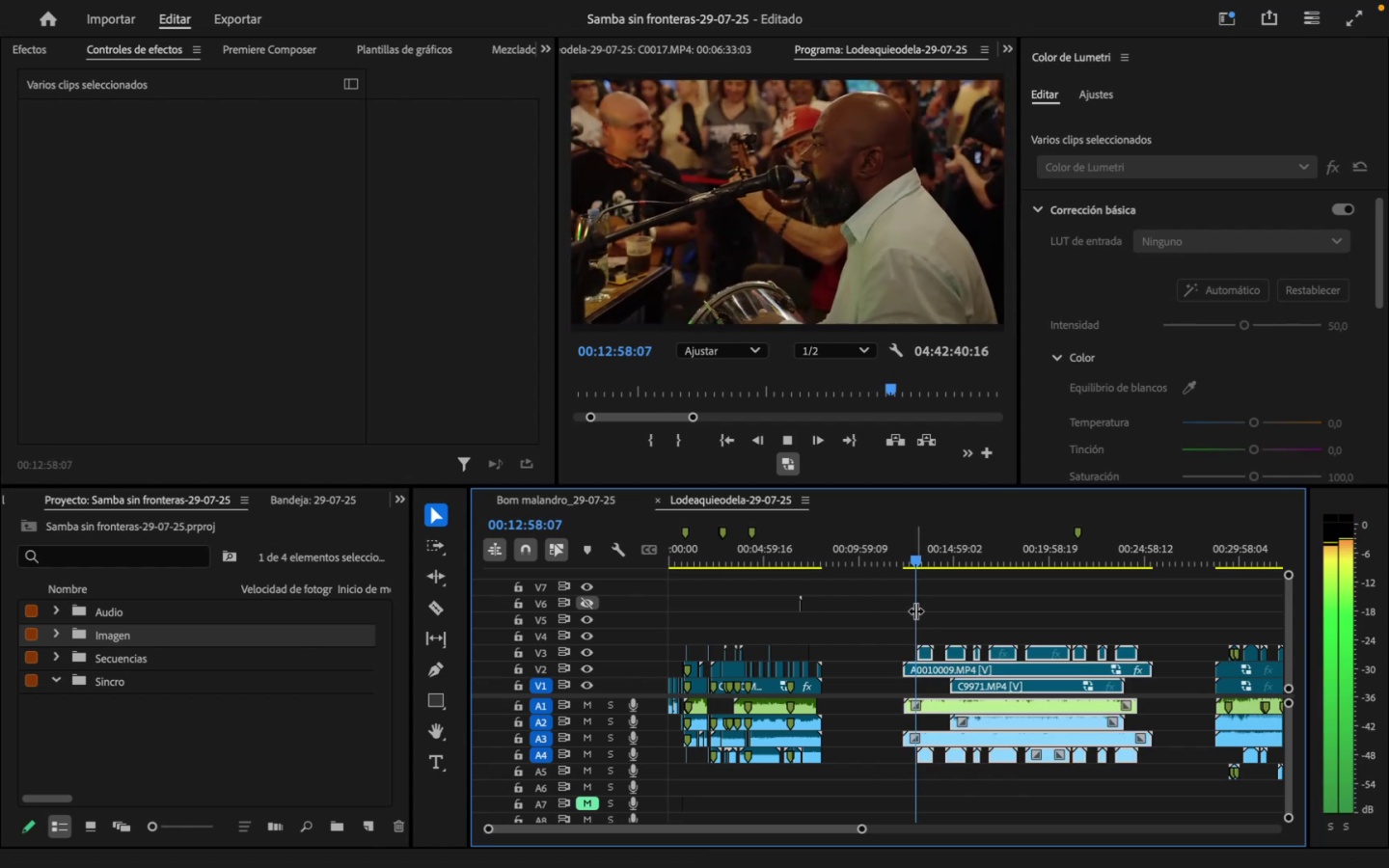 
mouse_move([992, 706])
 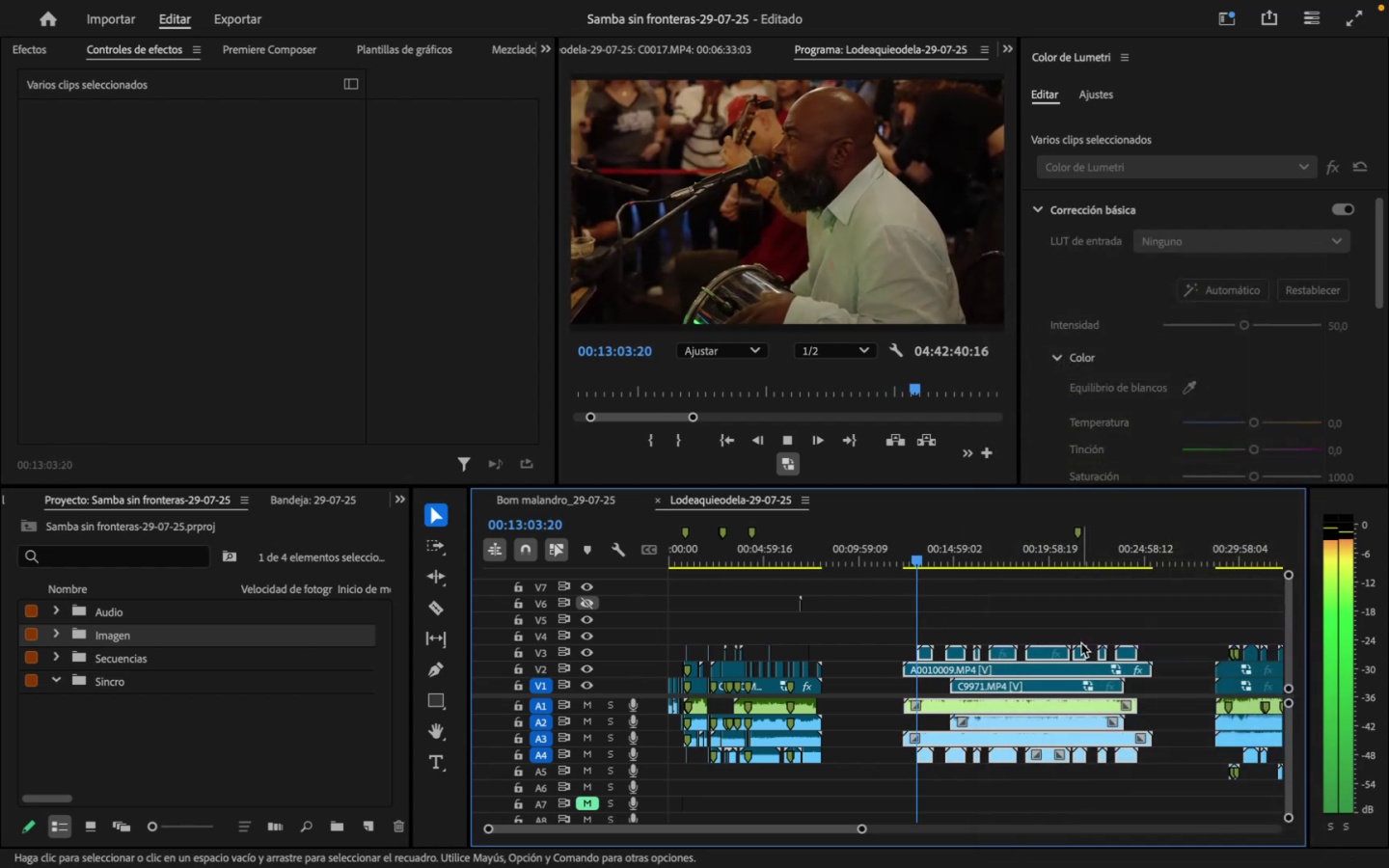 
left_click([997, 634])
 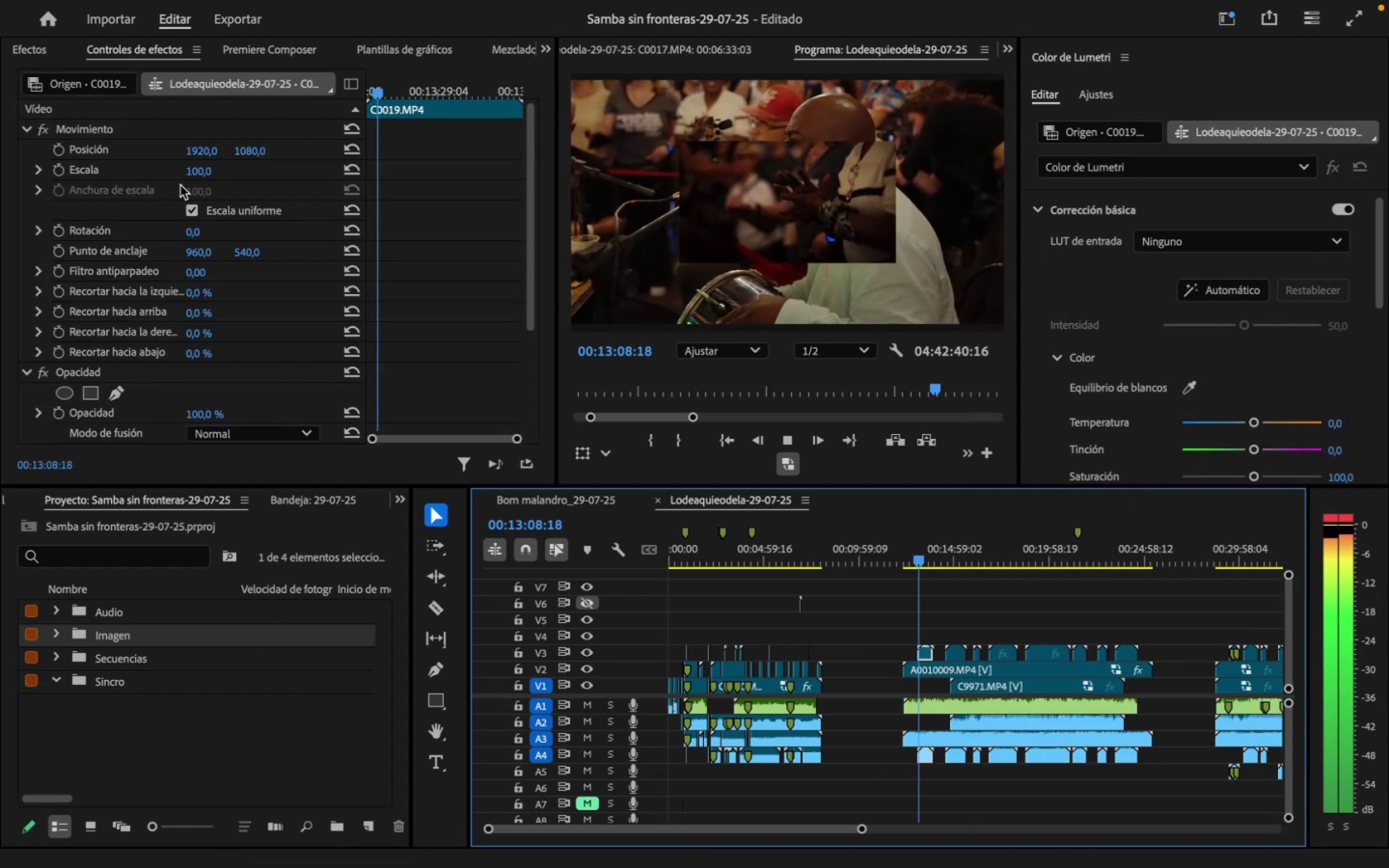 
wait(5.19)
 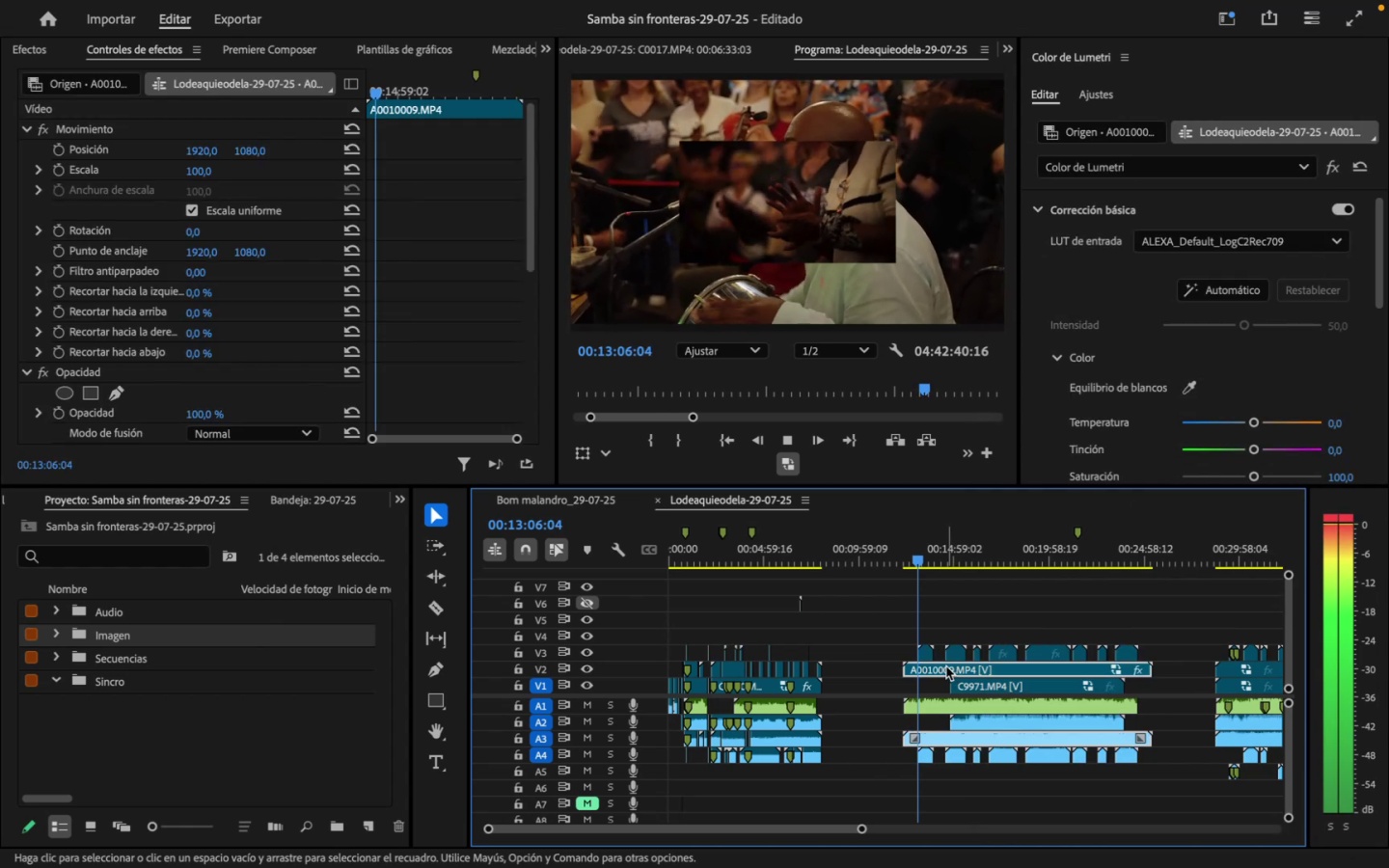 
key(Space)
 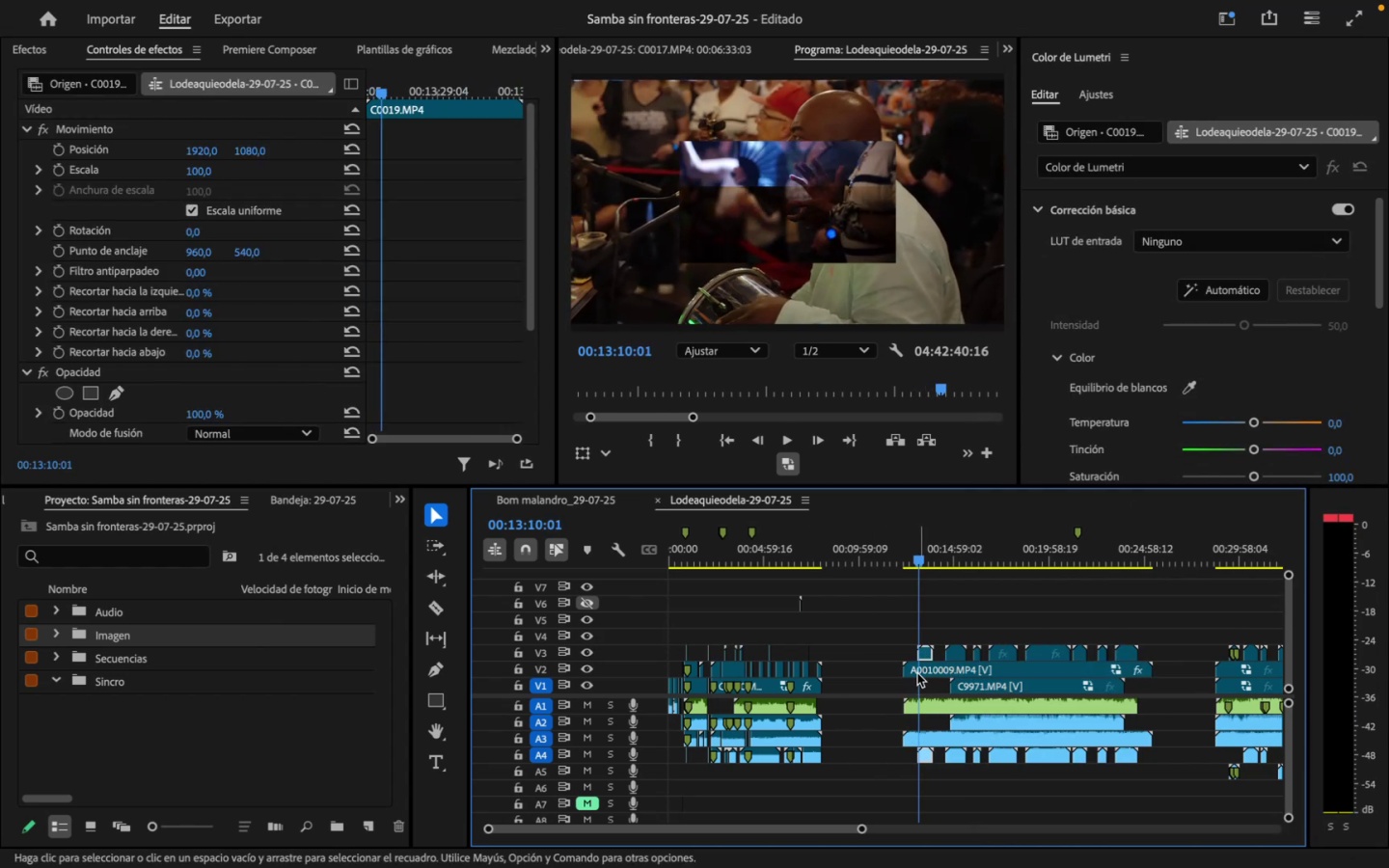 
left_click([918, 672])
 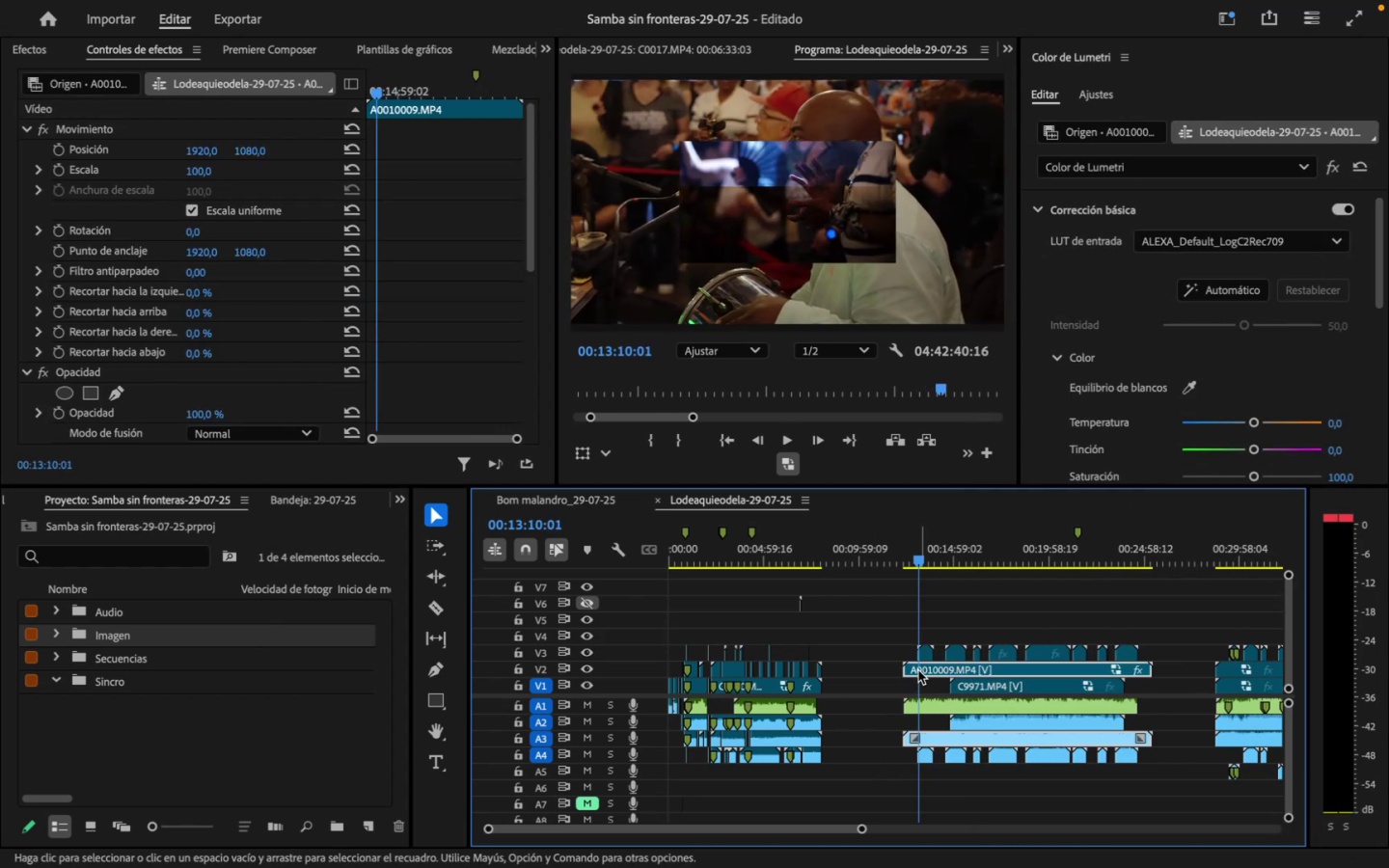 
right_click([918, 670])
 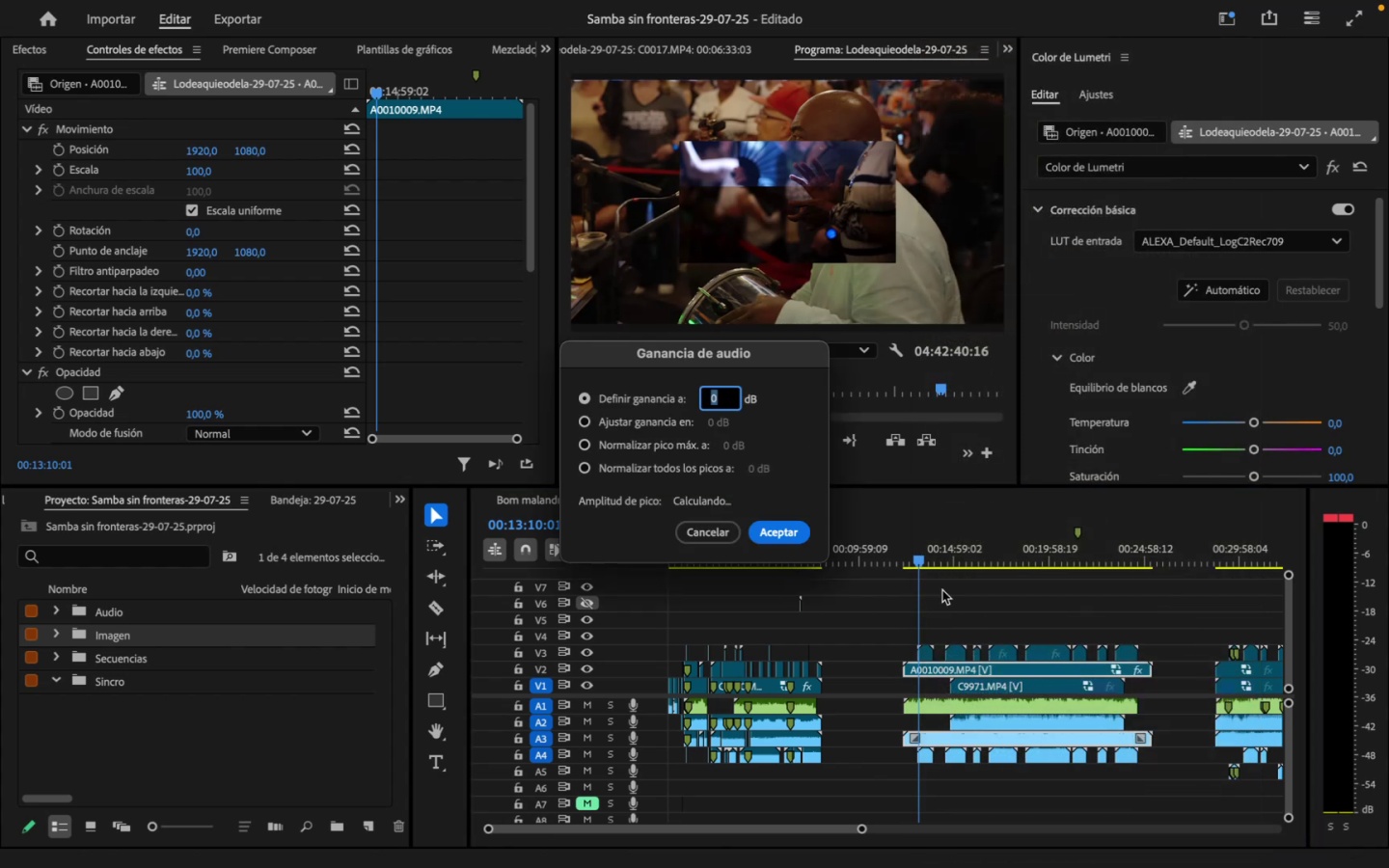 
wait(5.11)
 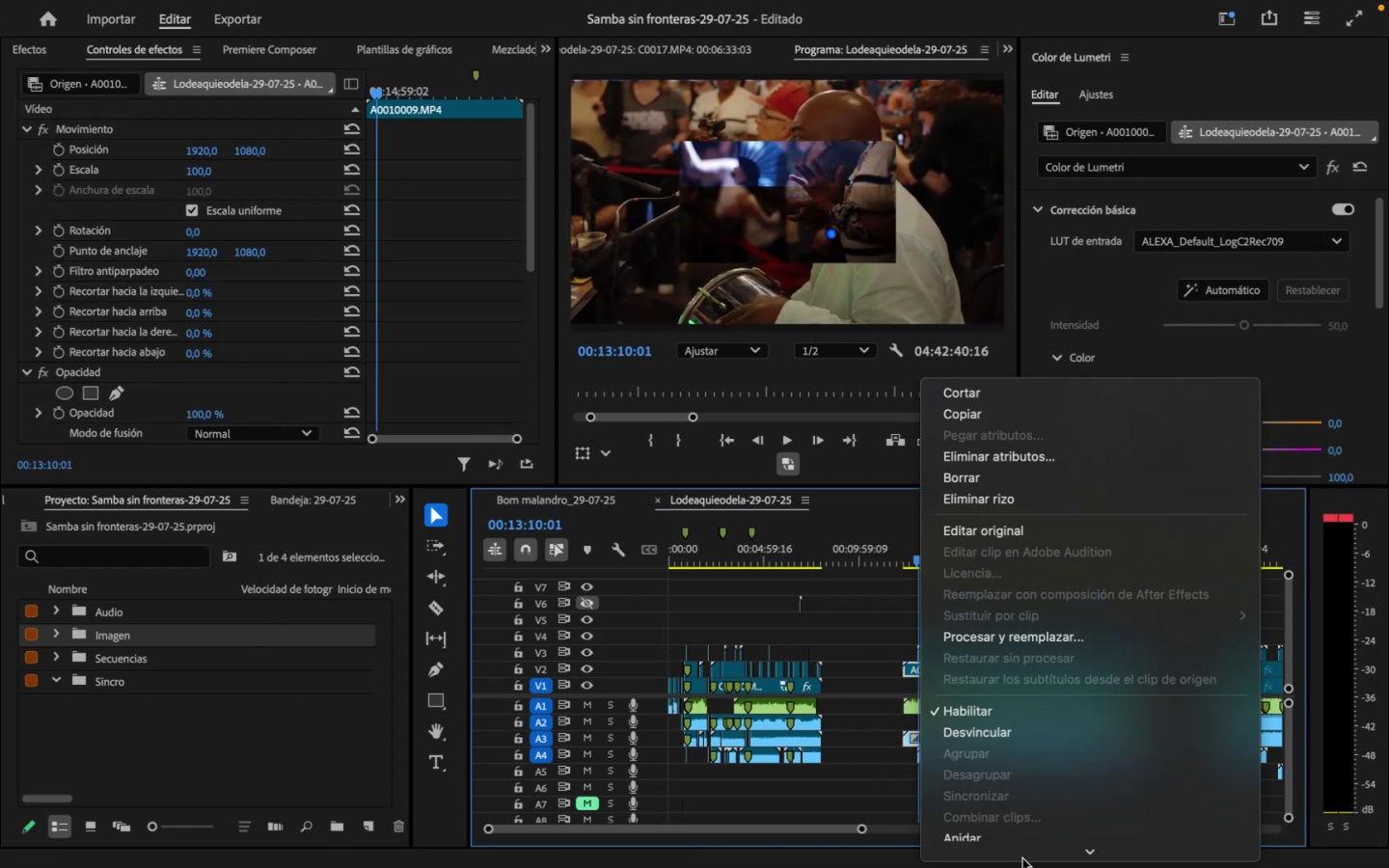 
double_click([722, 402])
 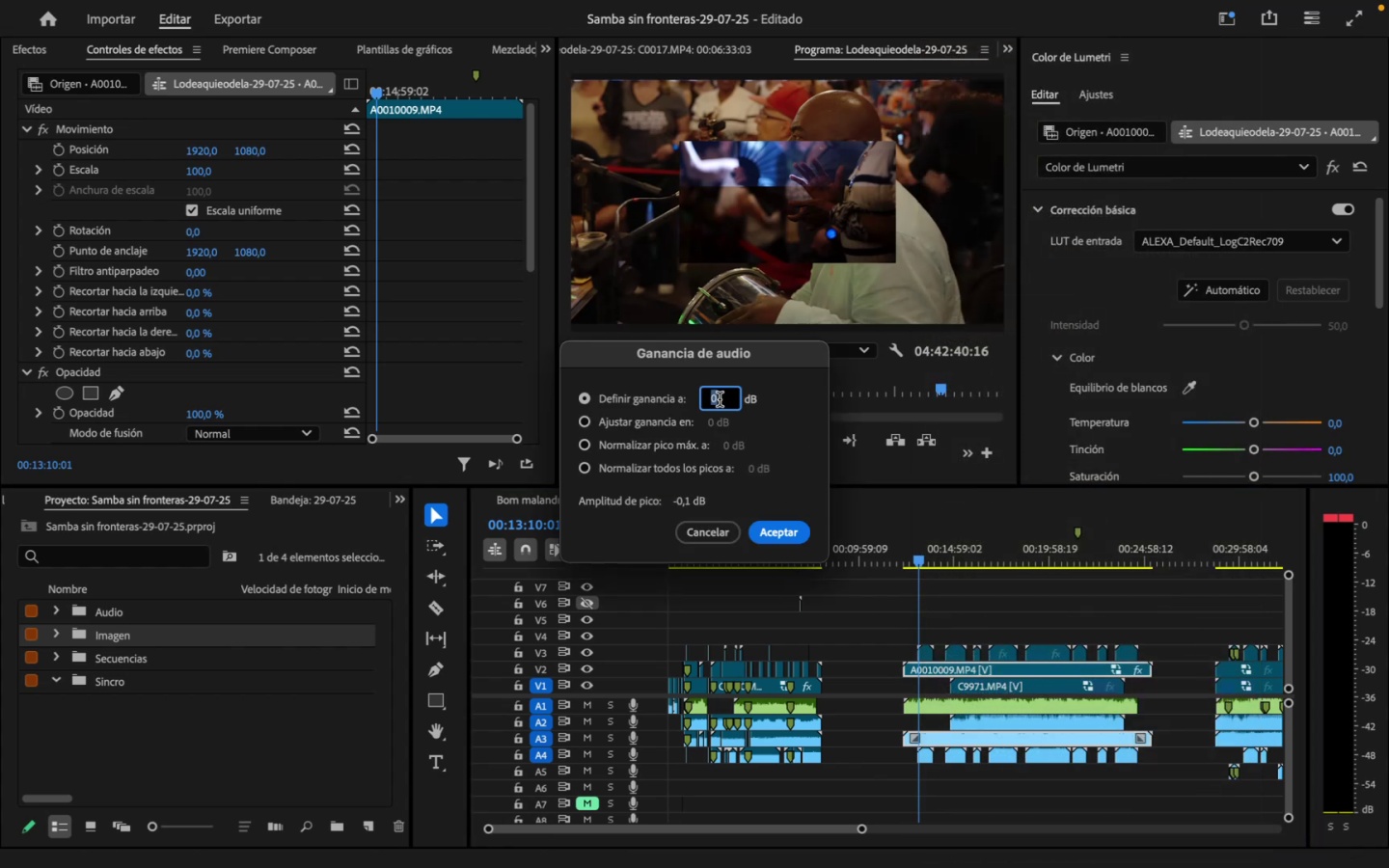 
key(Slash)
 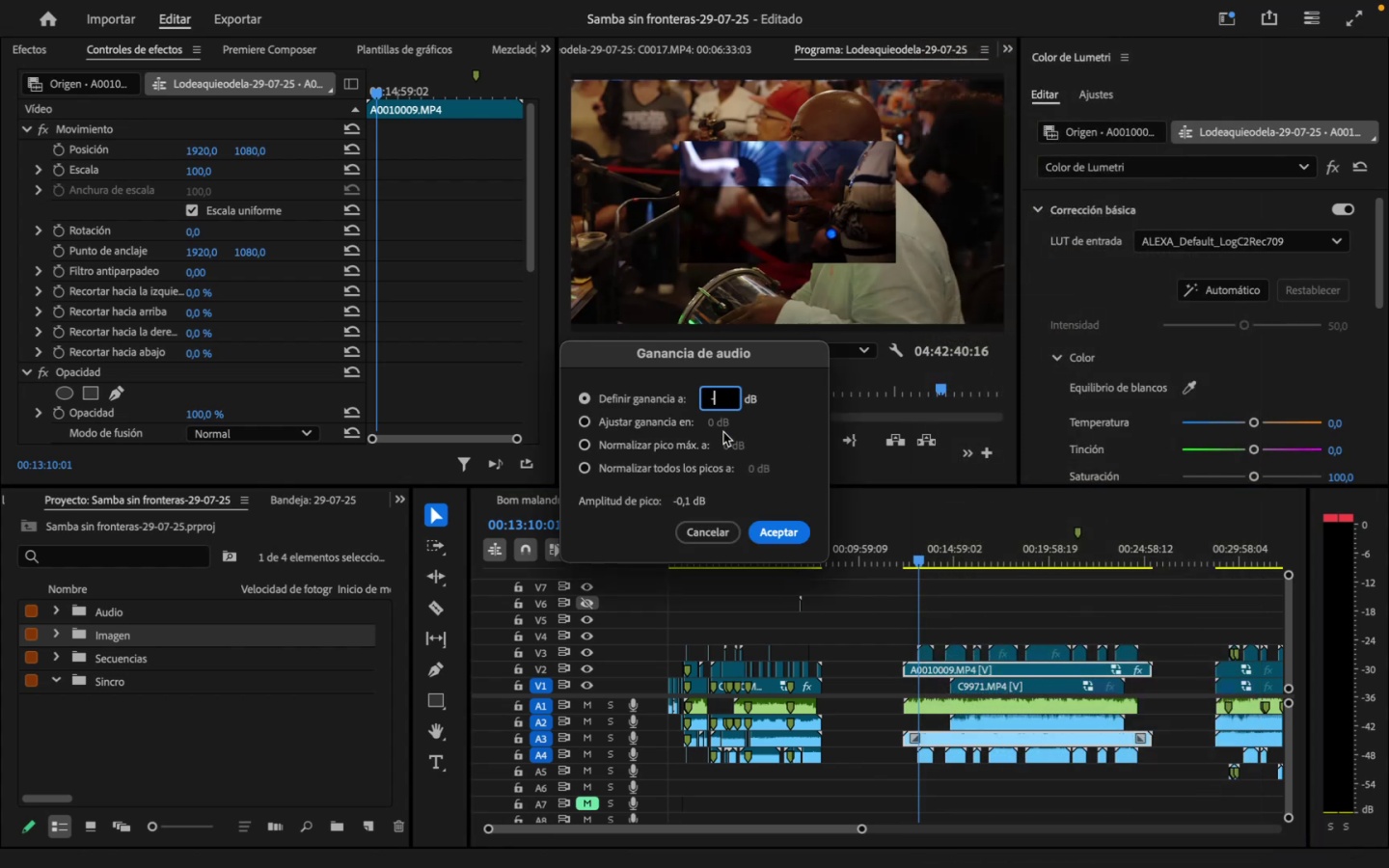 
key(6)
 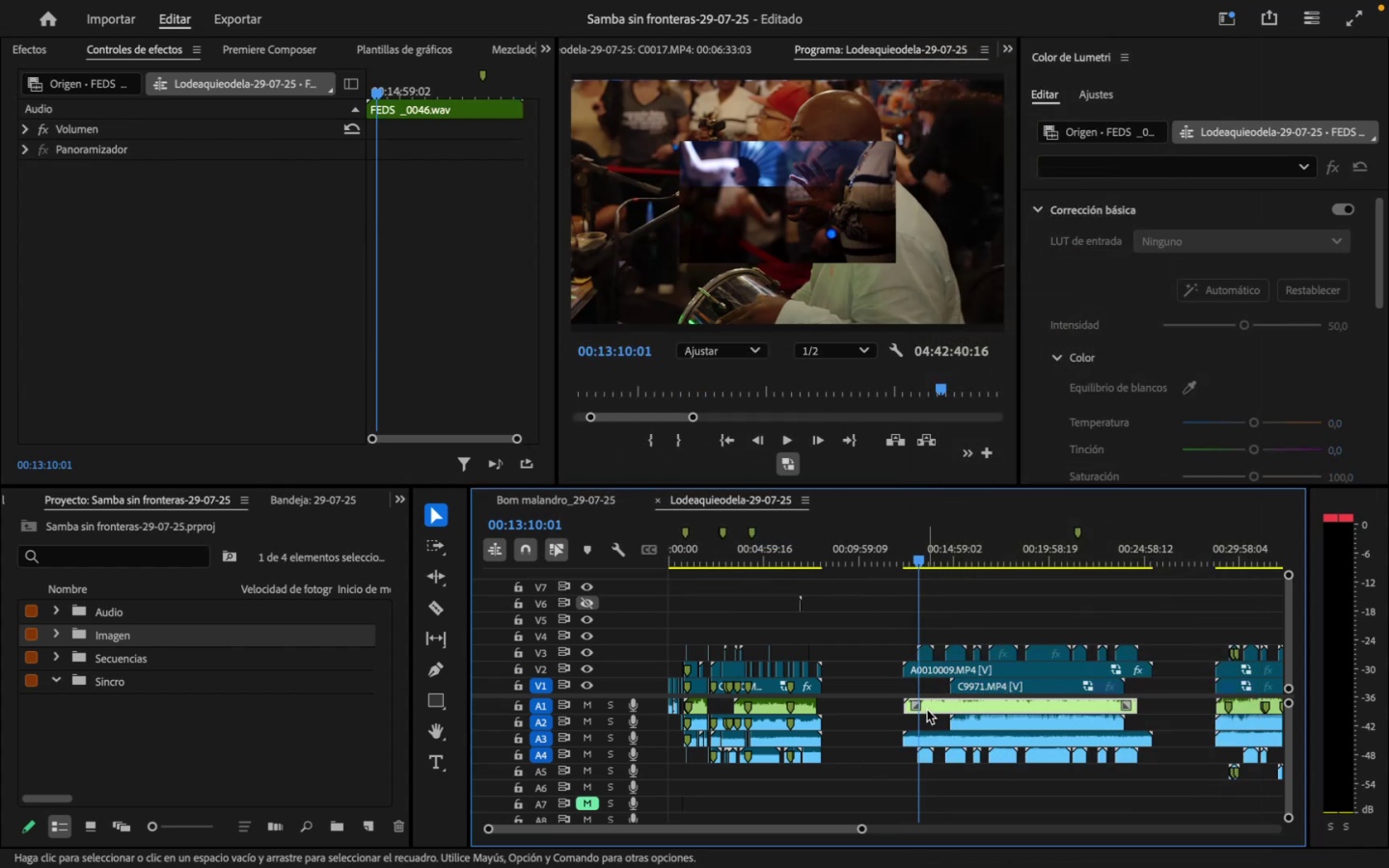 
right_click([929, 702])
 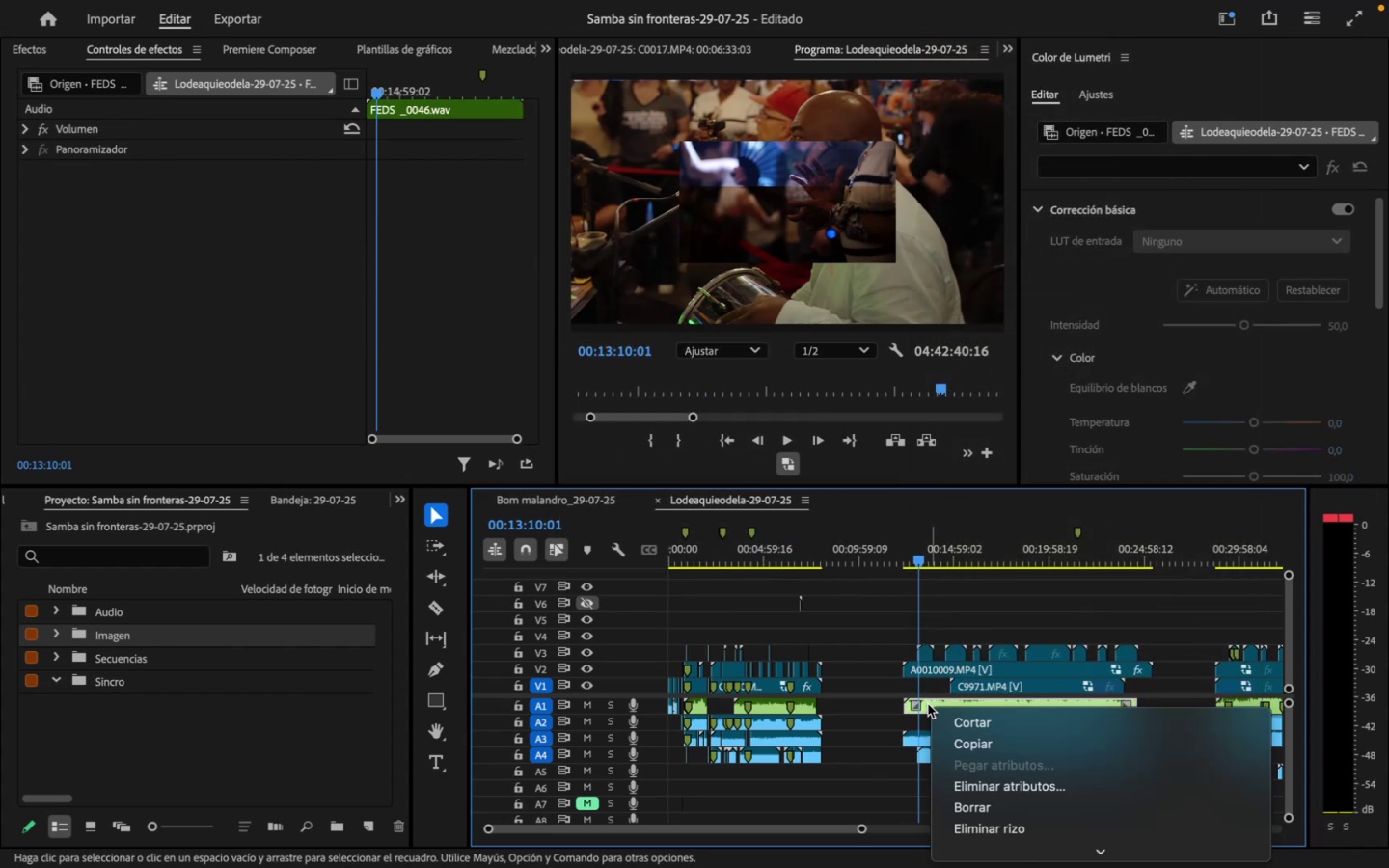 
mouse_move([1066, 847])
 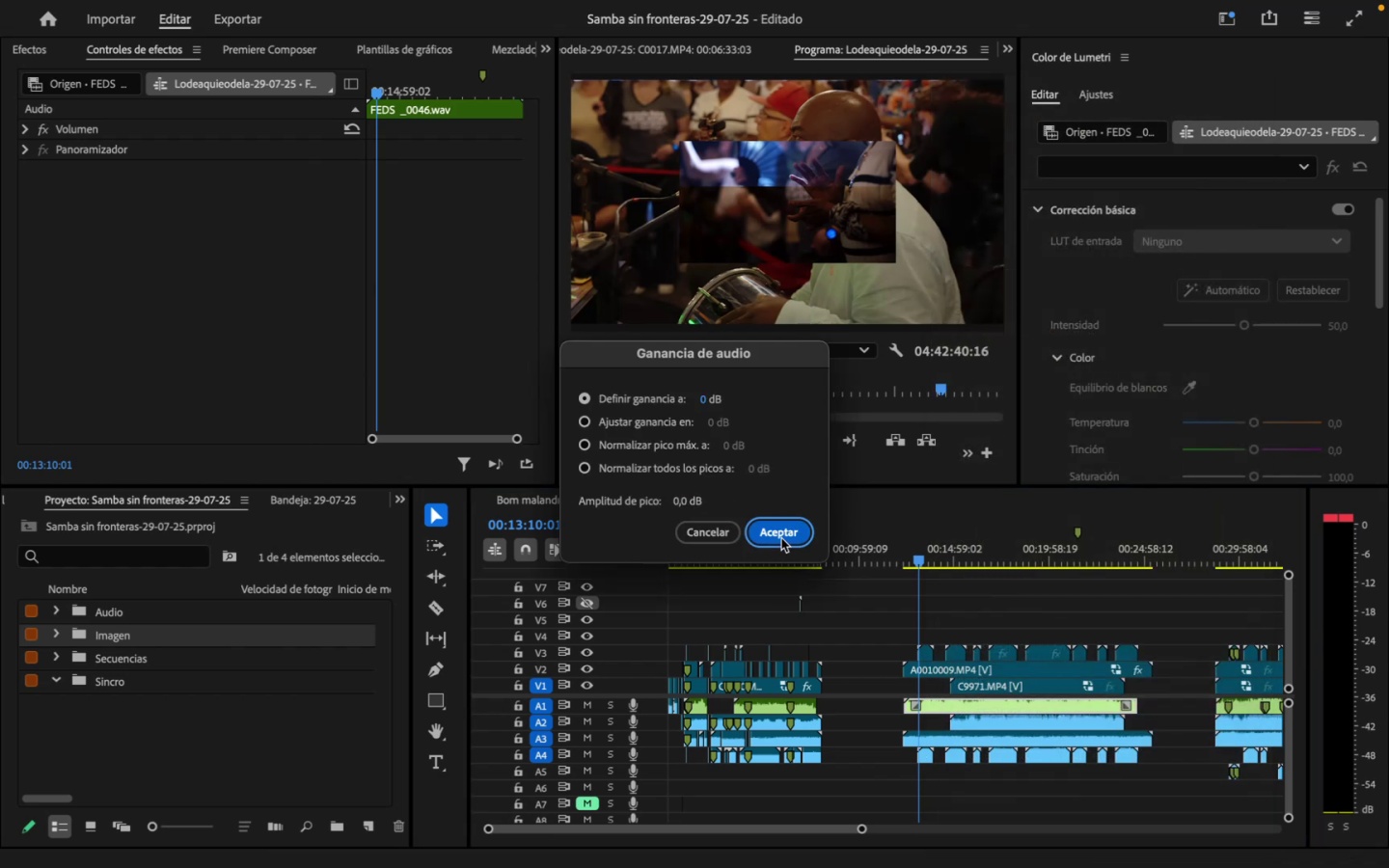 
left_click([925, 750])
 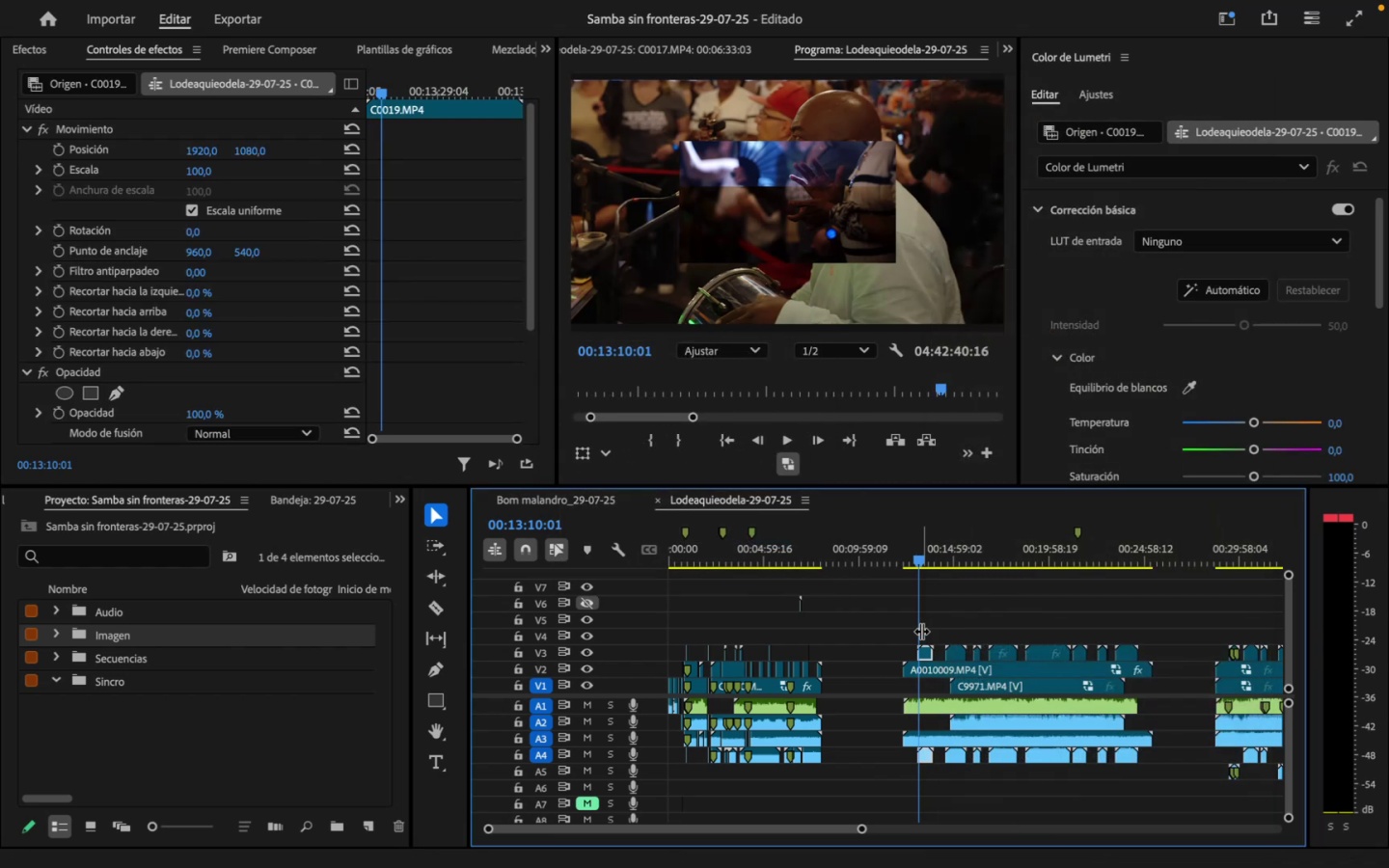 
key(Space)
 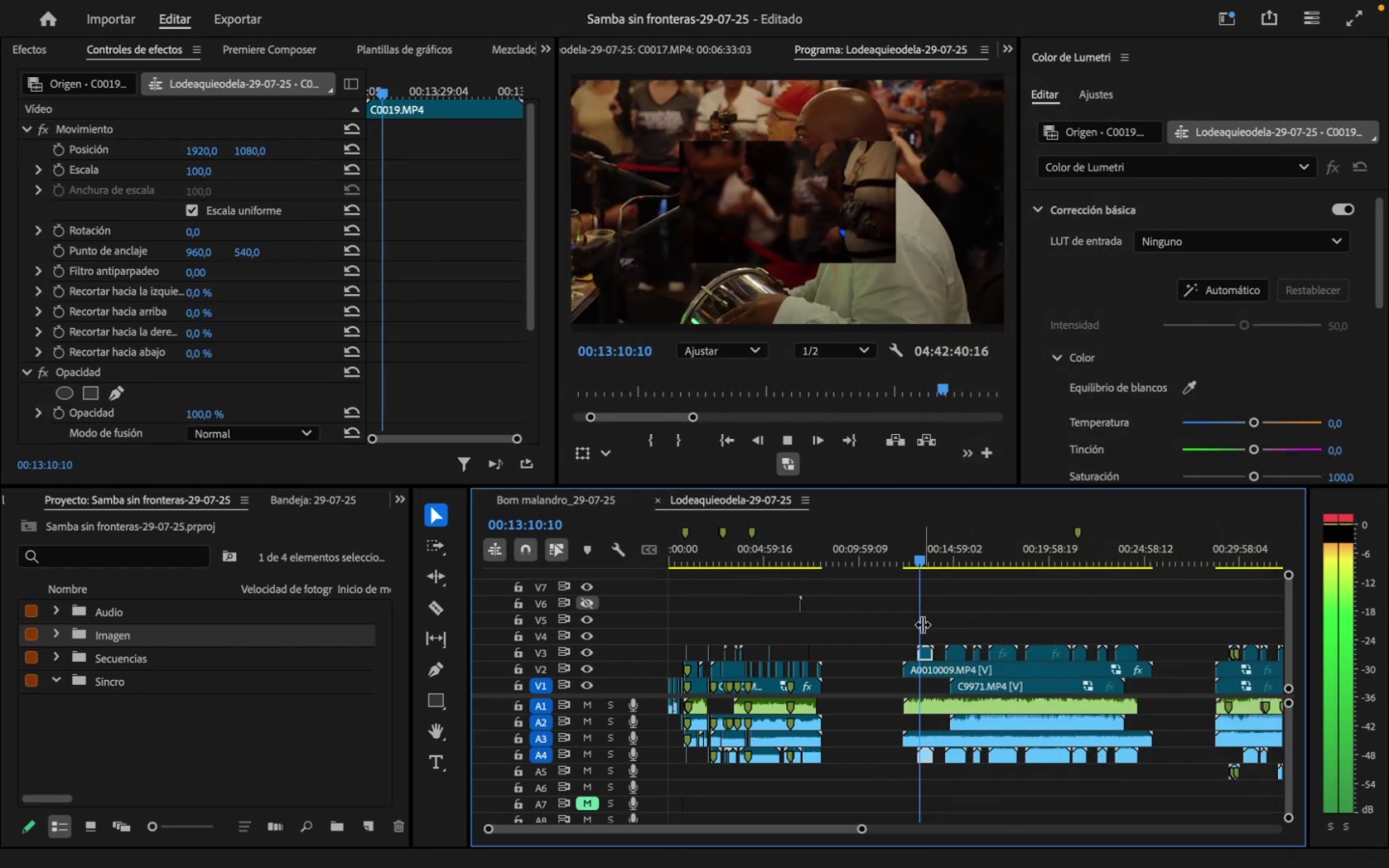 
key(Space)
 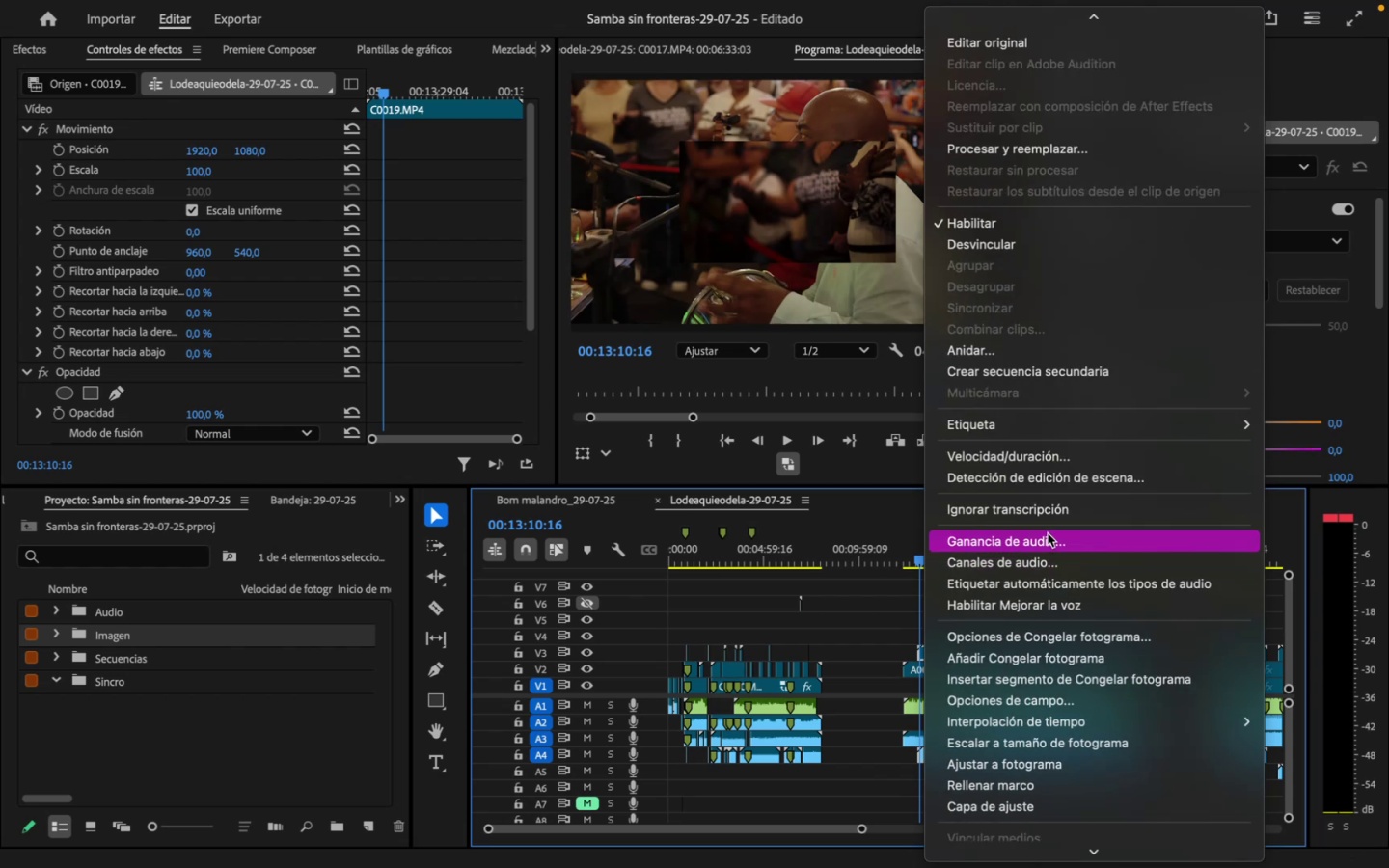 
wait(5.41)
 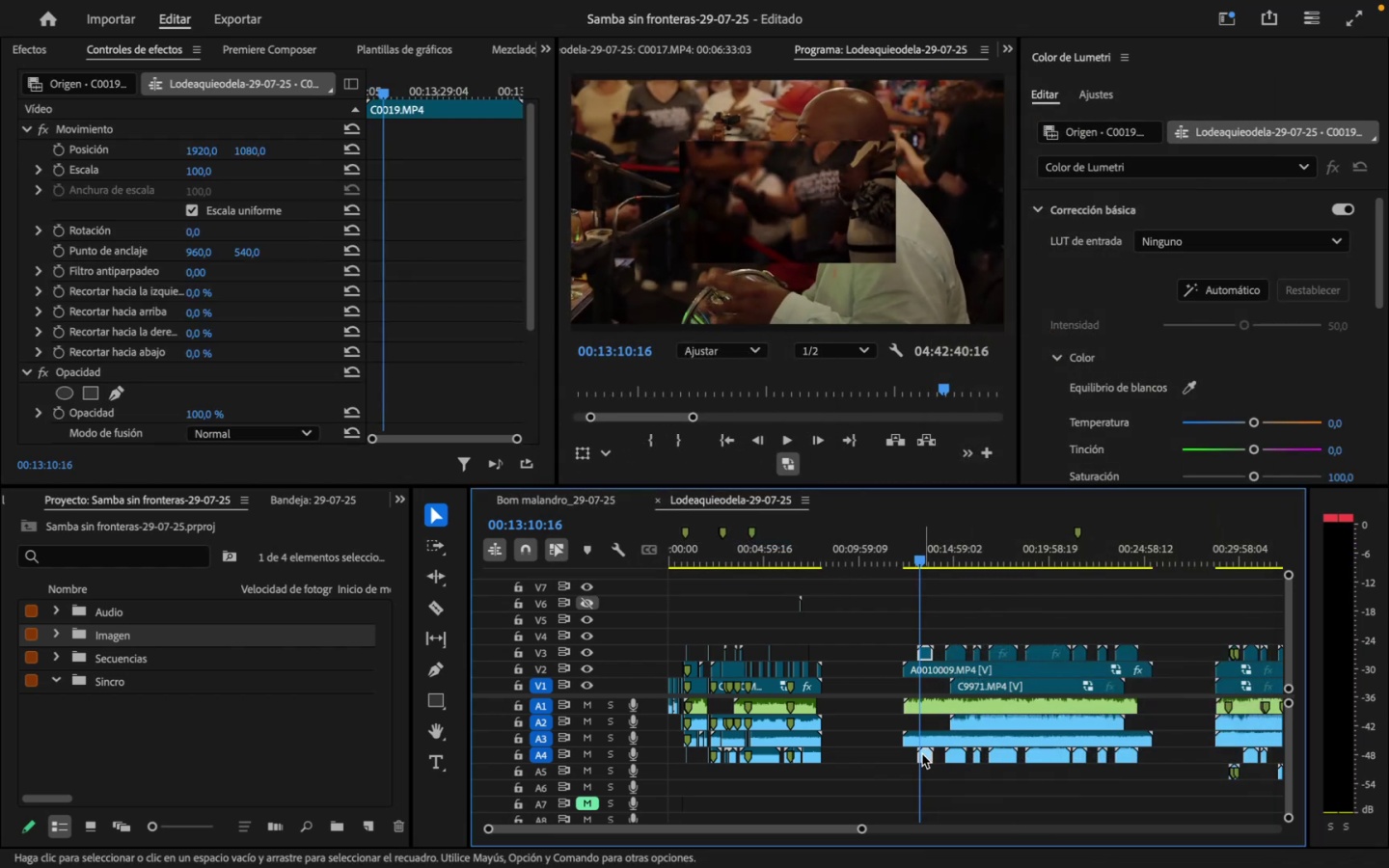 
left_click([1048, 539])
 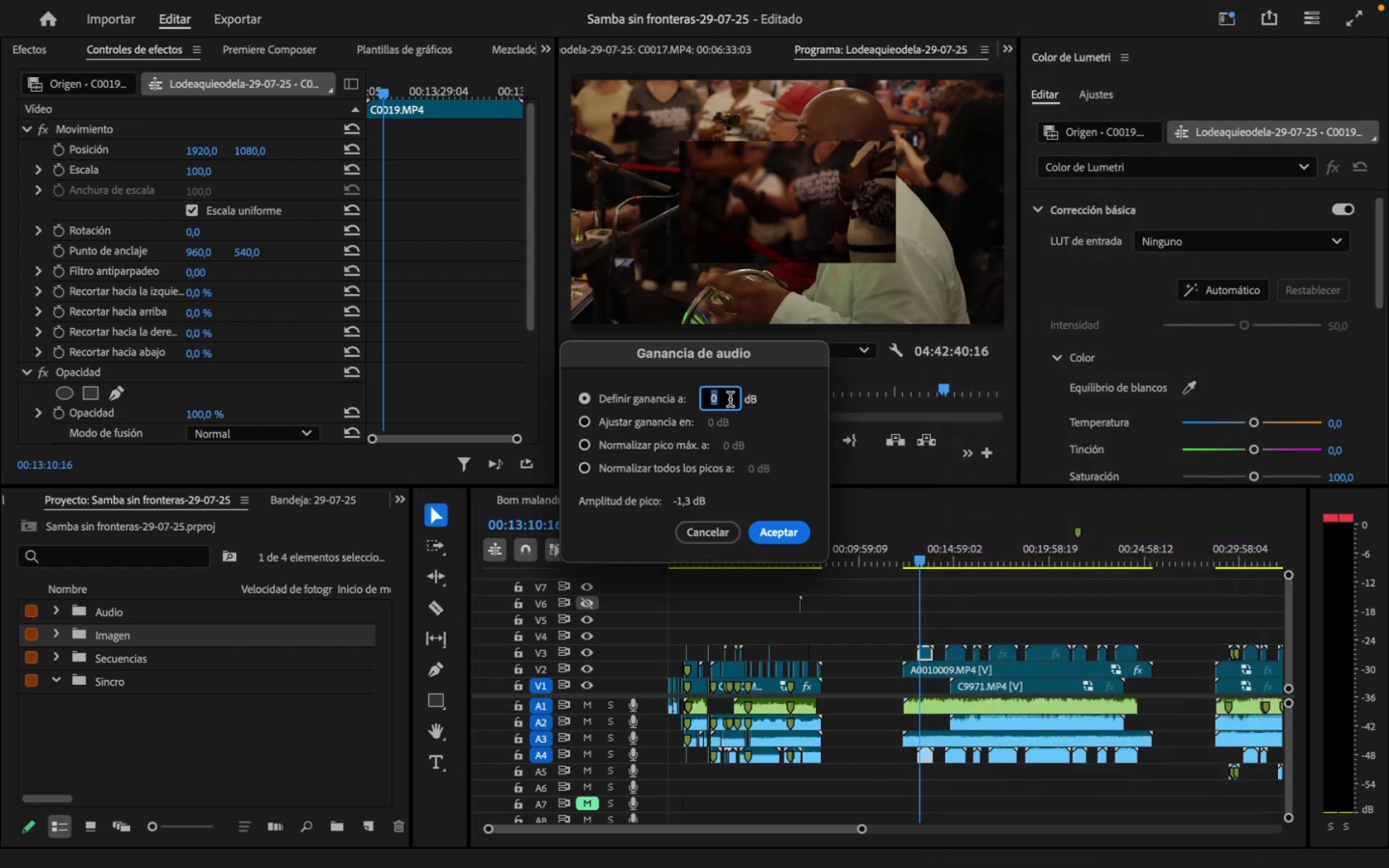 
key(Slash)
 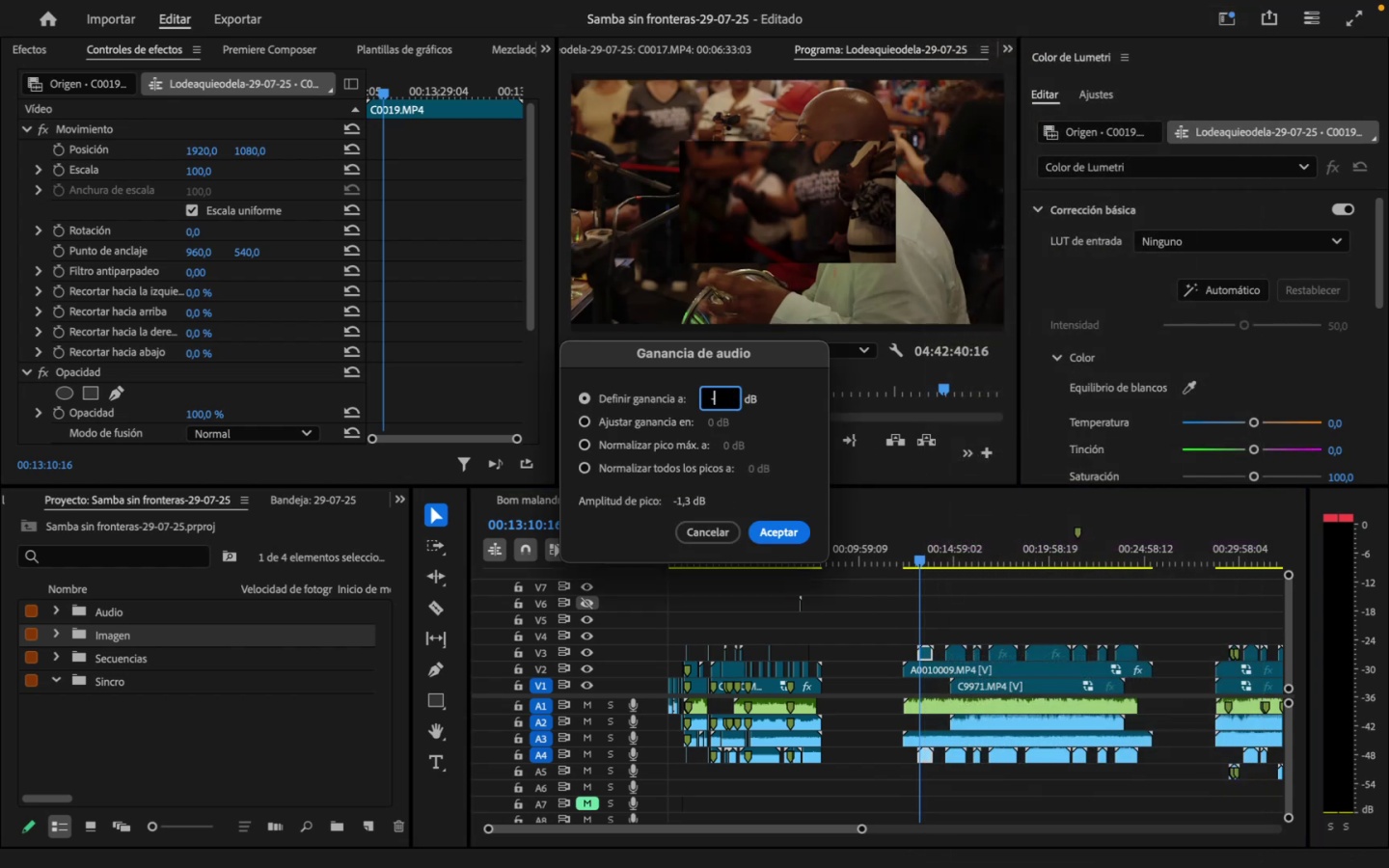 
key(6)
 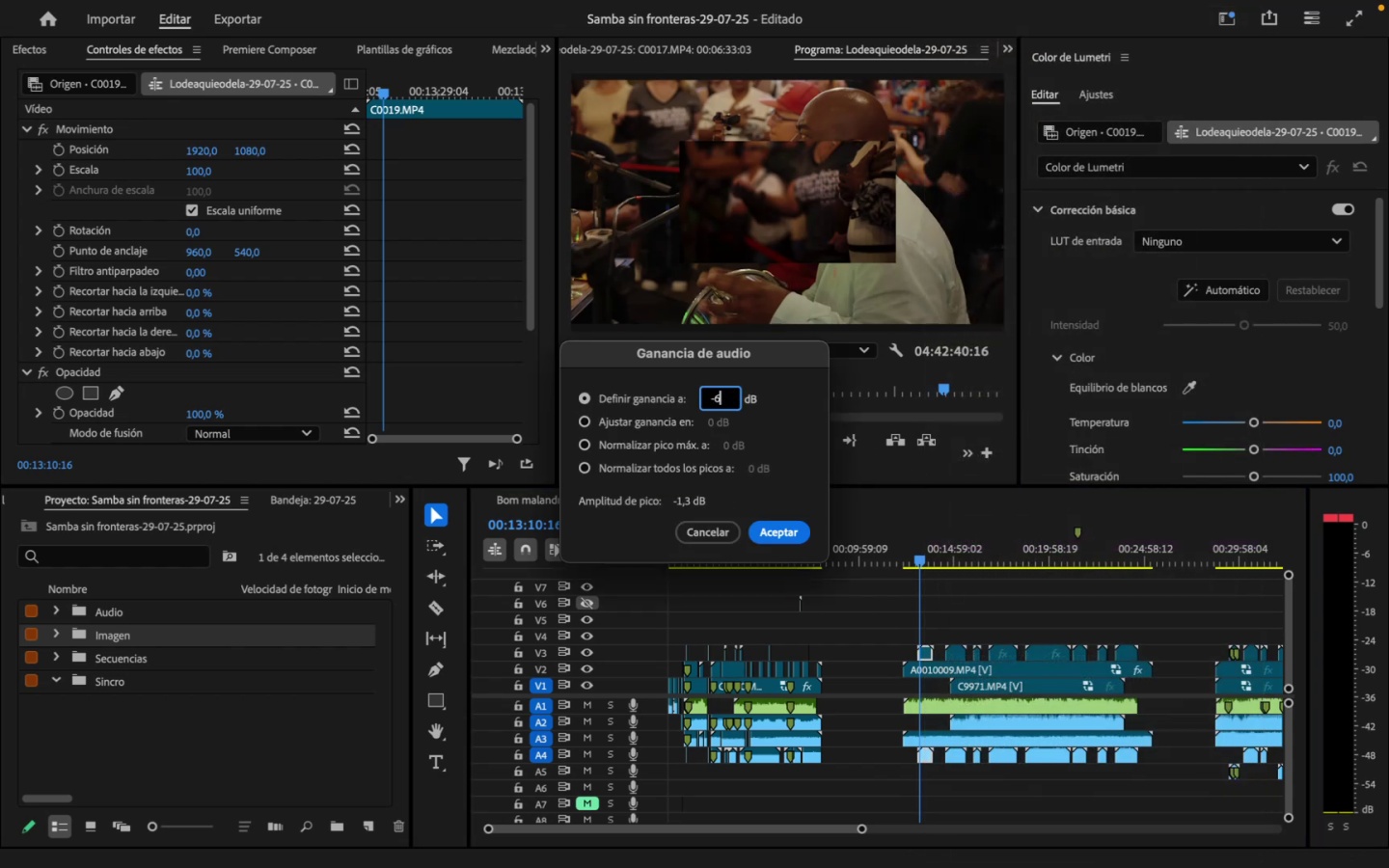 
key(Enter)
 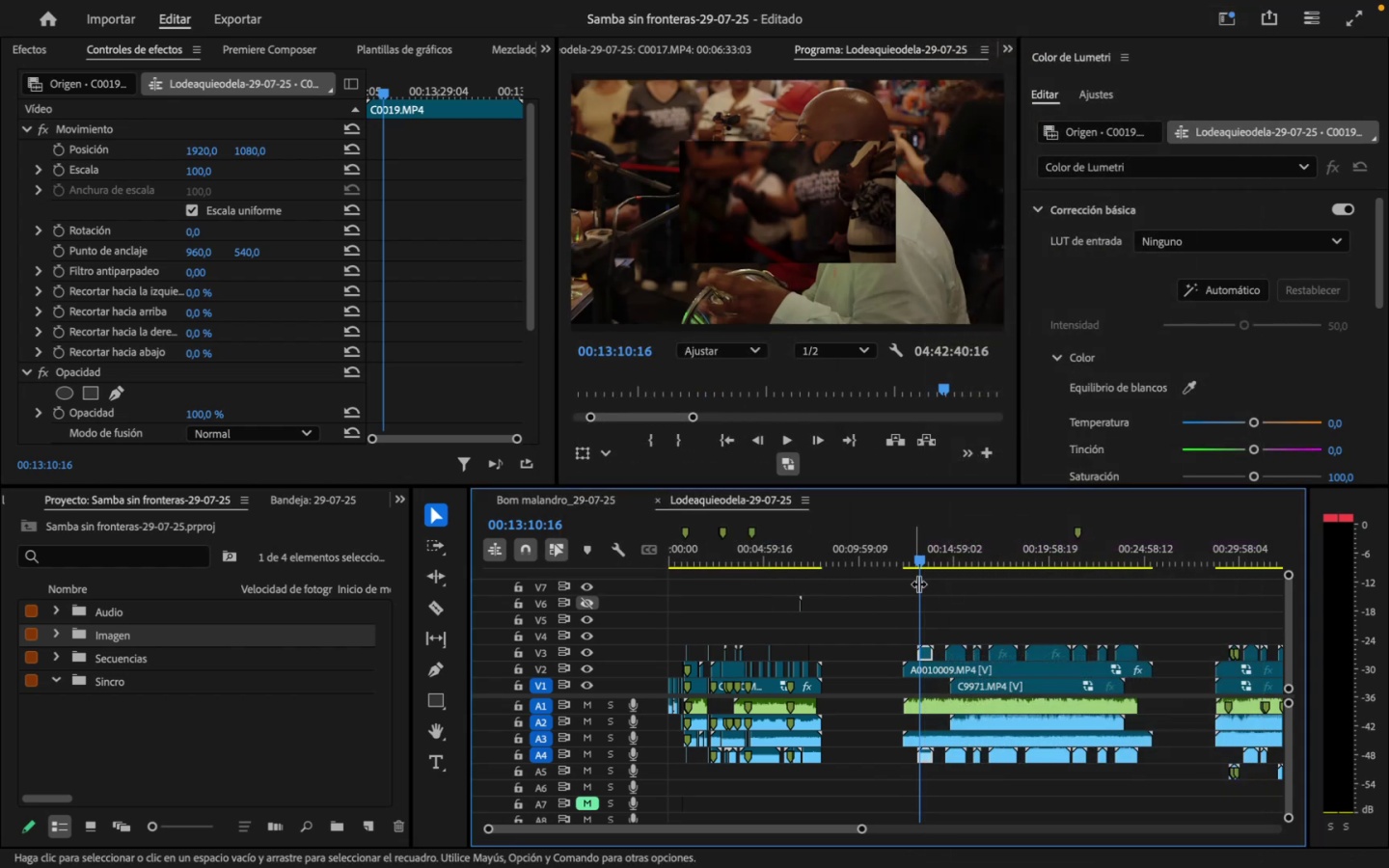 
key(Space)
 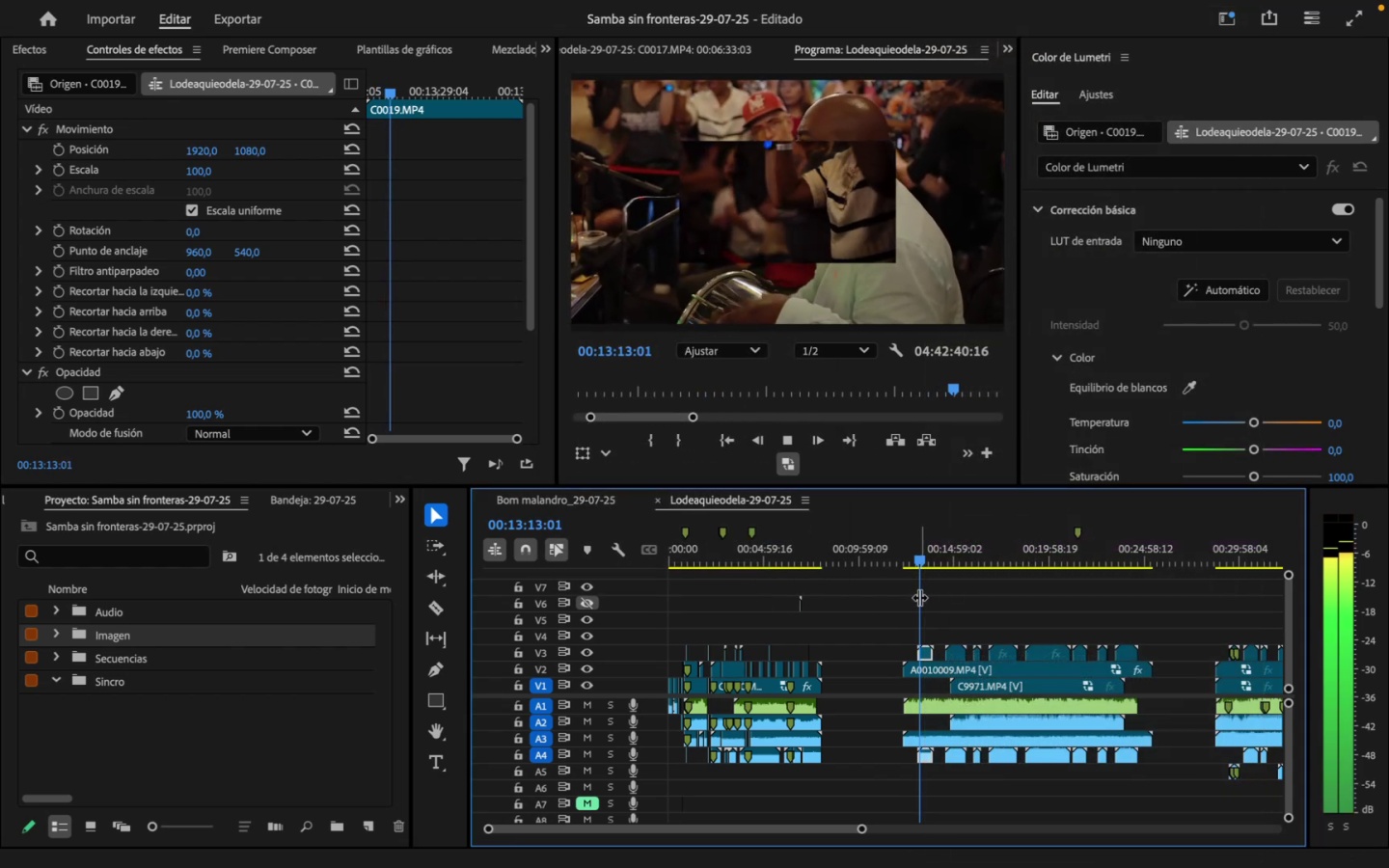 
key(Space)
 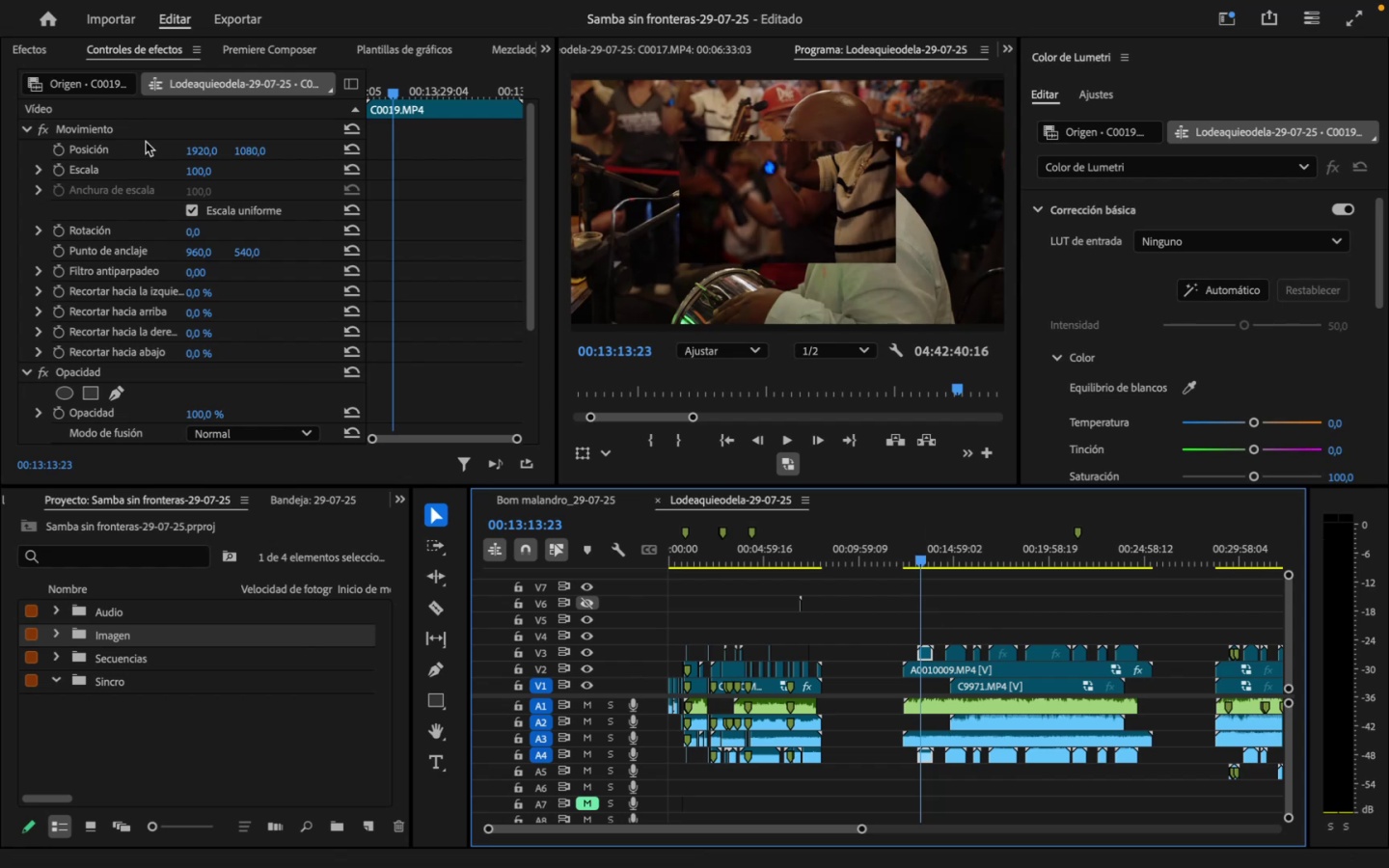 
left_click([203, 170])
 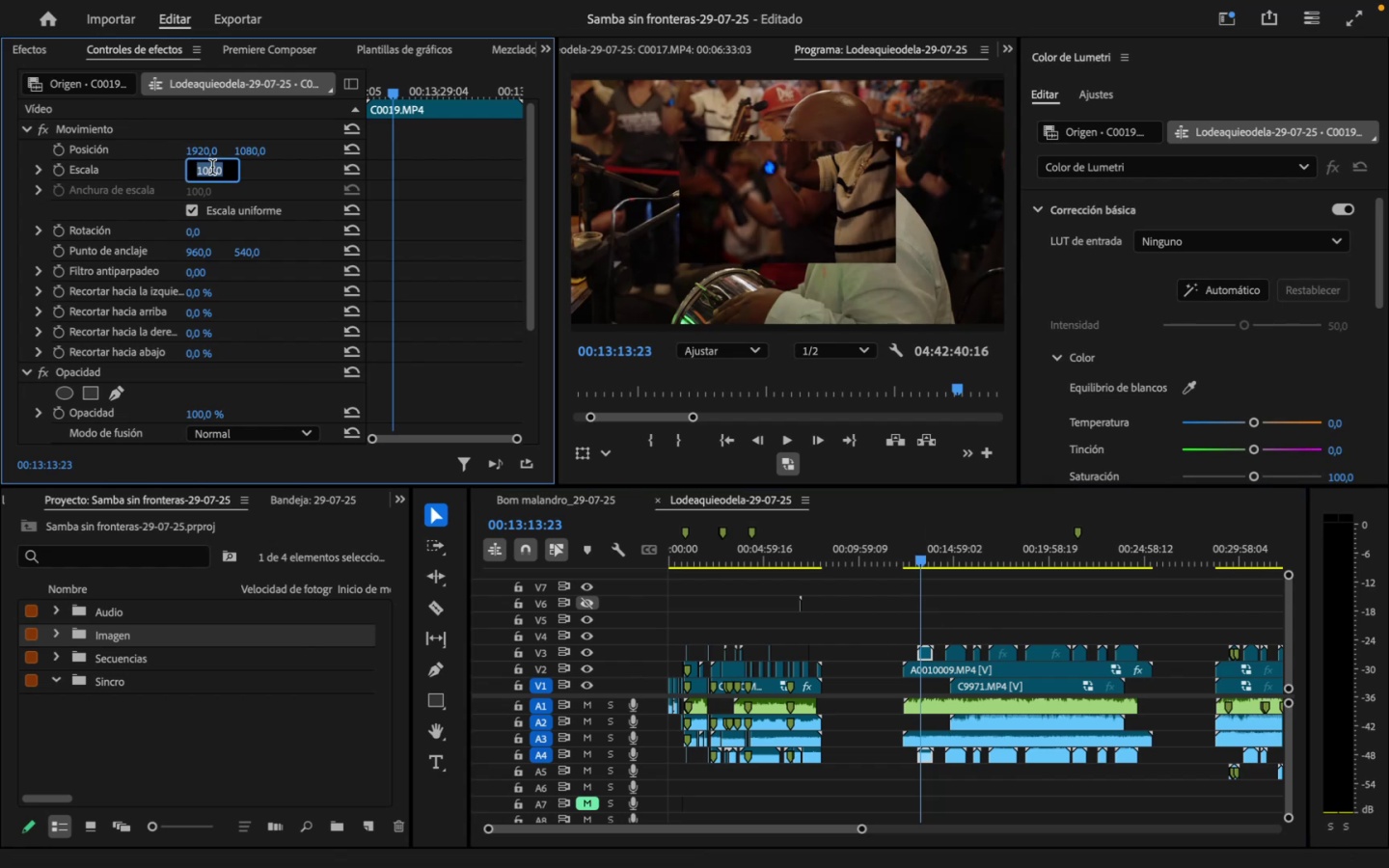 
type(200)
 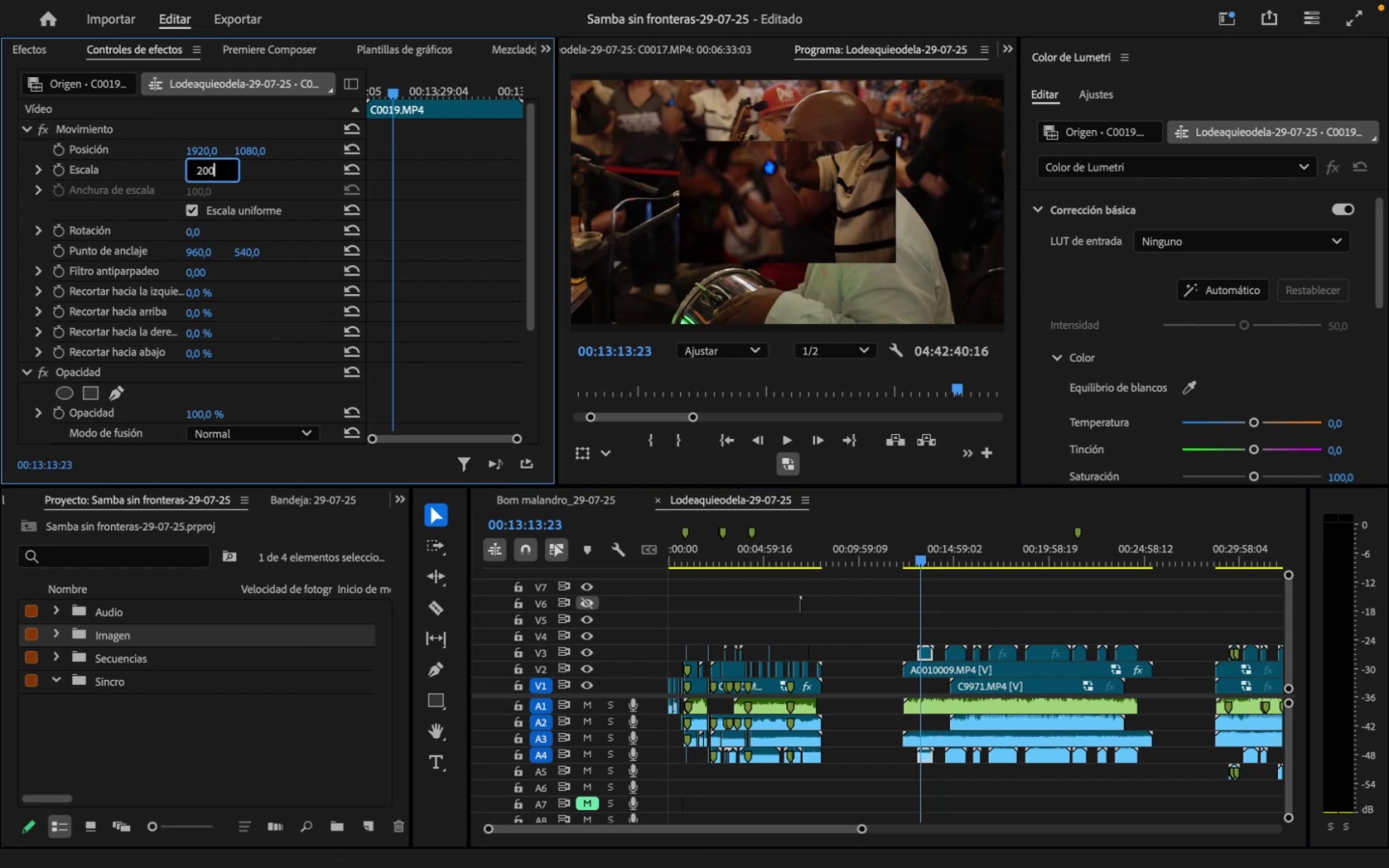 
key(Enter)
 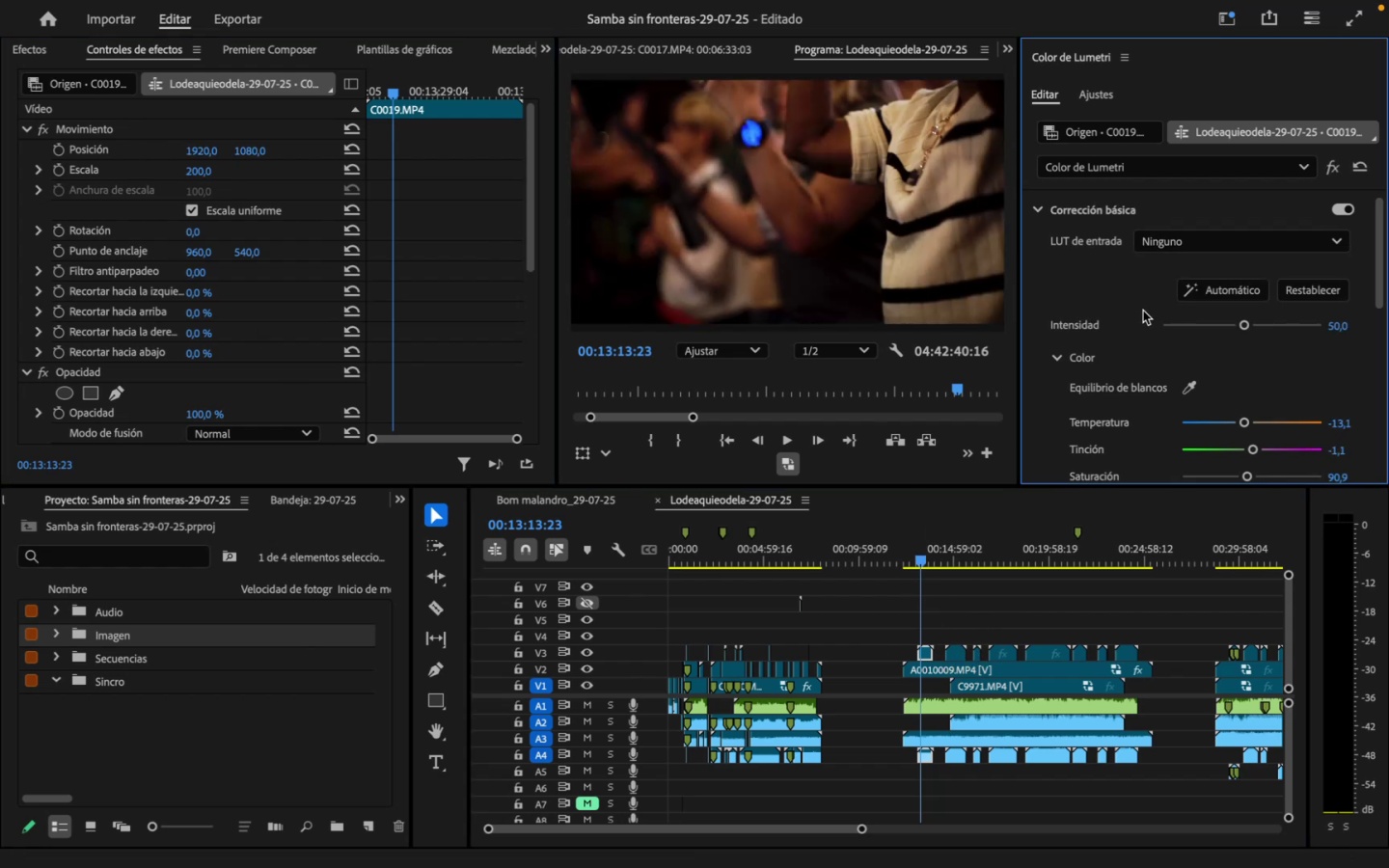 
wait(6.93)
 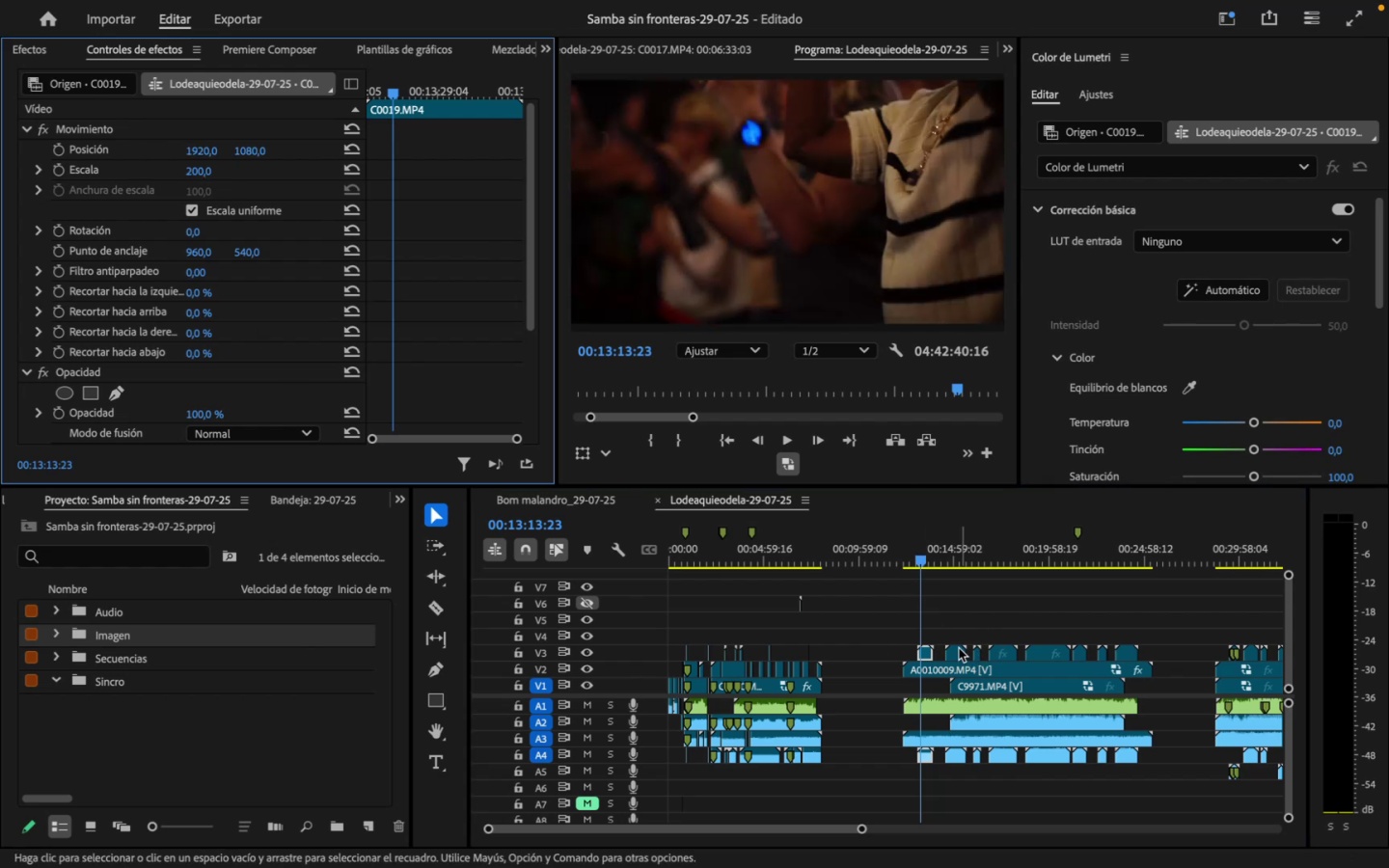 
left_click_drag(start_coordinate=[919, 557], to_coordinate=[904, 554])
 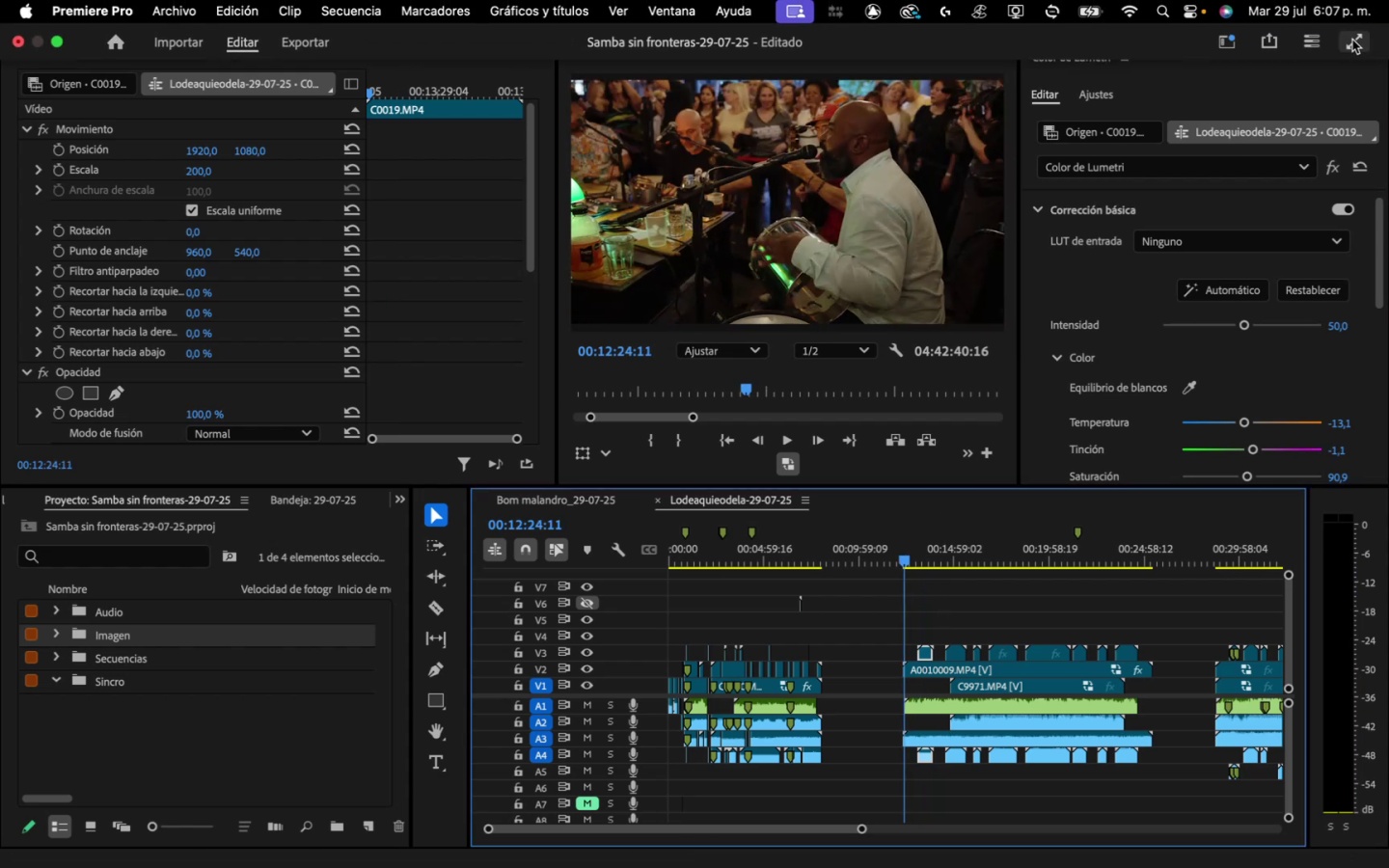 
key(Space)
 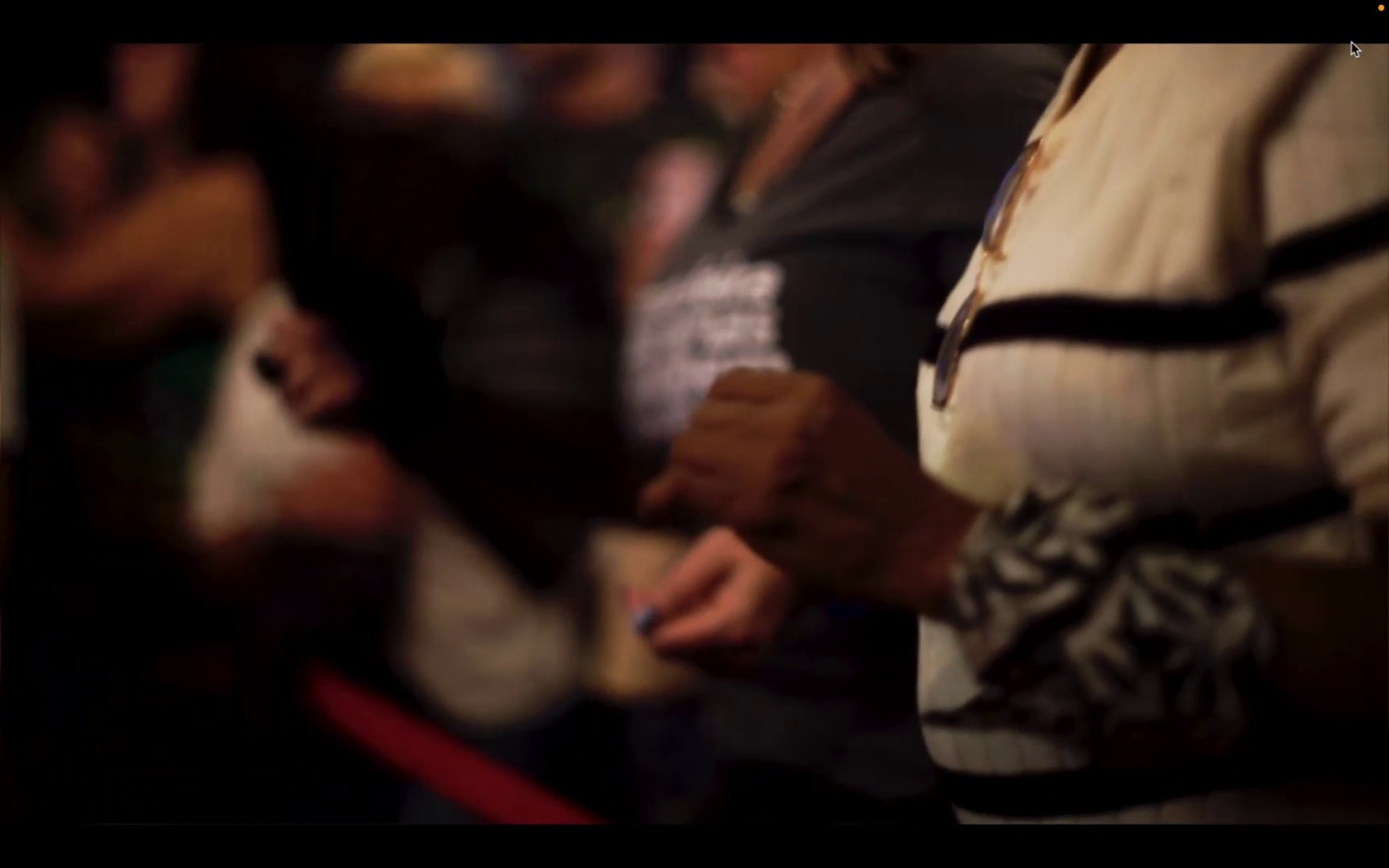 
wait(57.94)
 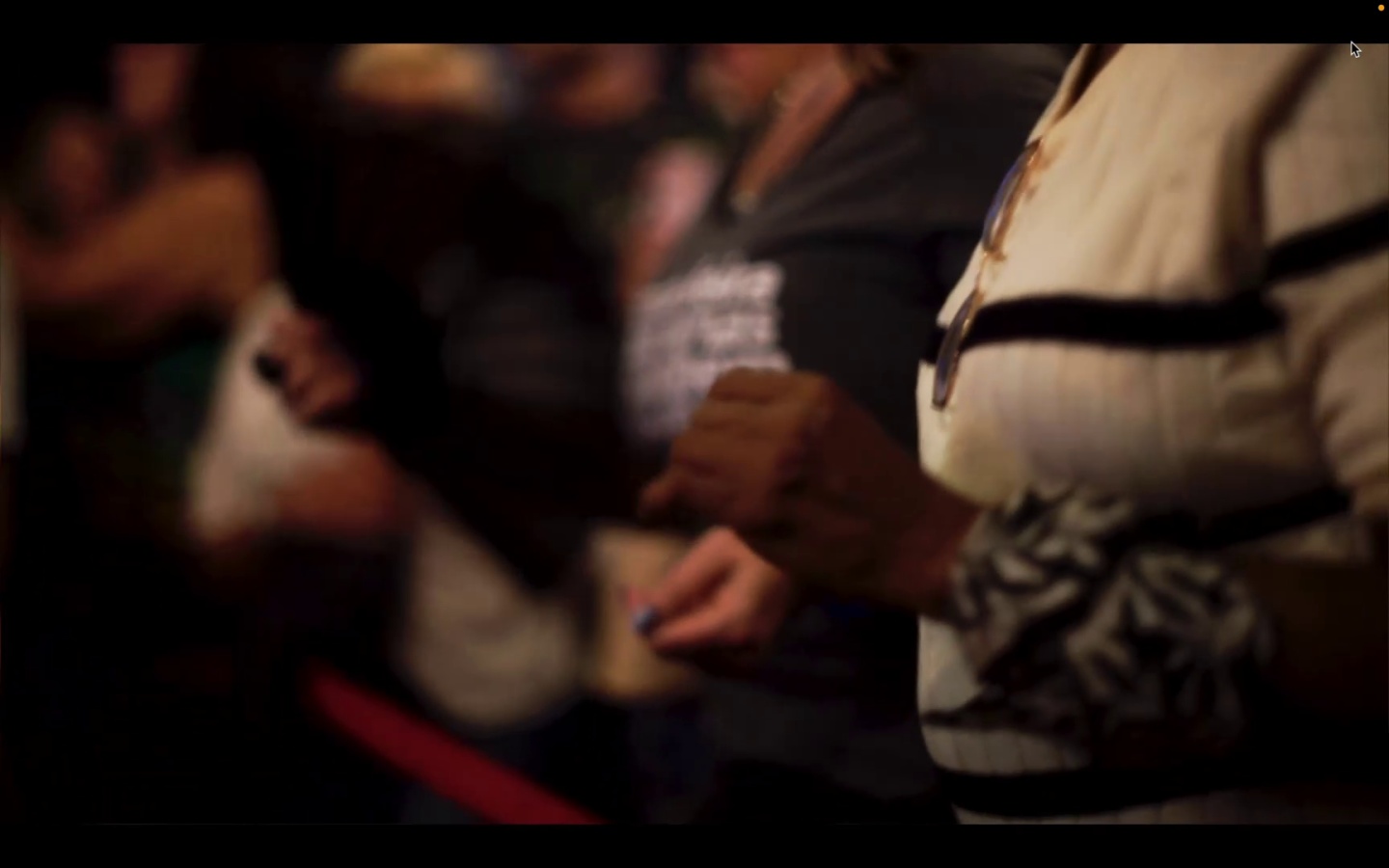 
key(Space)
 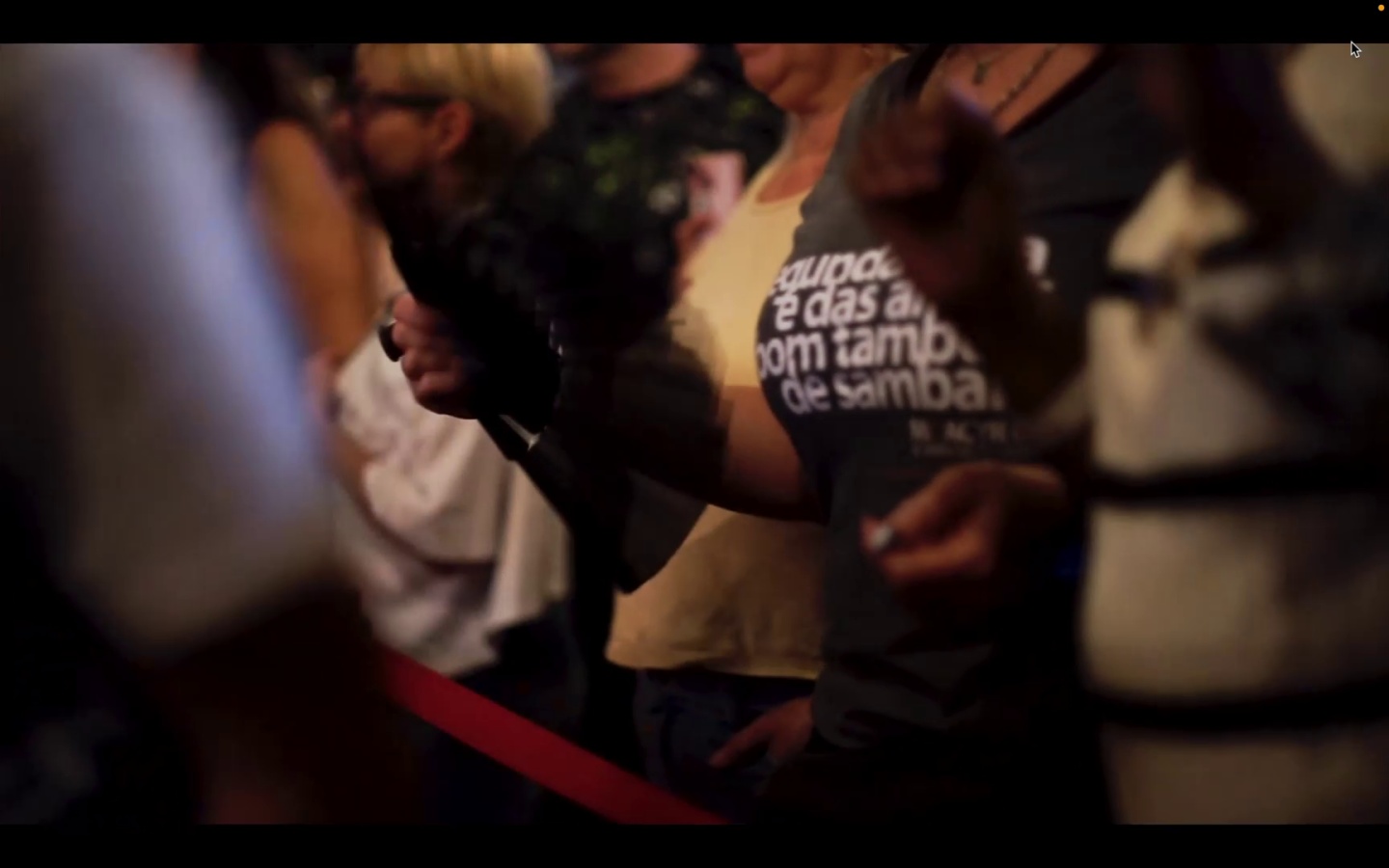 
key(Escape)
 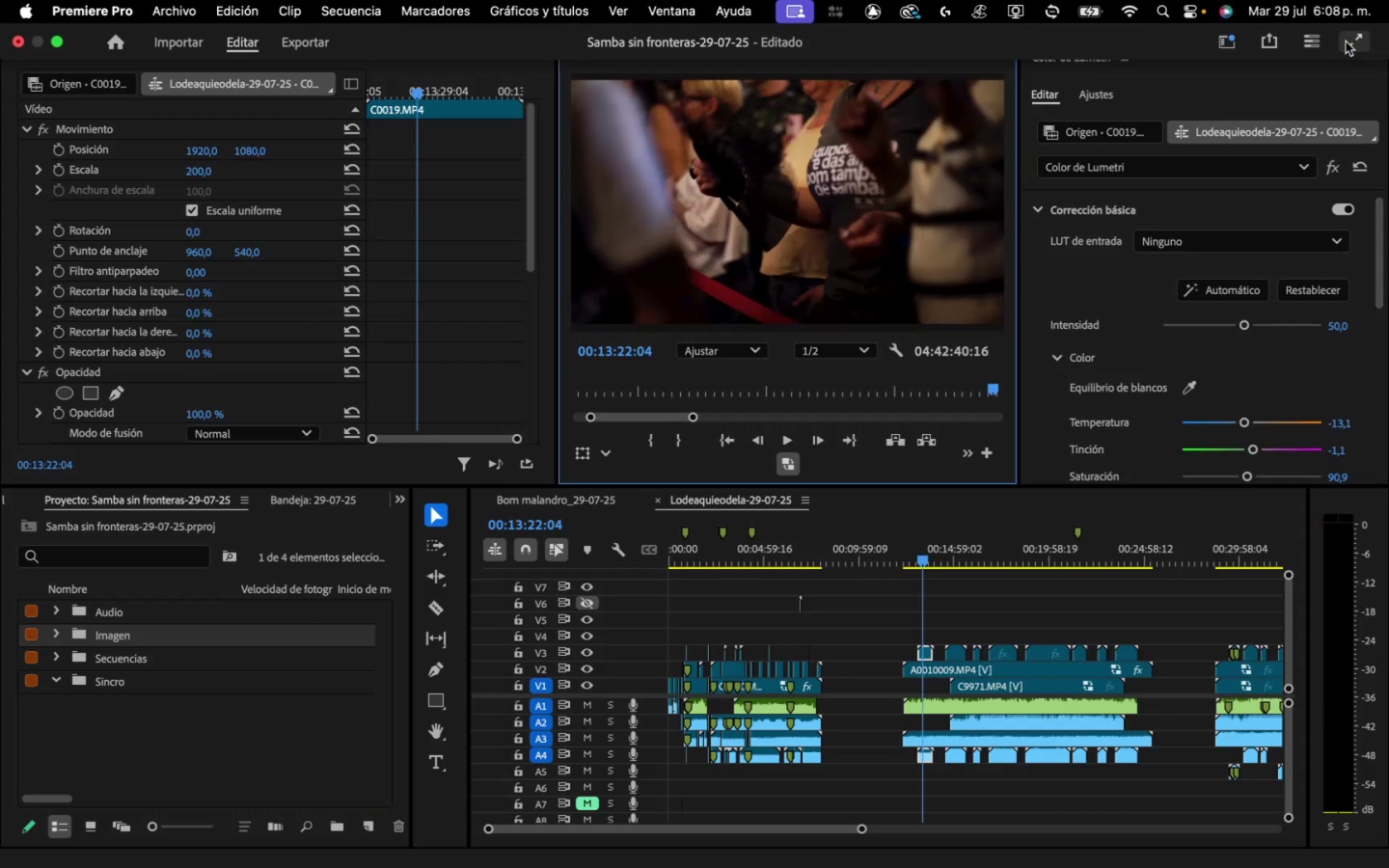 
wait(5.85)
 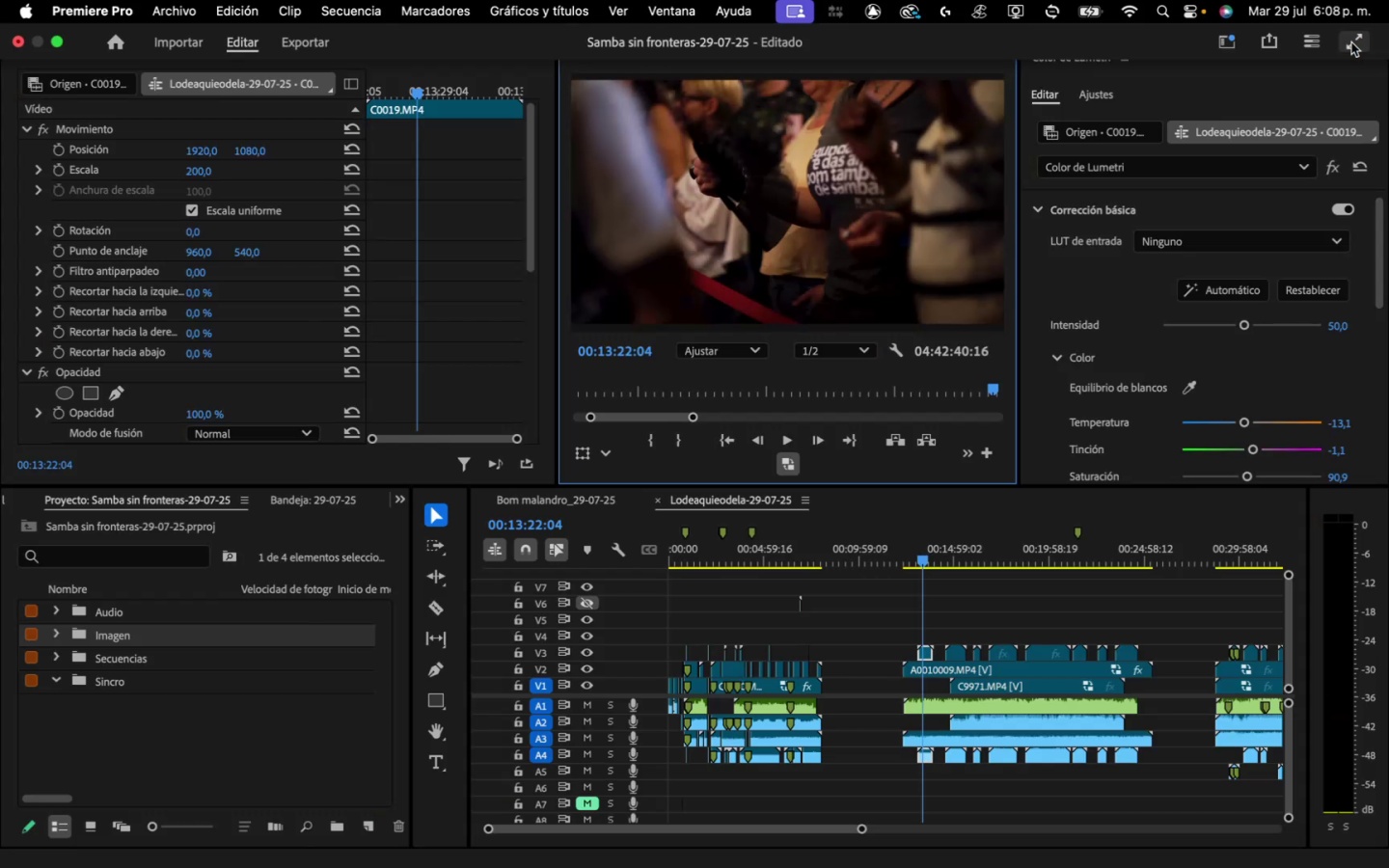 
left_click([589, 669])
 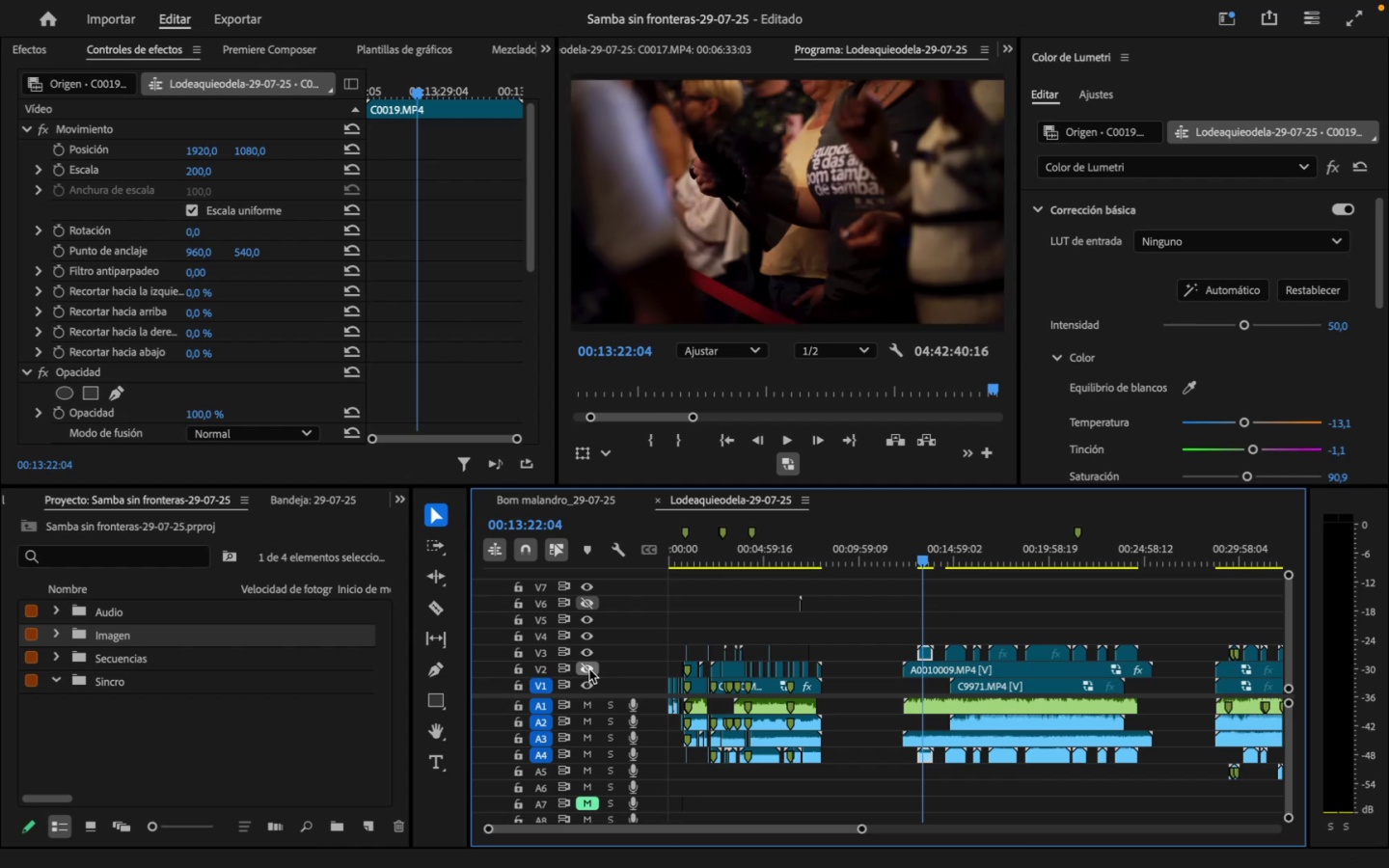 
left_click([589, 669])
 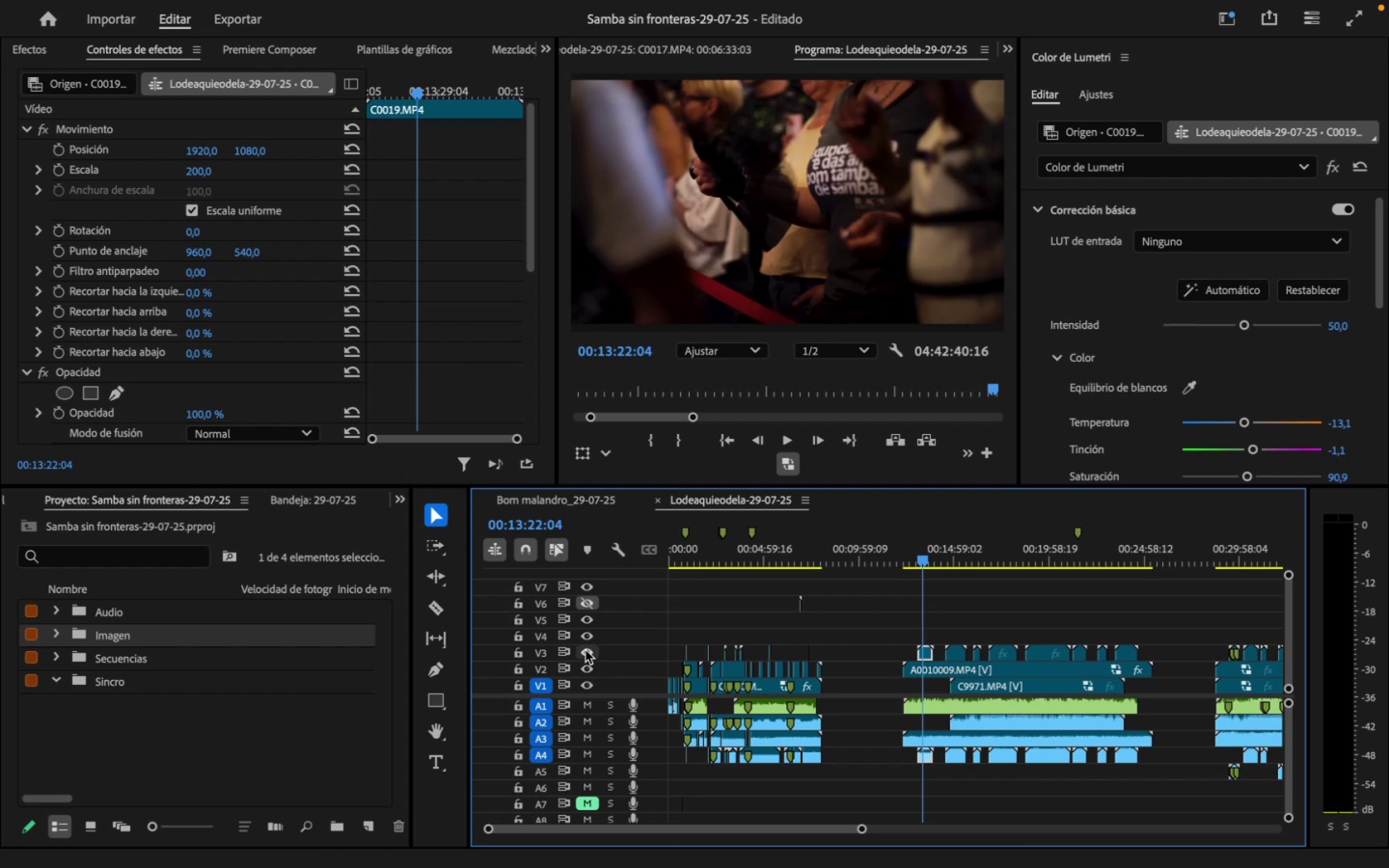 
left_click([586, 650])
 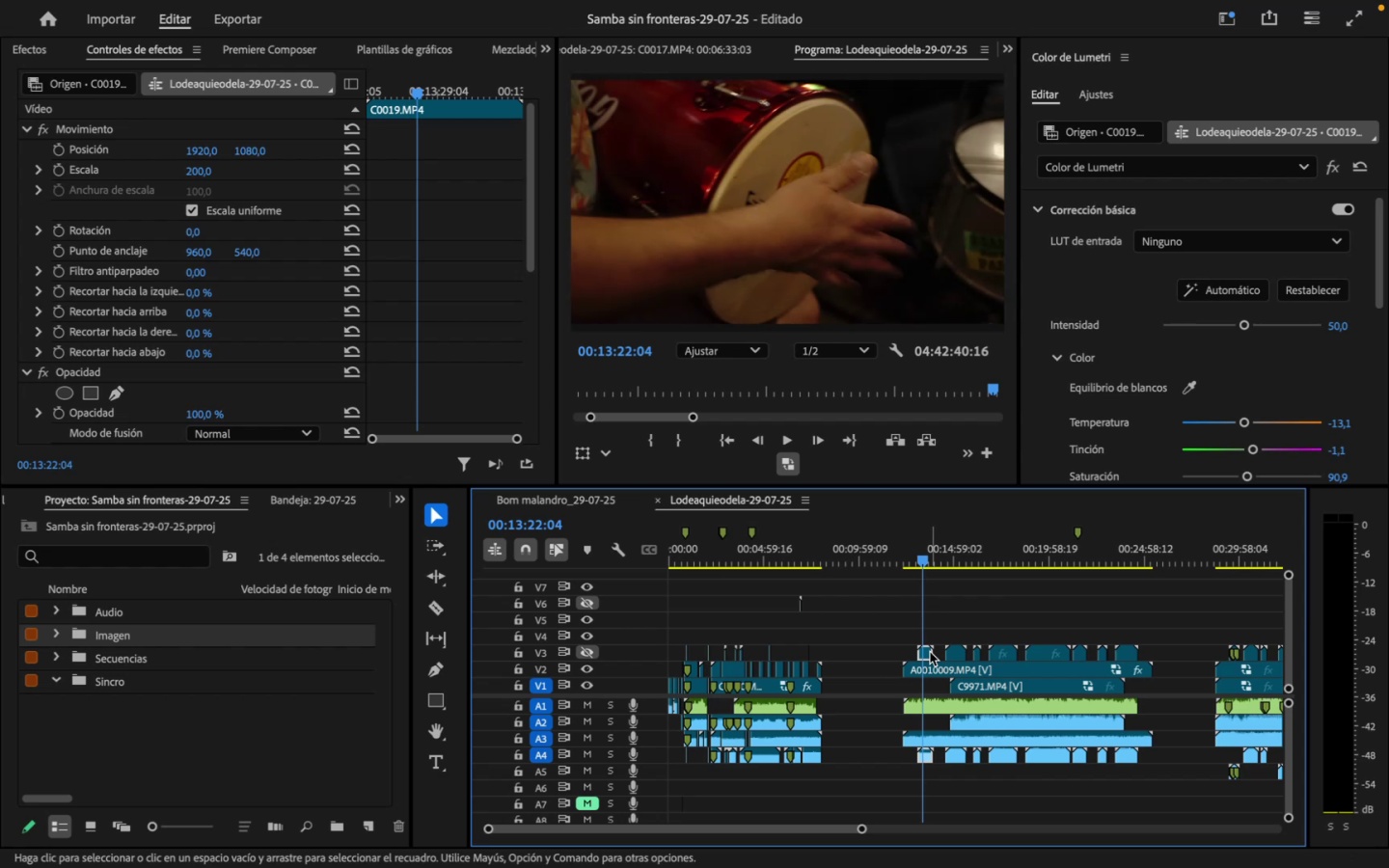 
wait(13.43)
 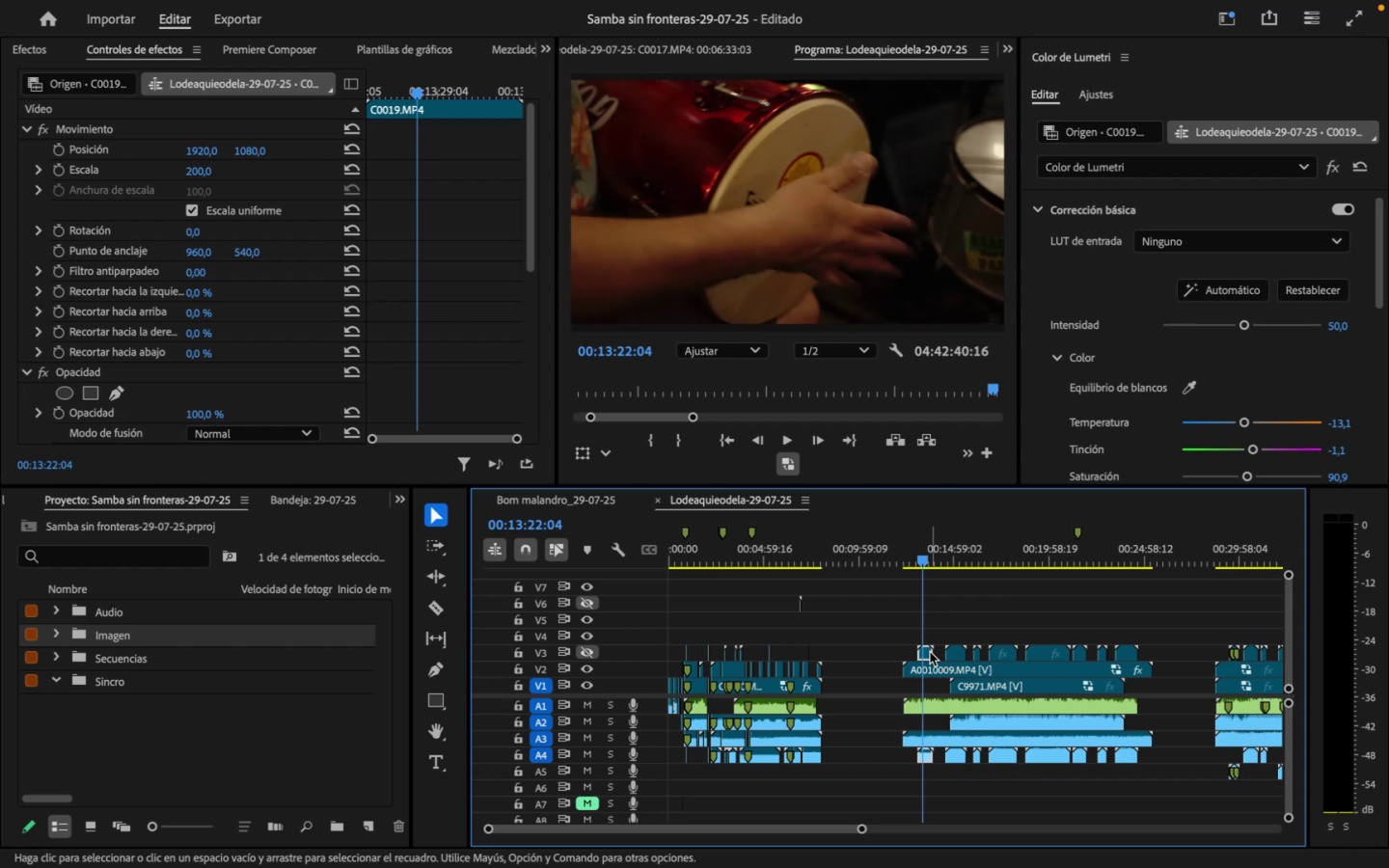 
left_click_drag(start_coordinate=[858, 831], to_coordinate=[804, 820])
 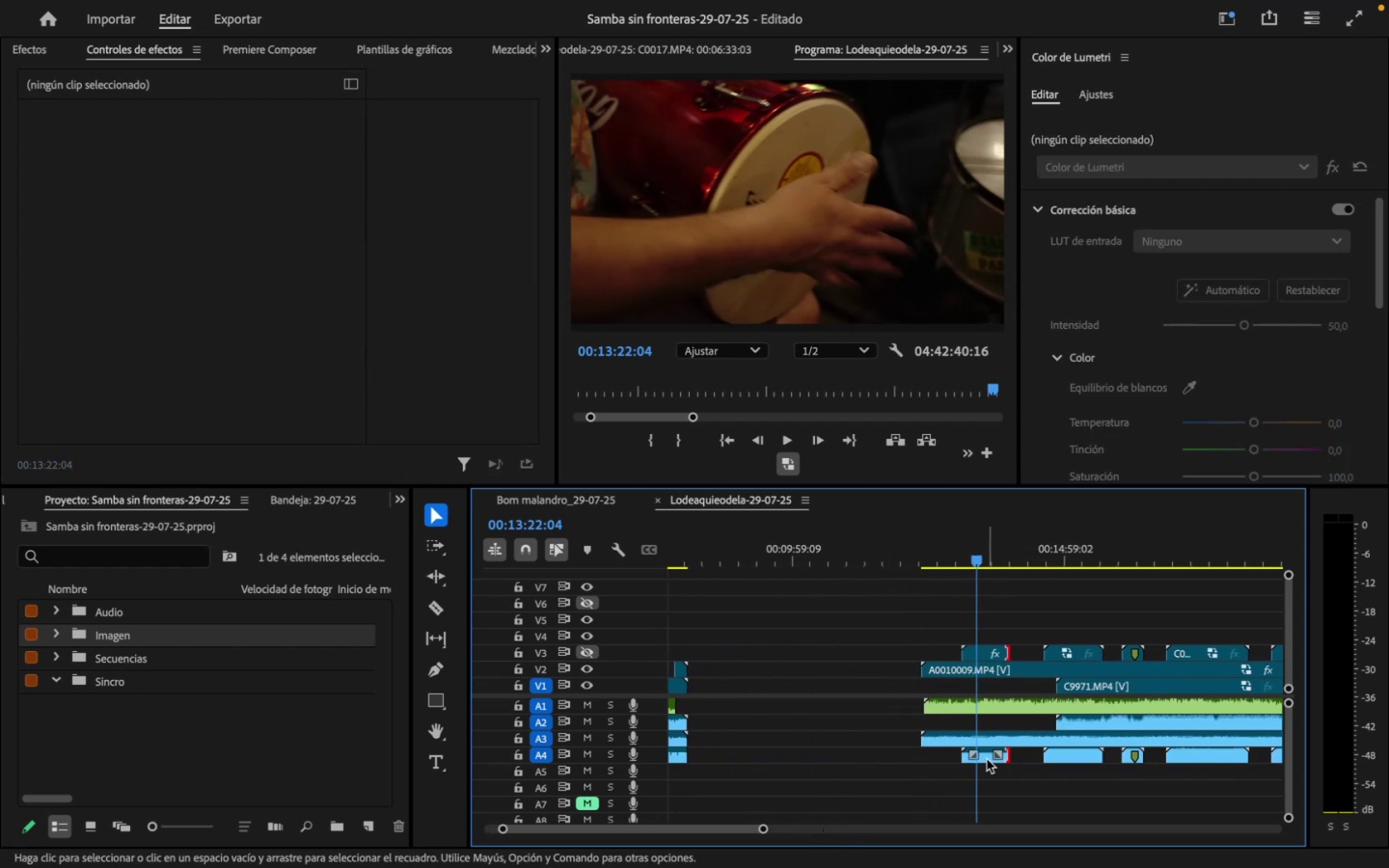 
left_click([991, 752])
 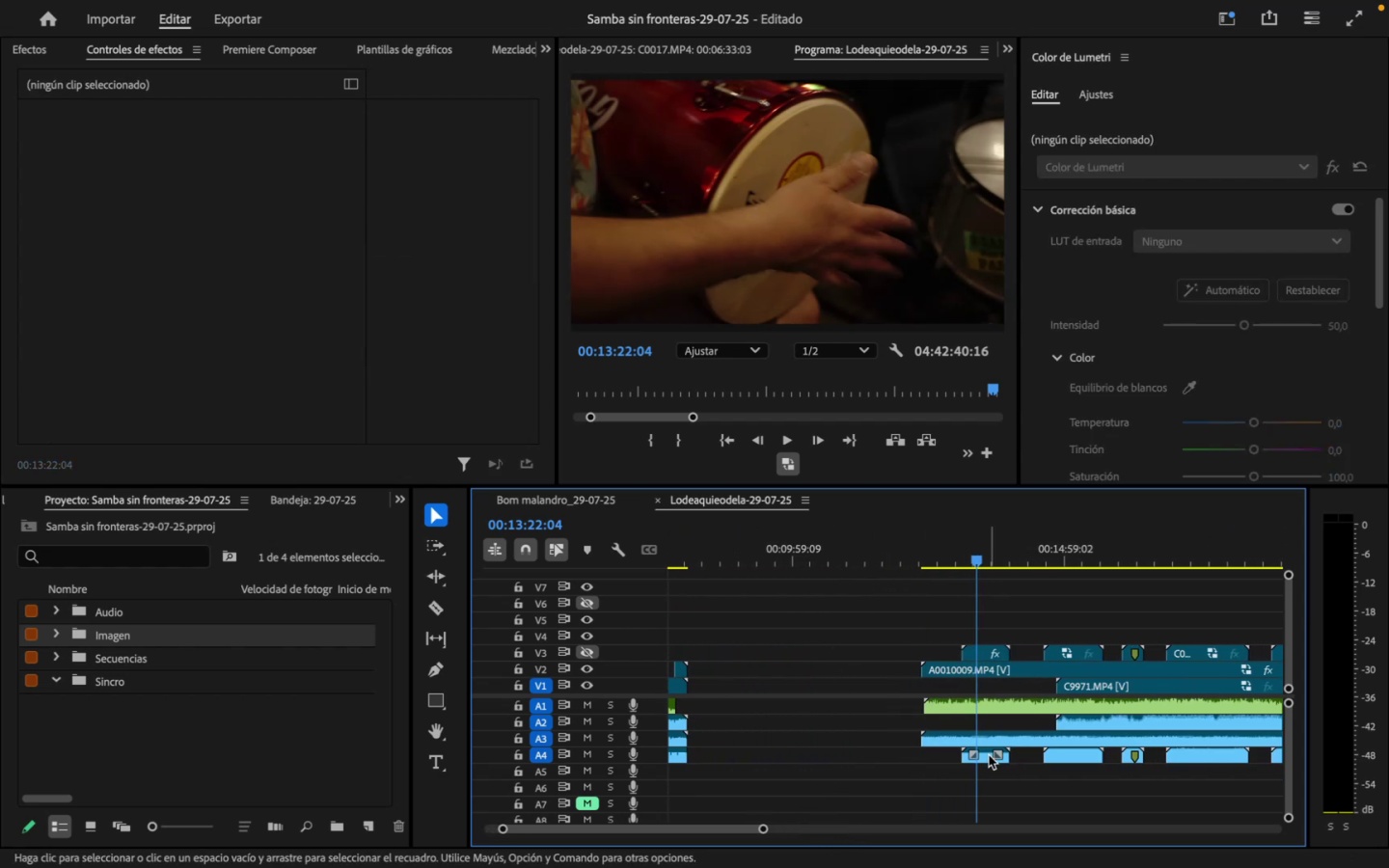 
left_click([989, 755])
 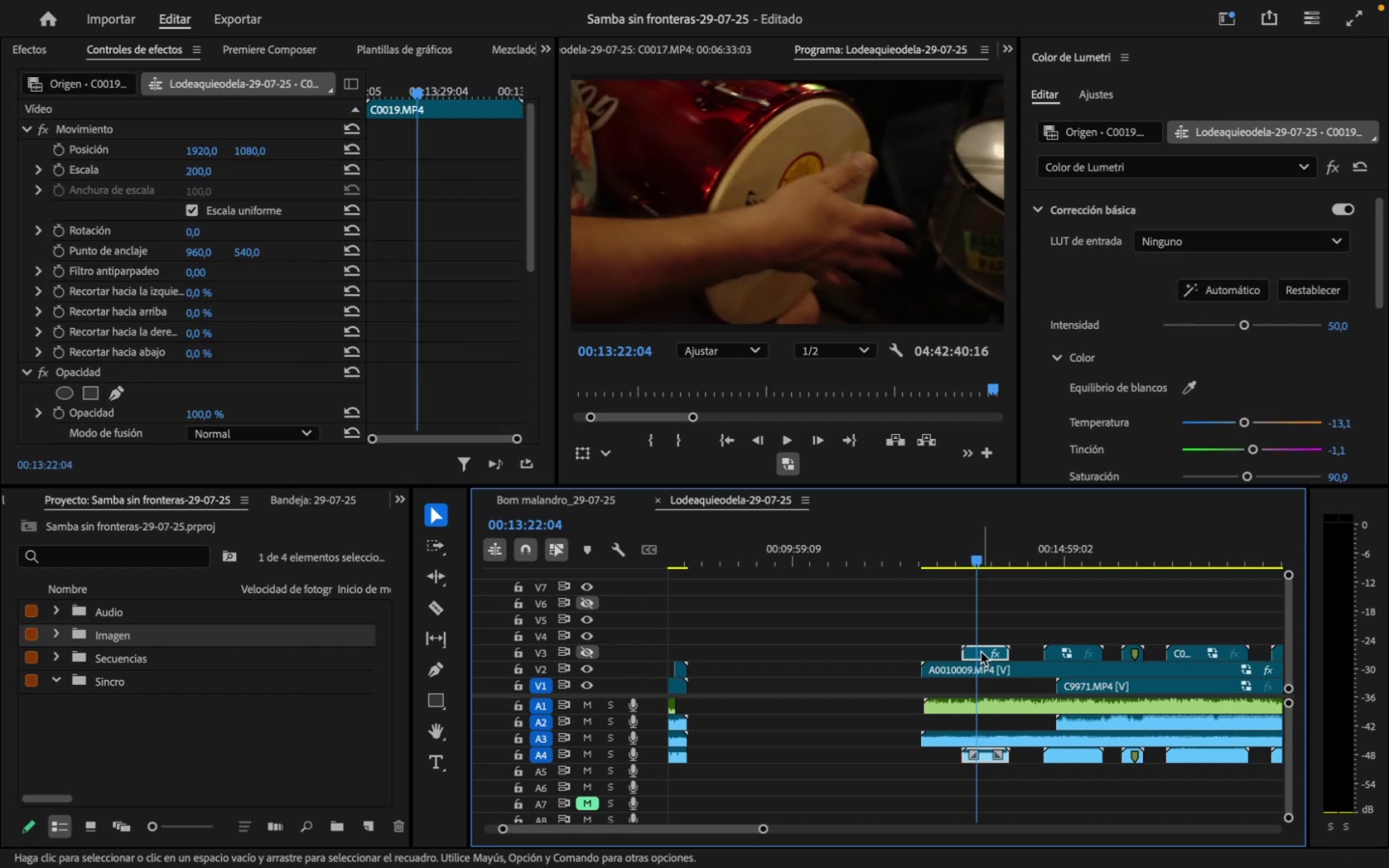 
right_click([981, 652])
 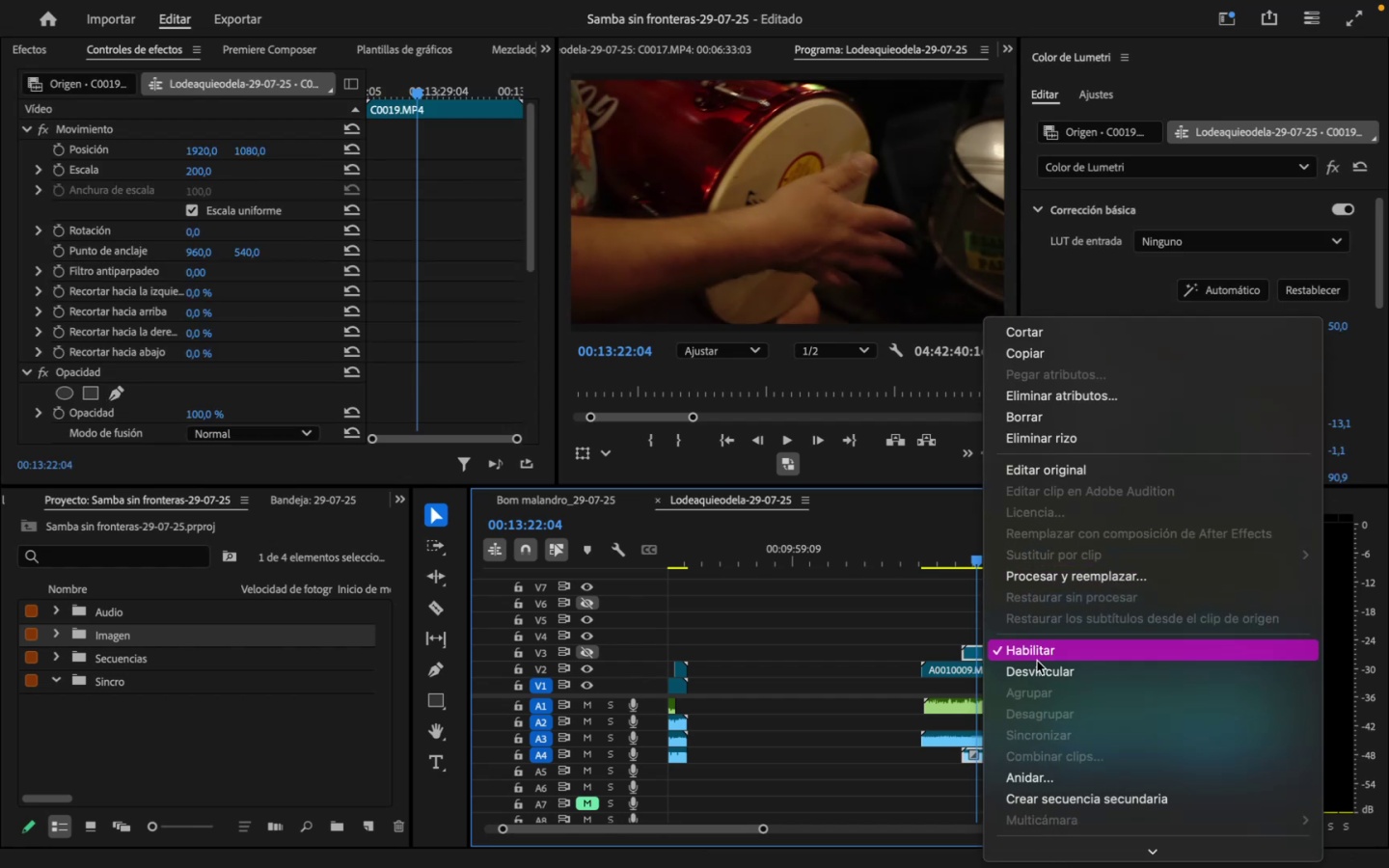 
left_click([1040, 681])
 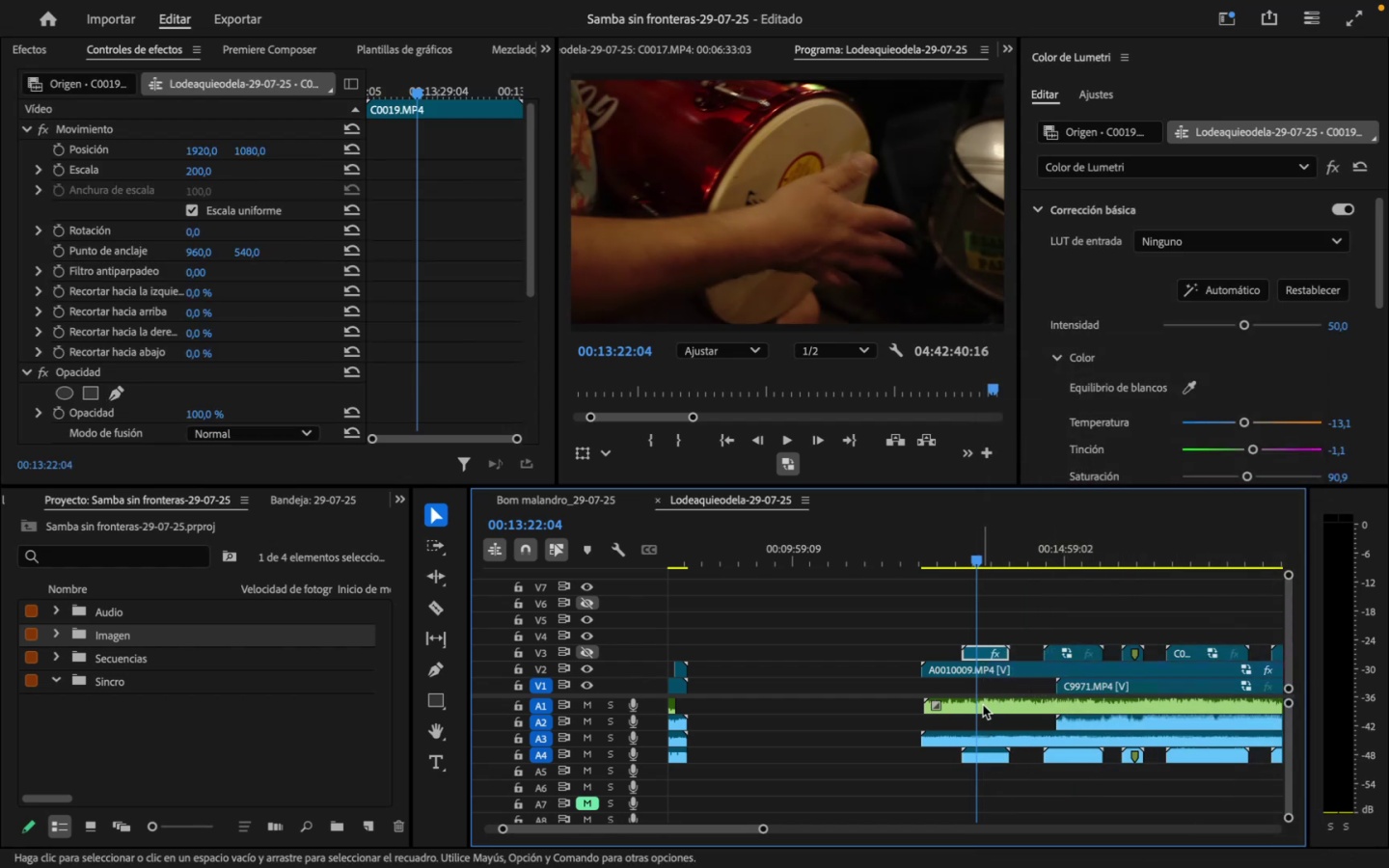 
left_click_drag(start_coordinate=[1005, 654], to_coordinate=[974, 647])
 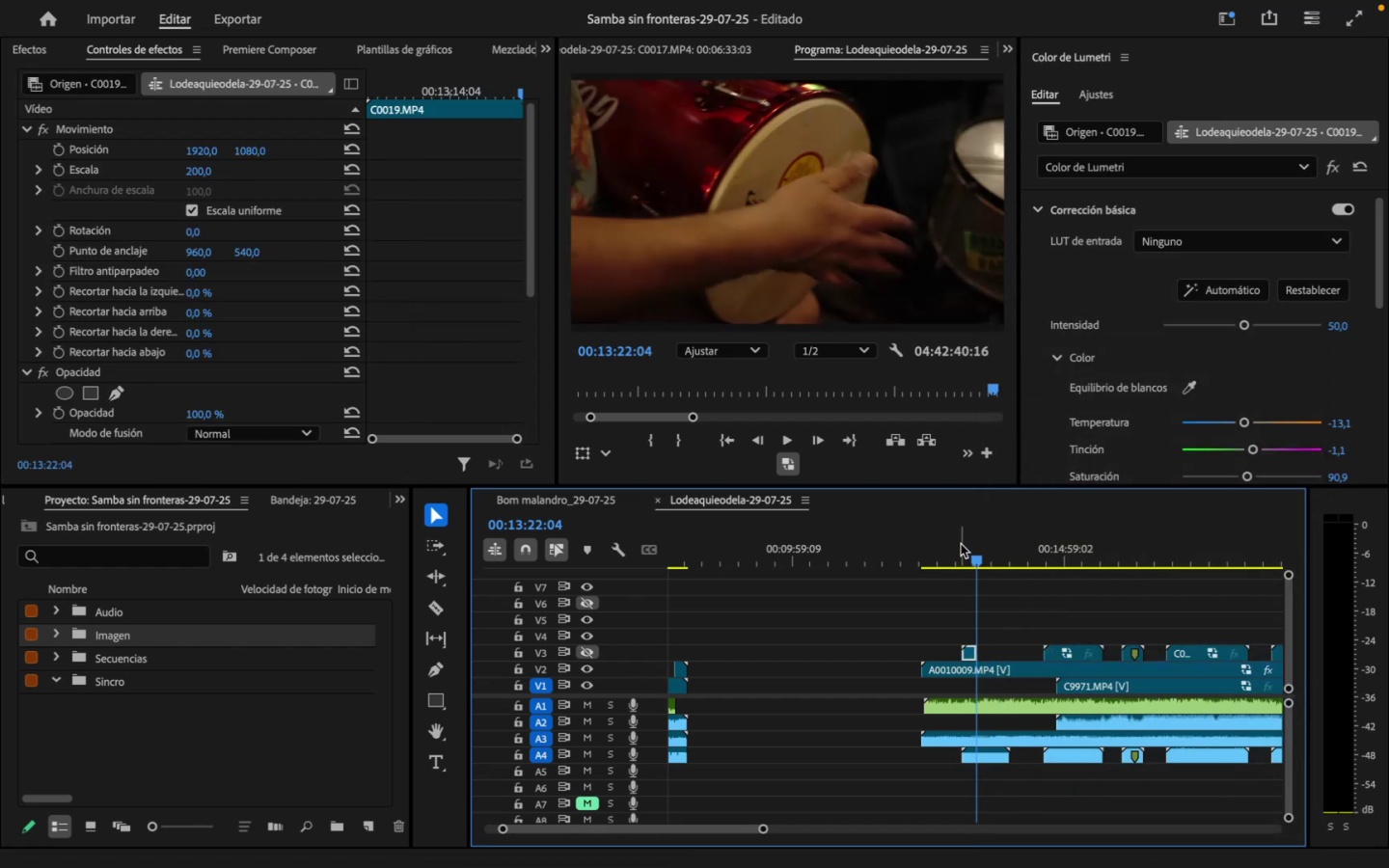 
left_click([961, 542])
 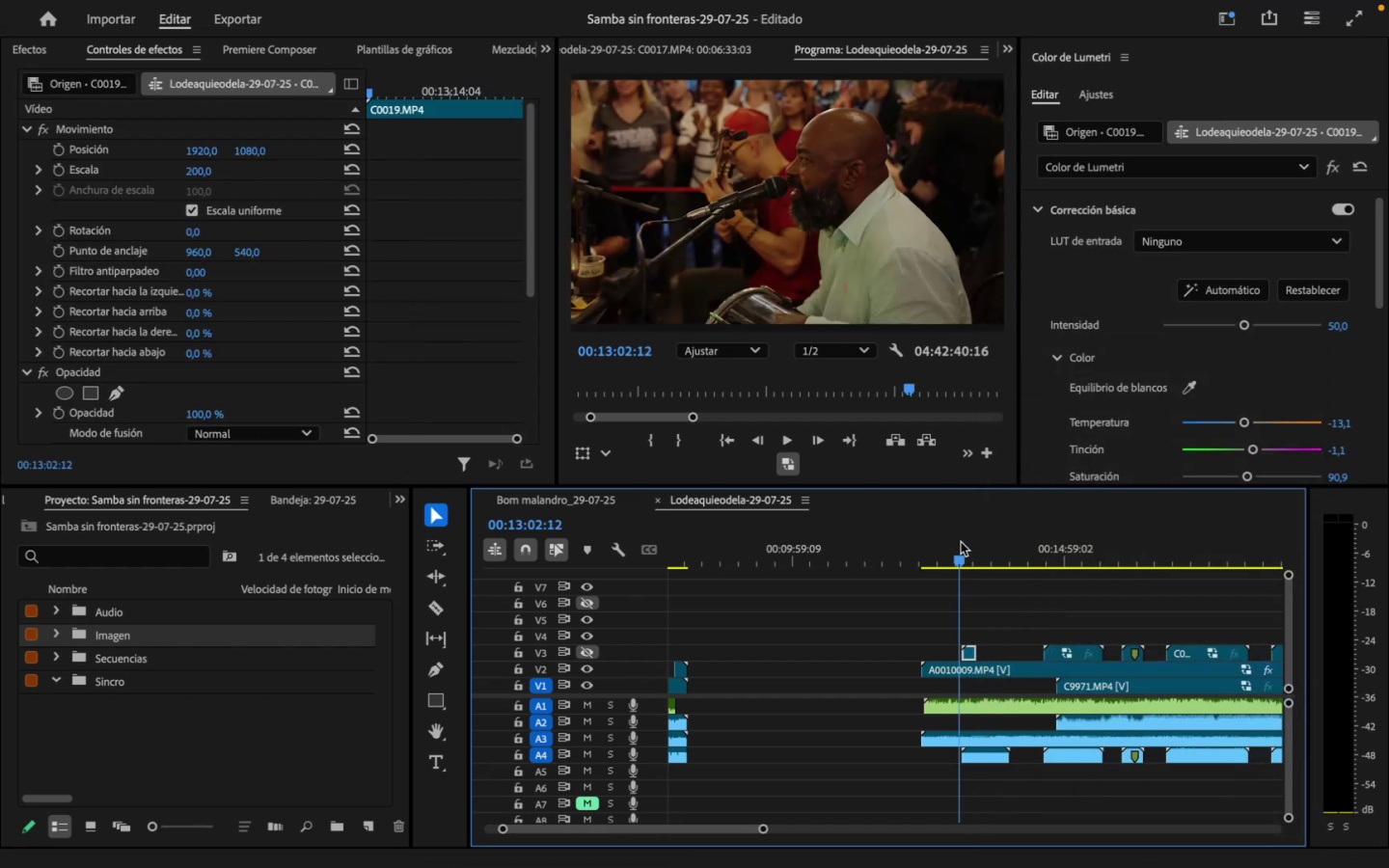 
key(Space)
 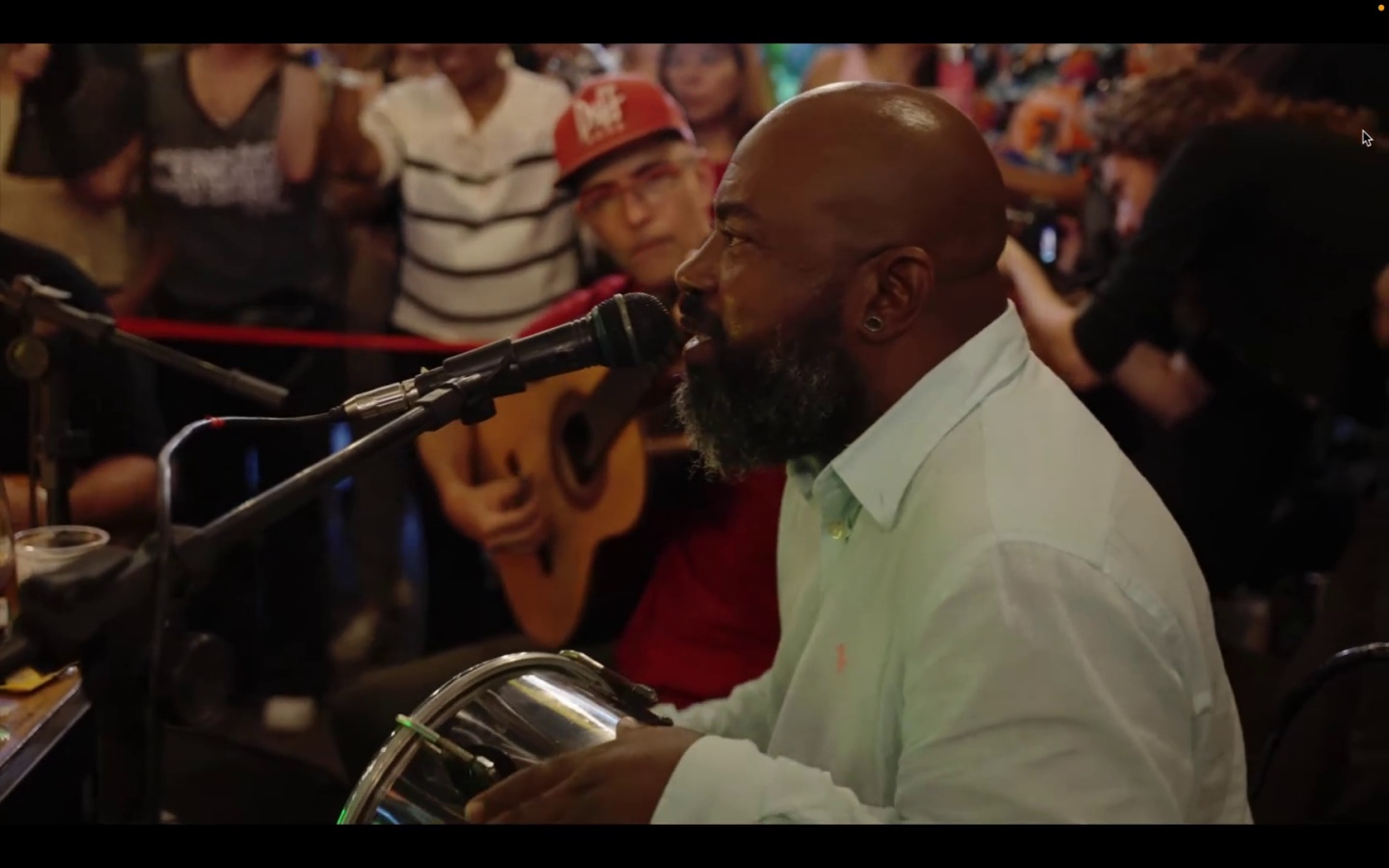 
wait(15.76)
 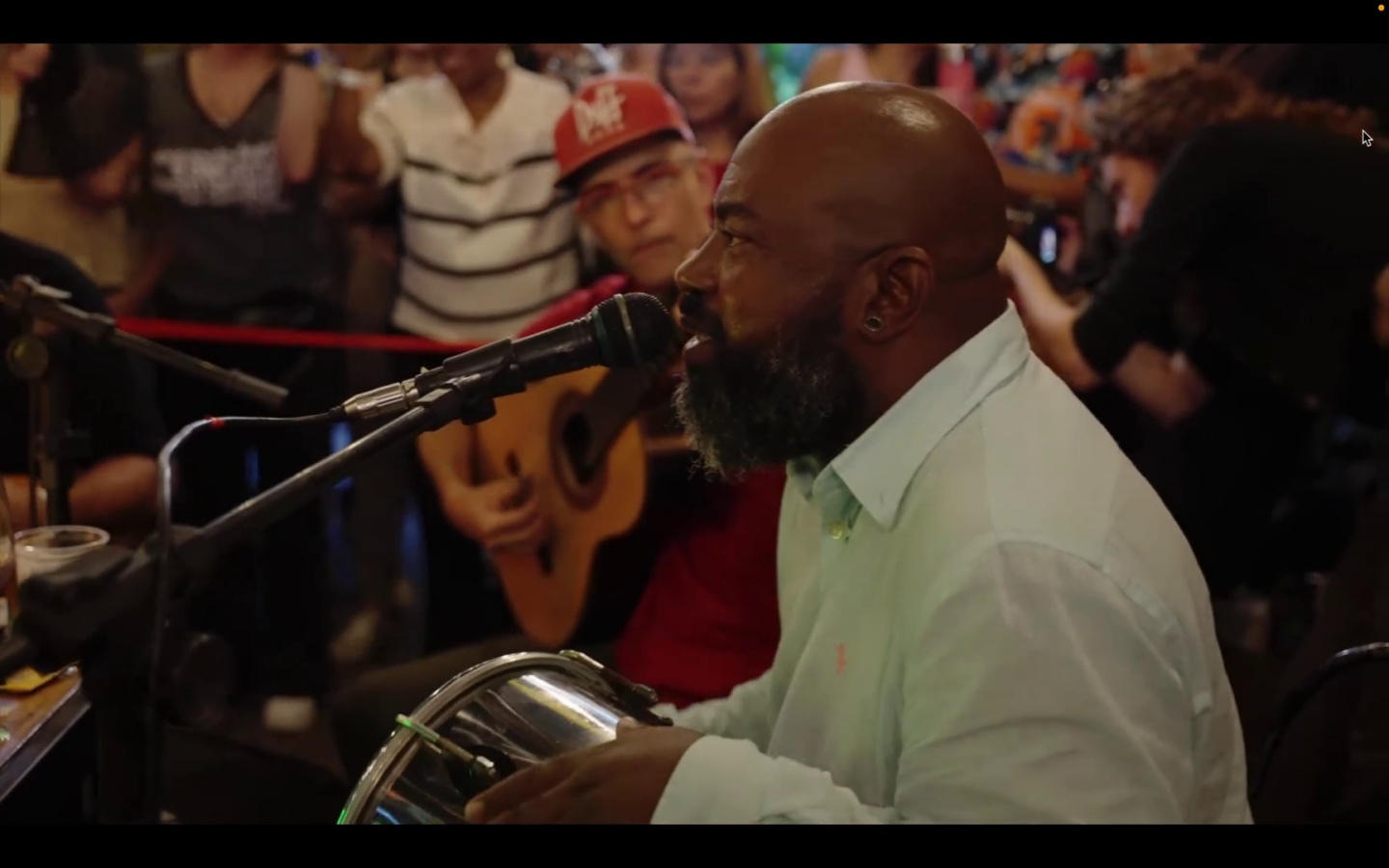 
key(Space)
 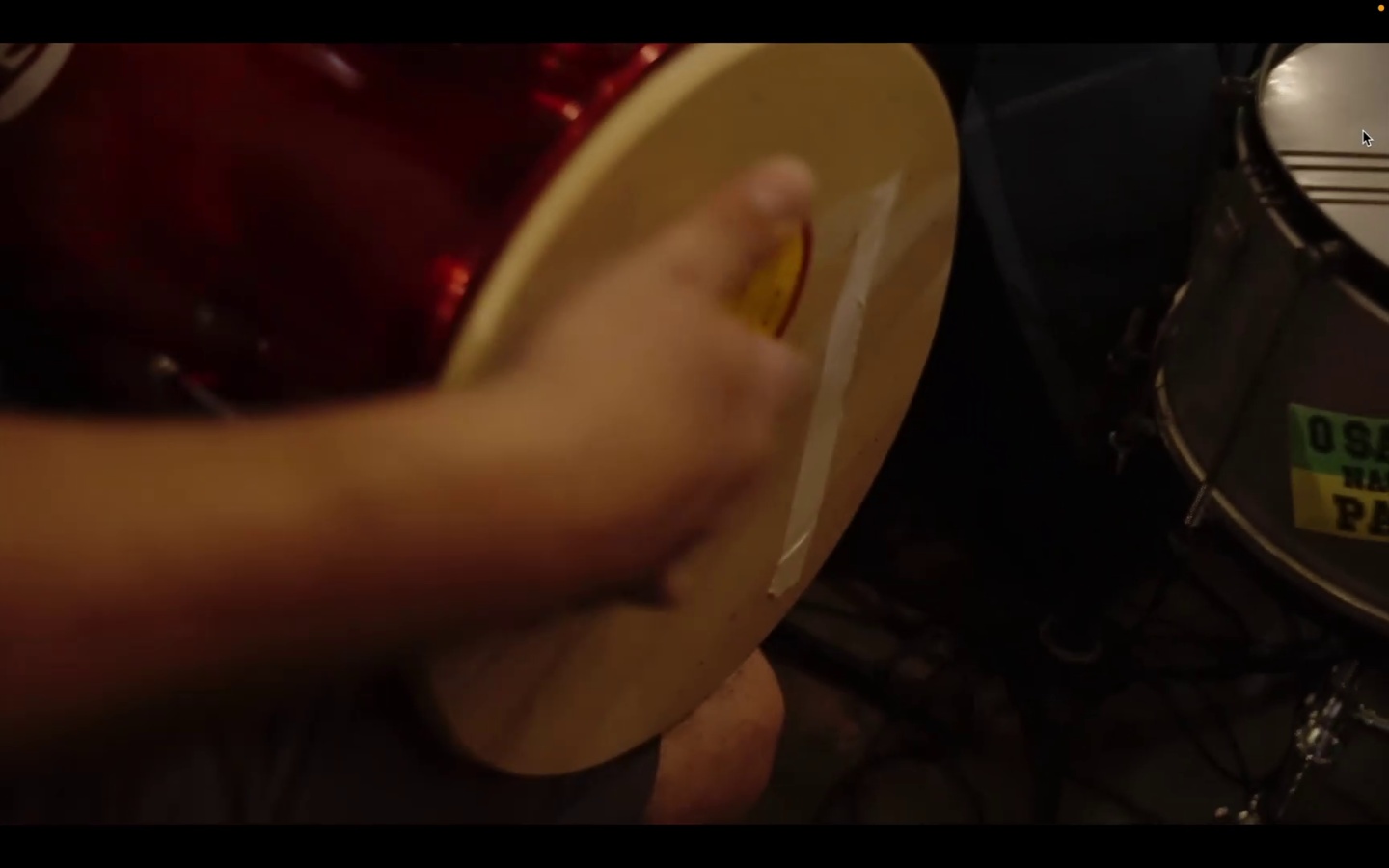 
key(Escape)
 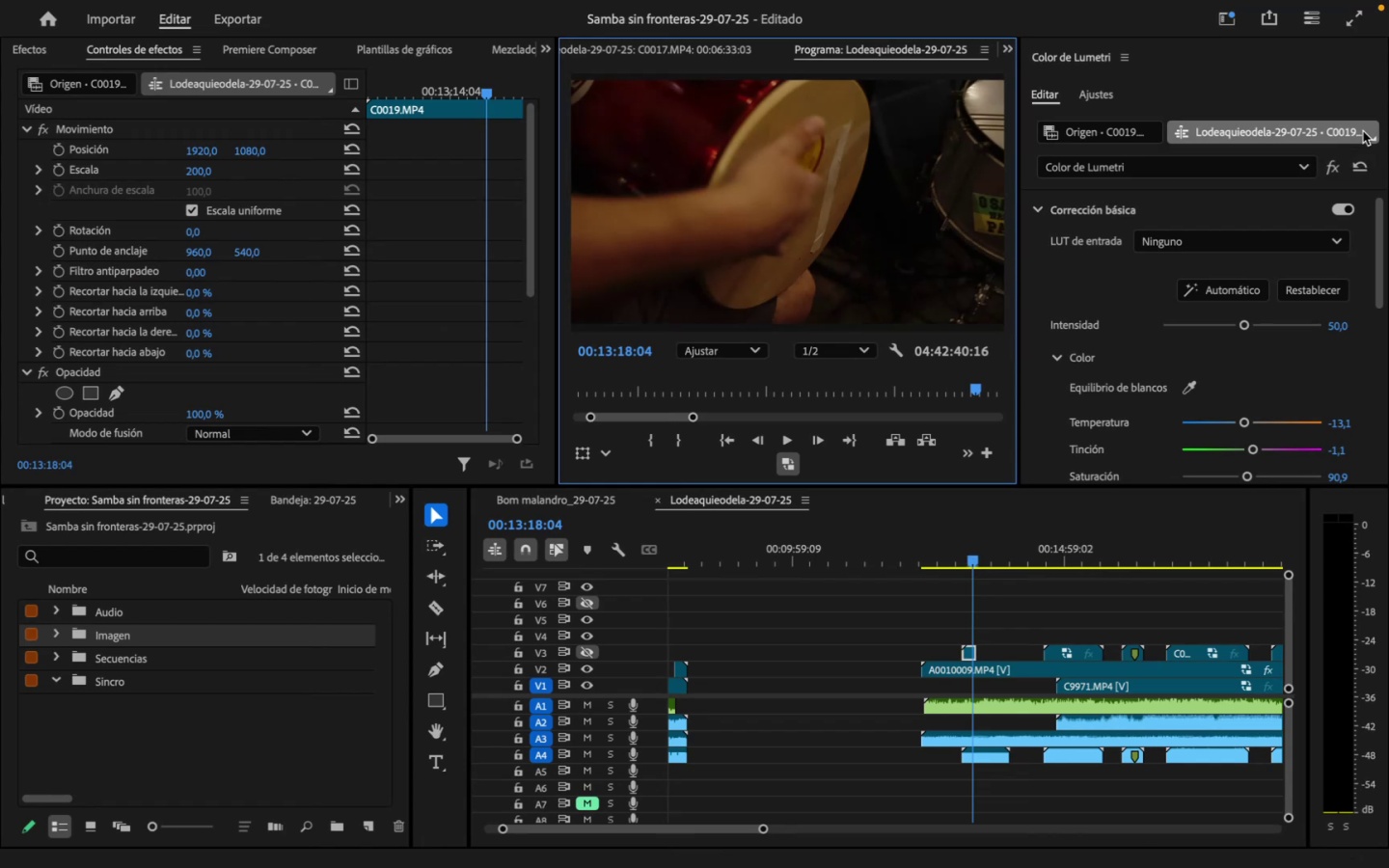 
wait(10.81)
 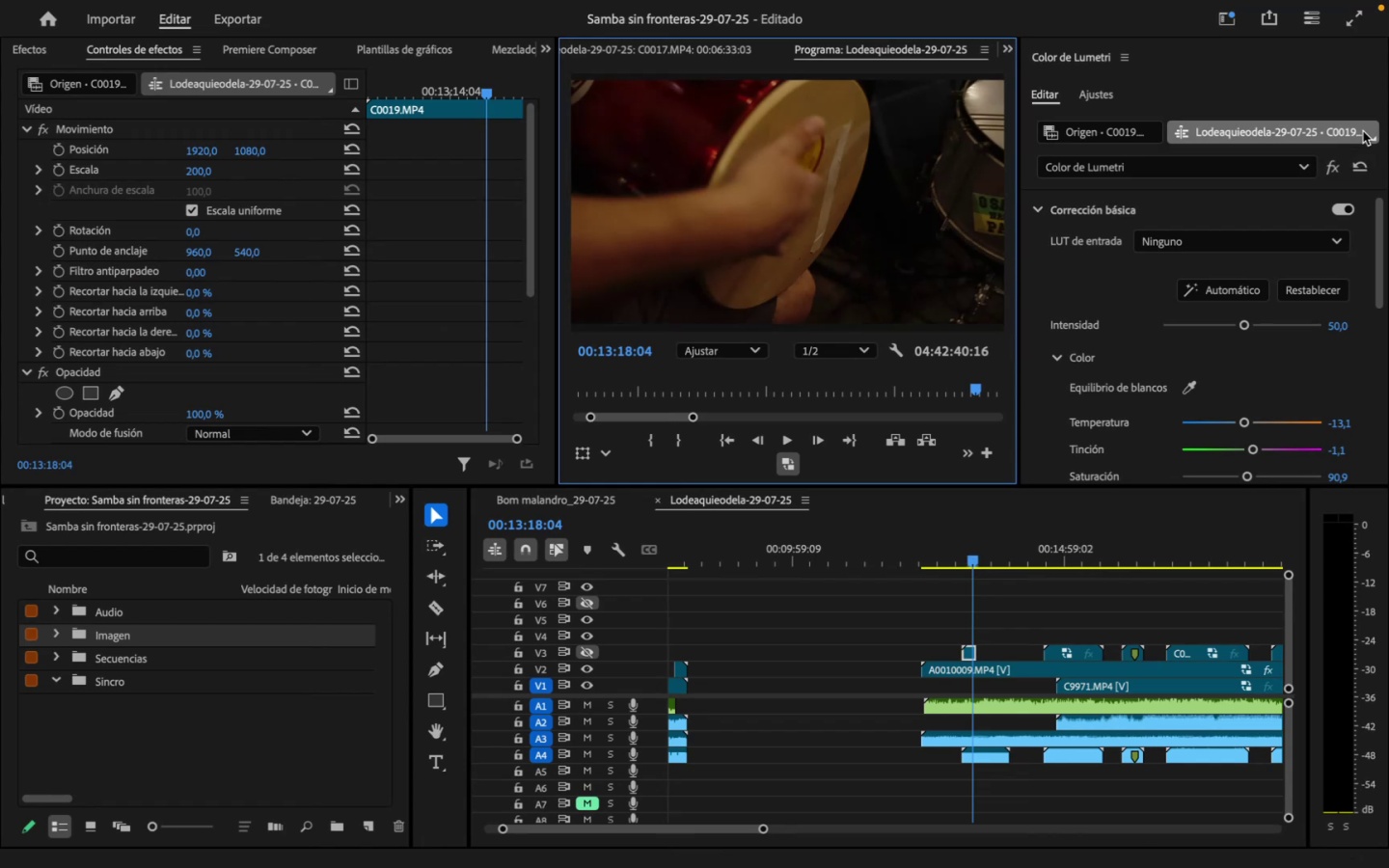 
left_click_drag(start_coordinate=[761, 829], to_coordinate=[693, 841])
 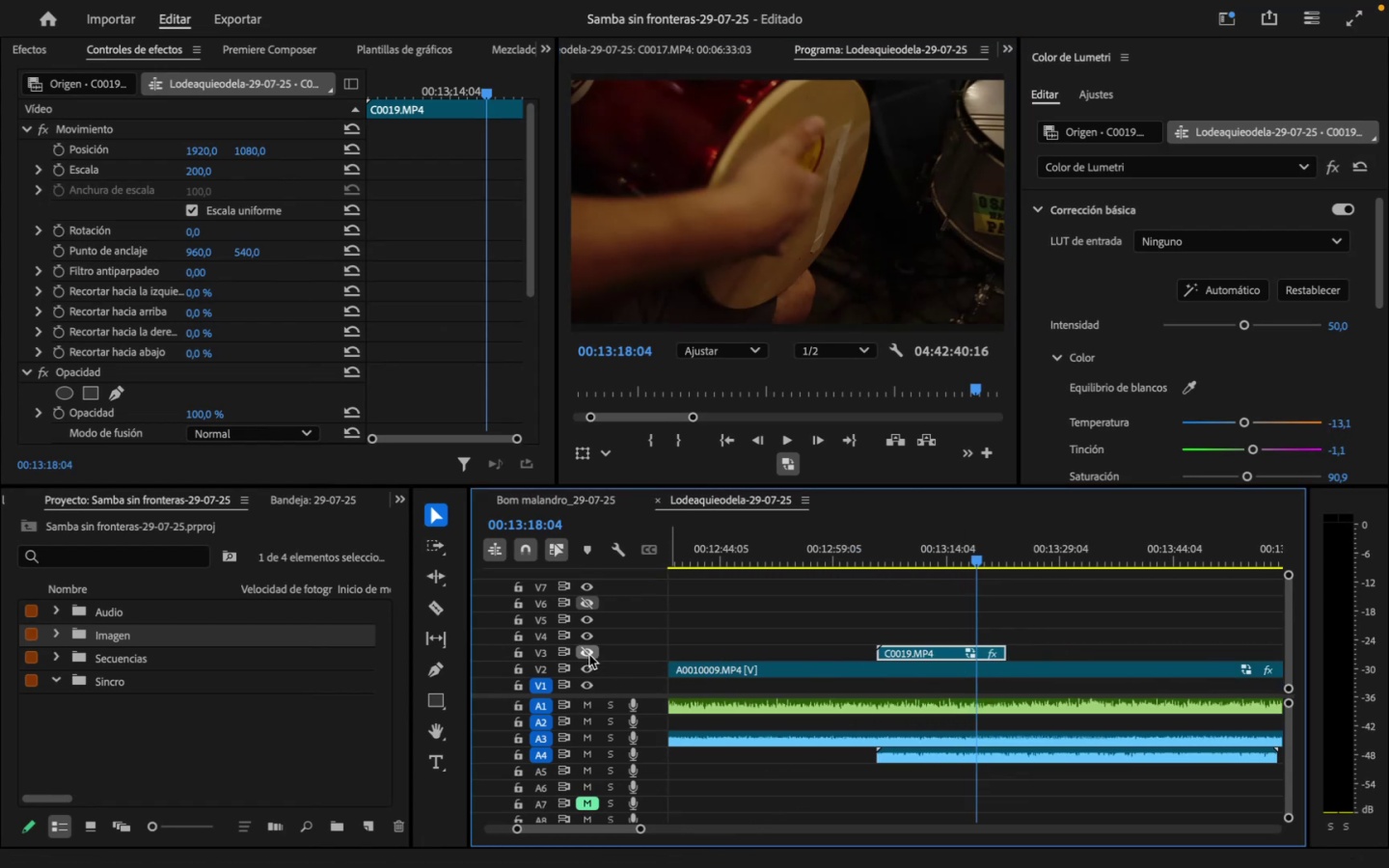 
left_click([589, 655])
 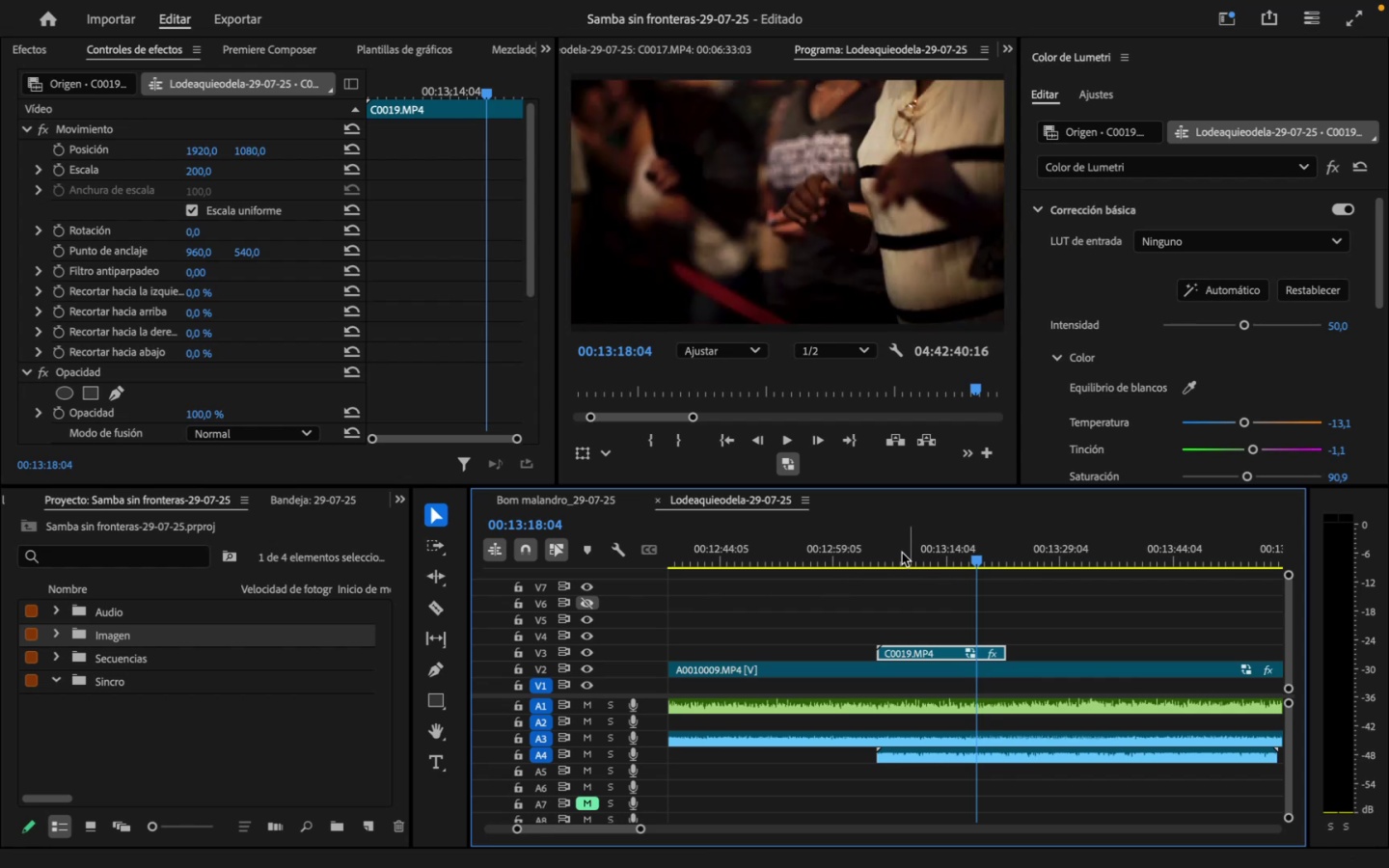 
left_click([858, 541])
 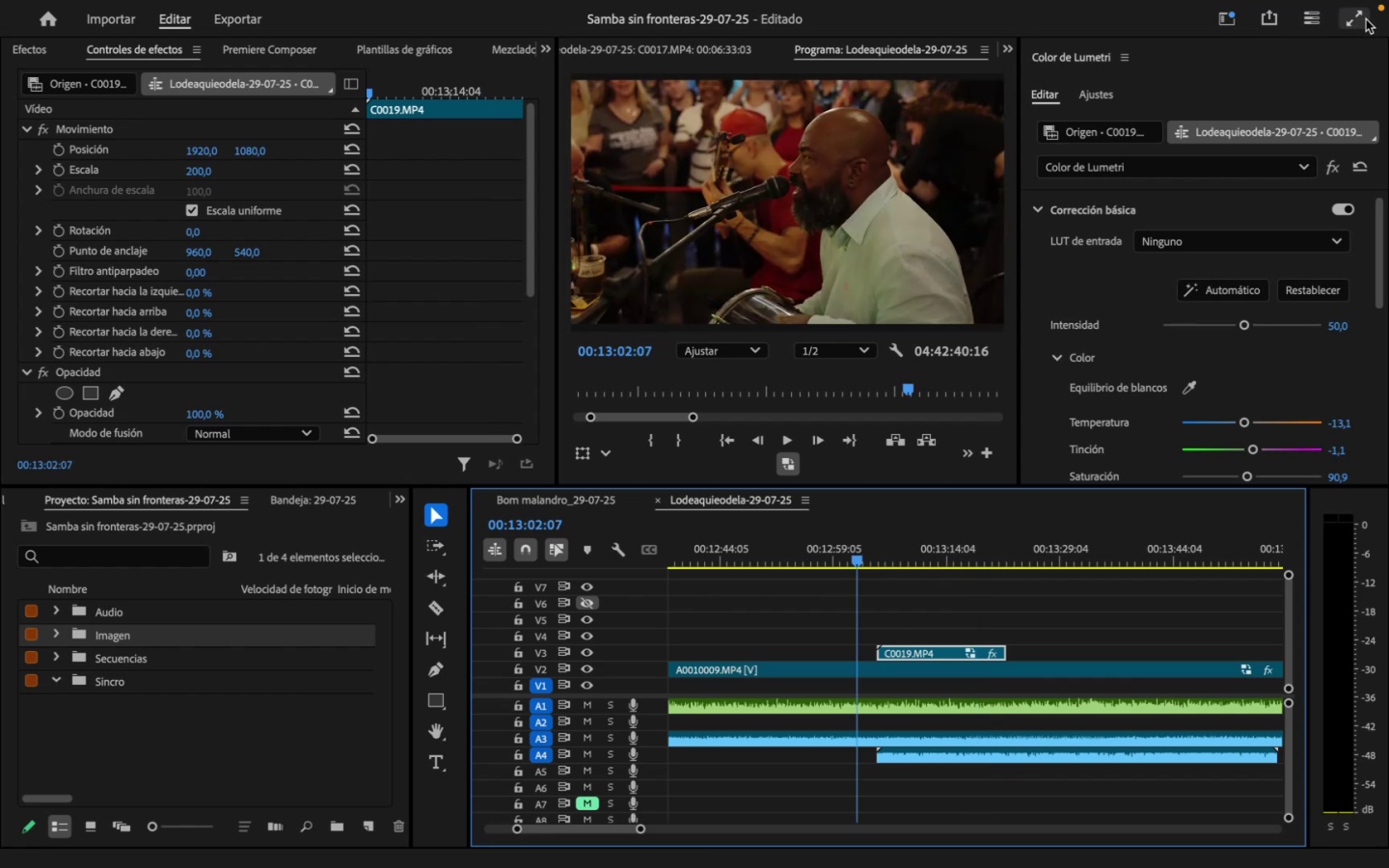 
key(Space)
 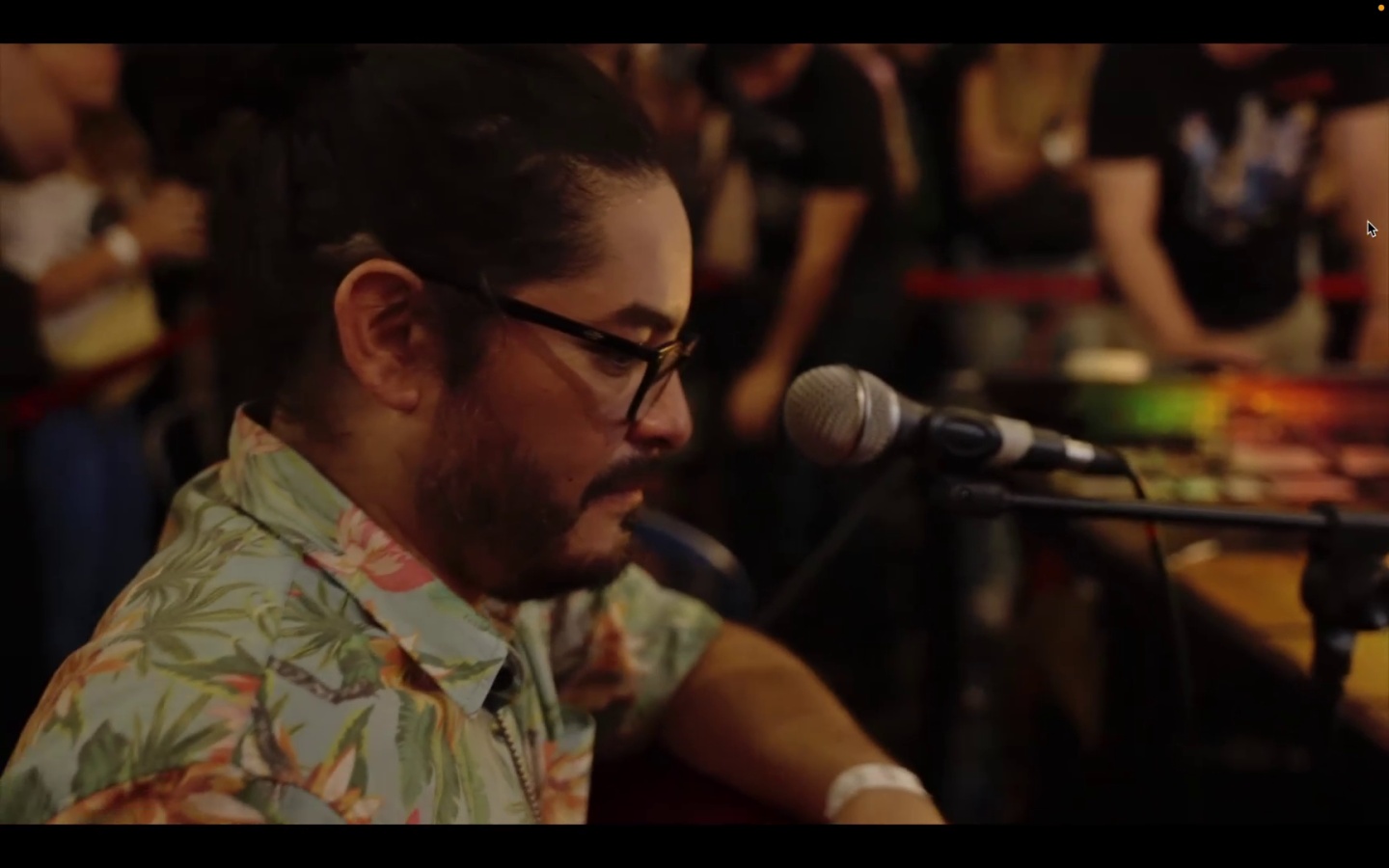 
wait(28.66)
 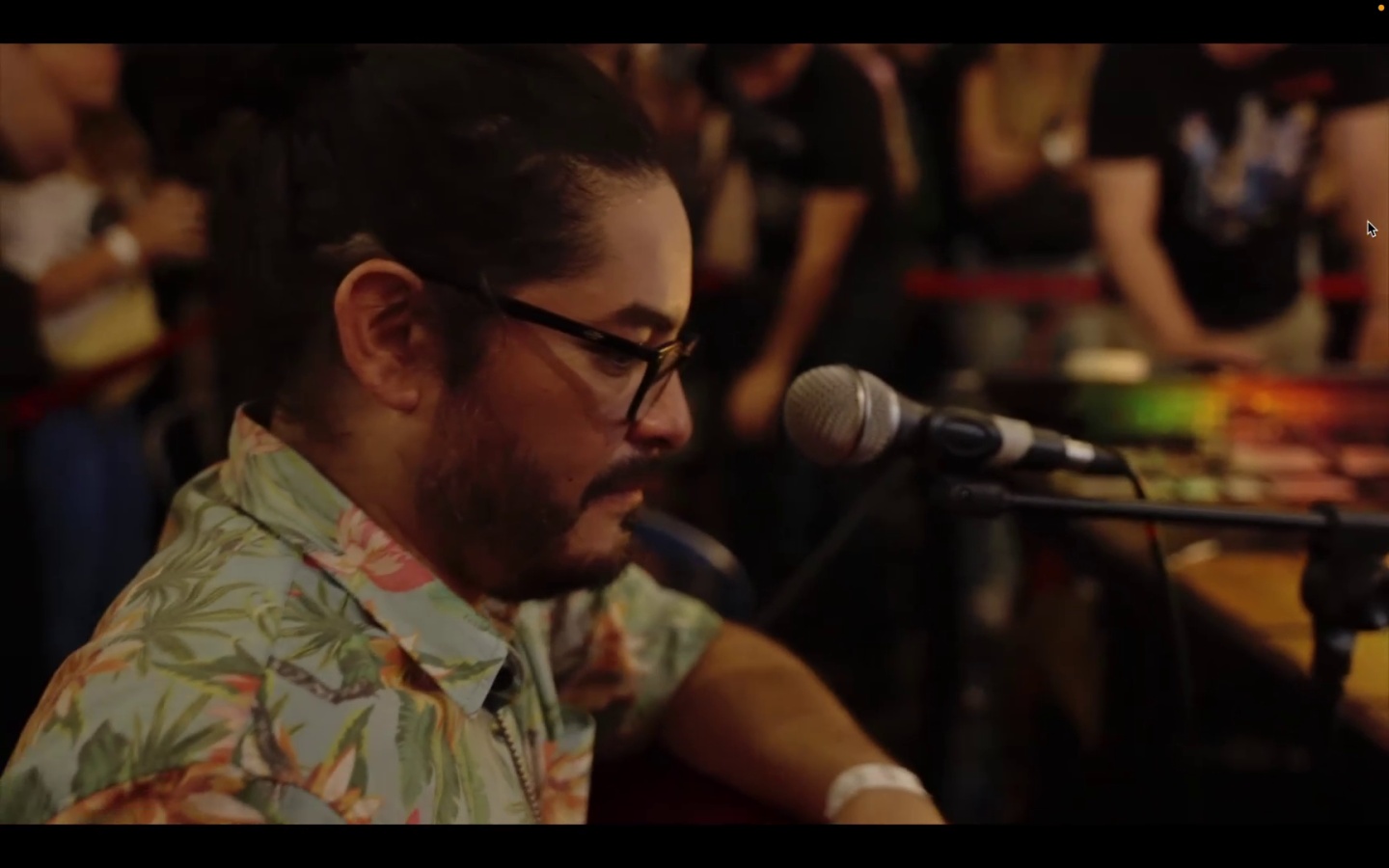 
key(Space)
 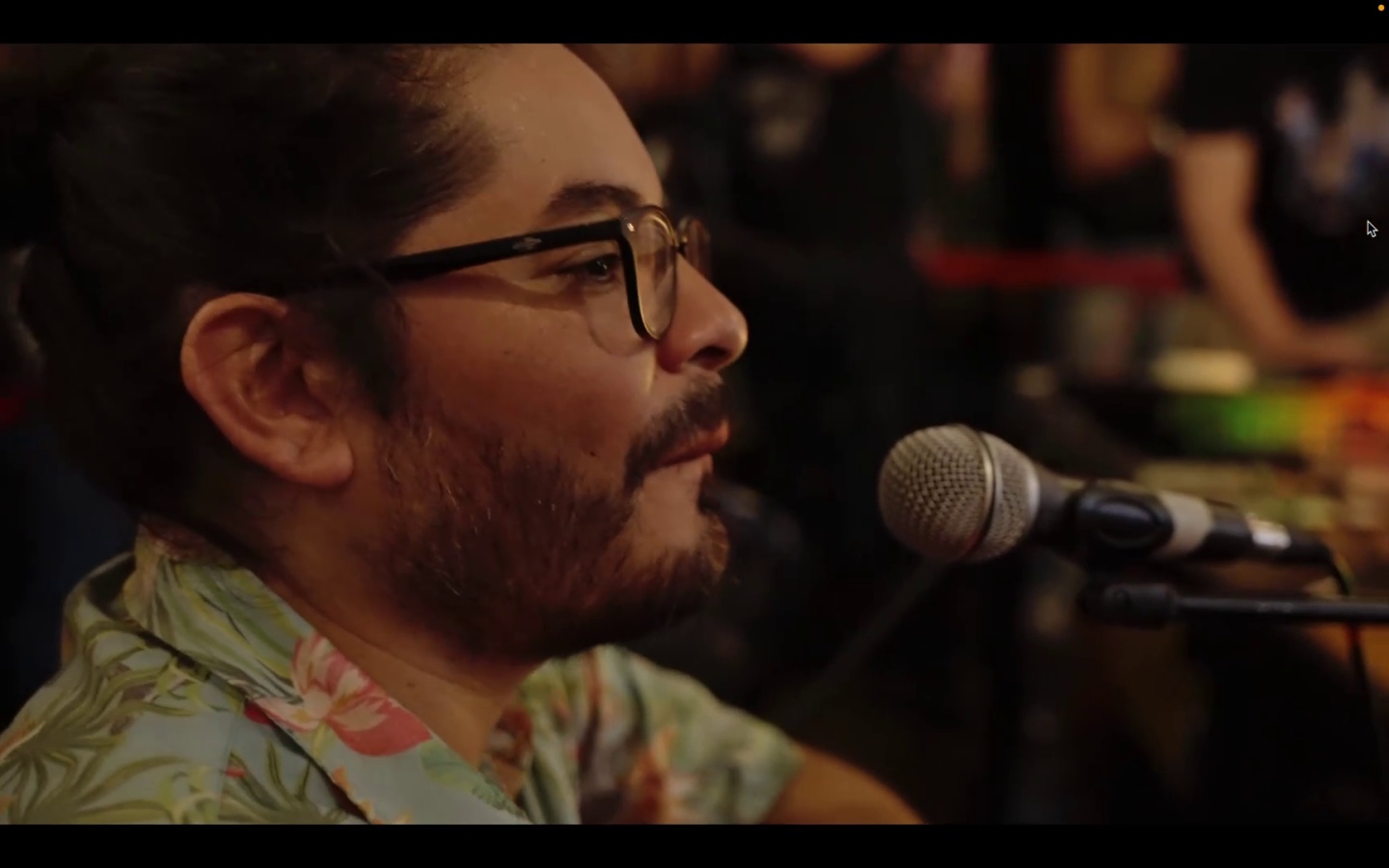 
key(Escape)
 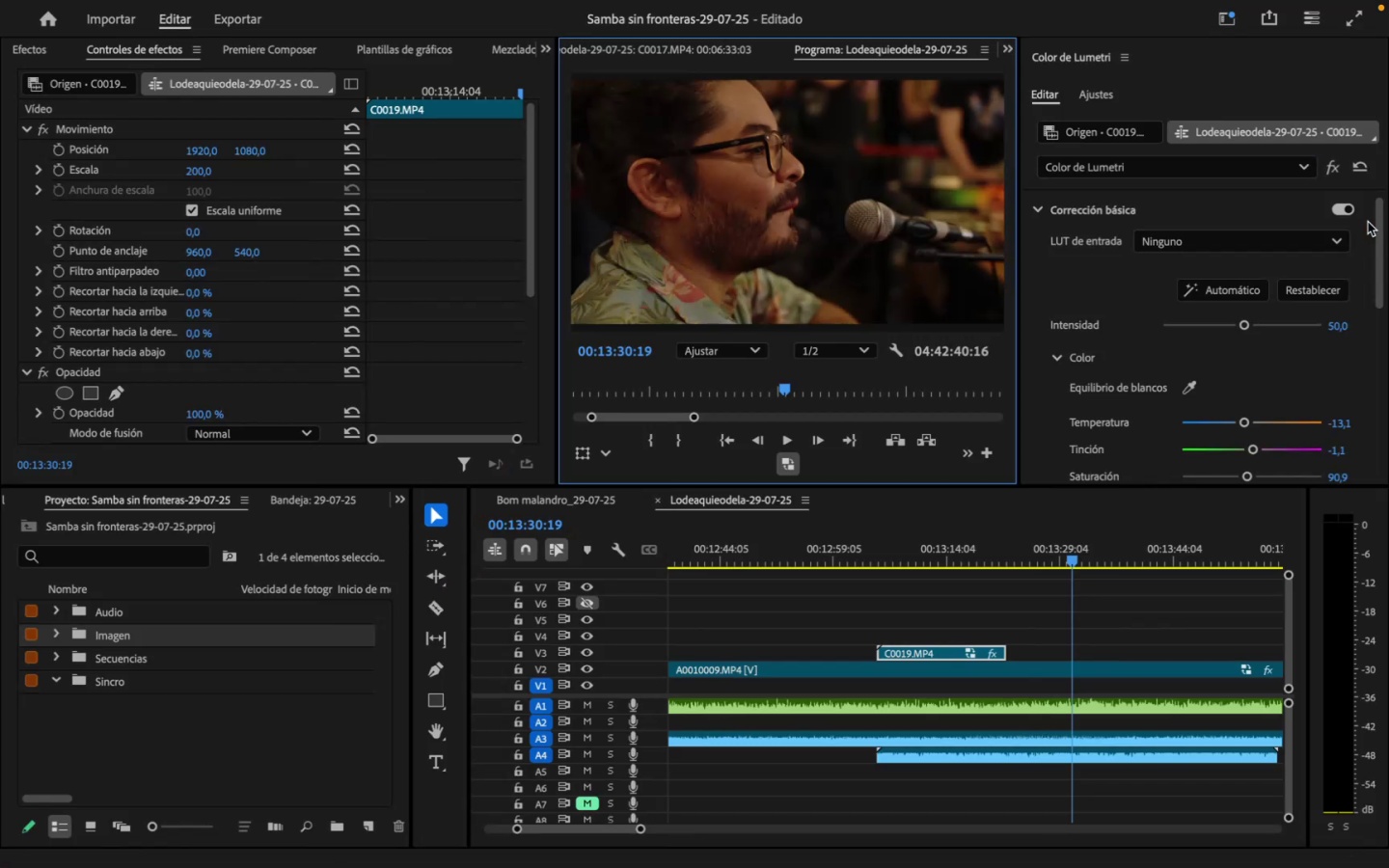 
key(Space)
 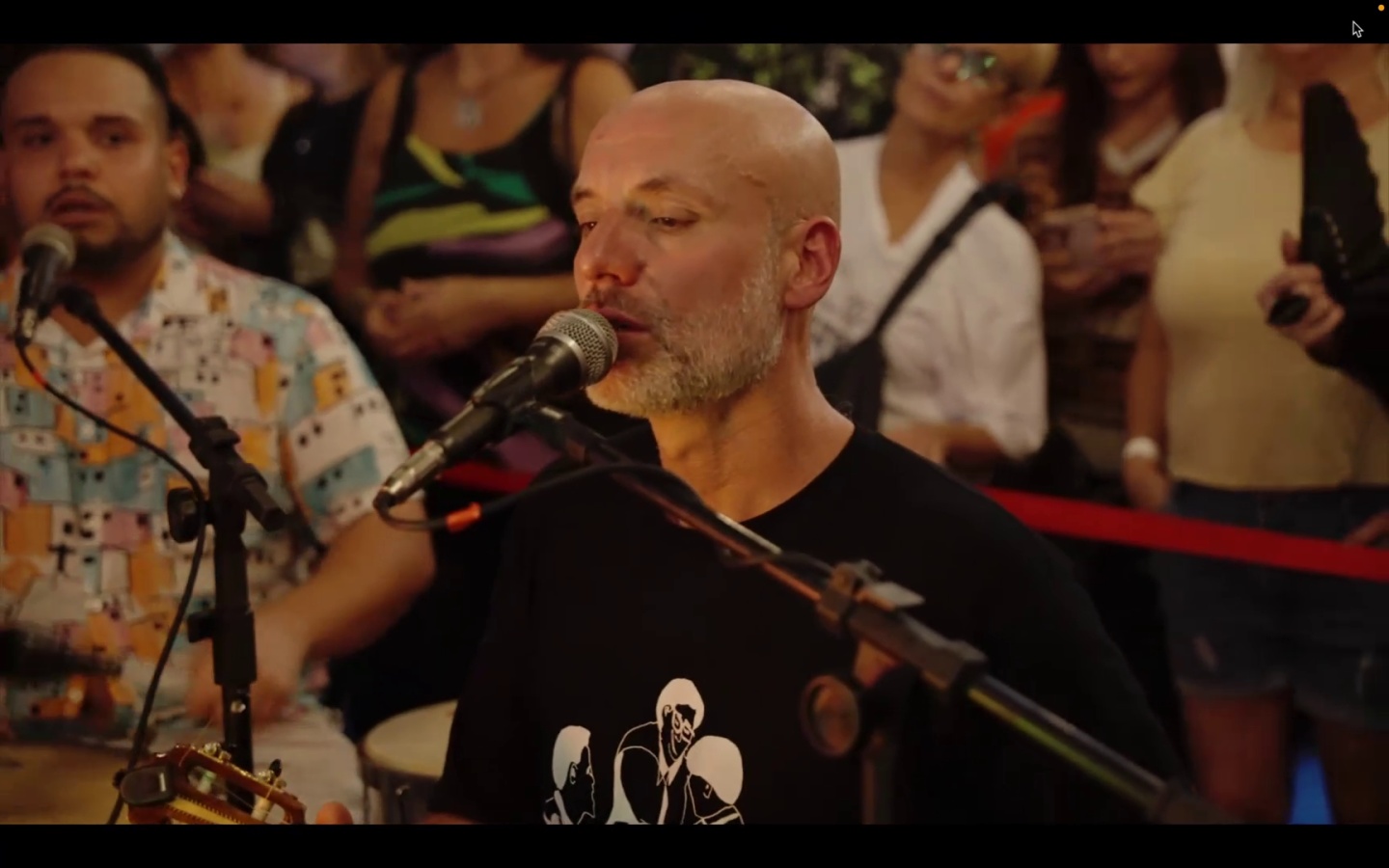 
wait(36.94)
 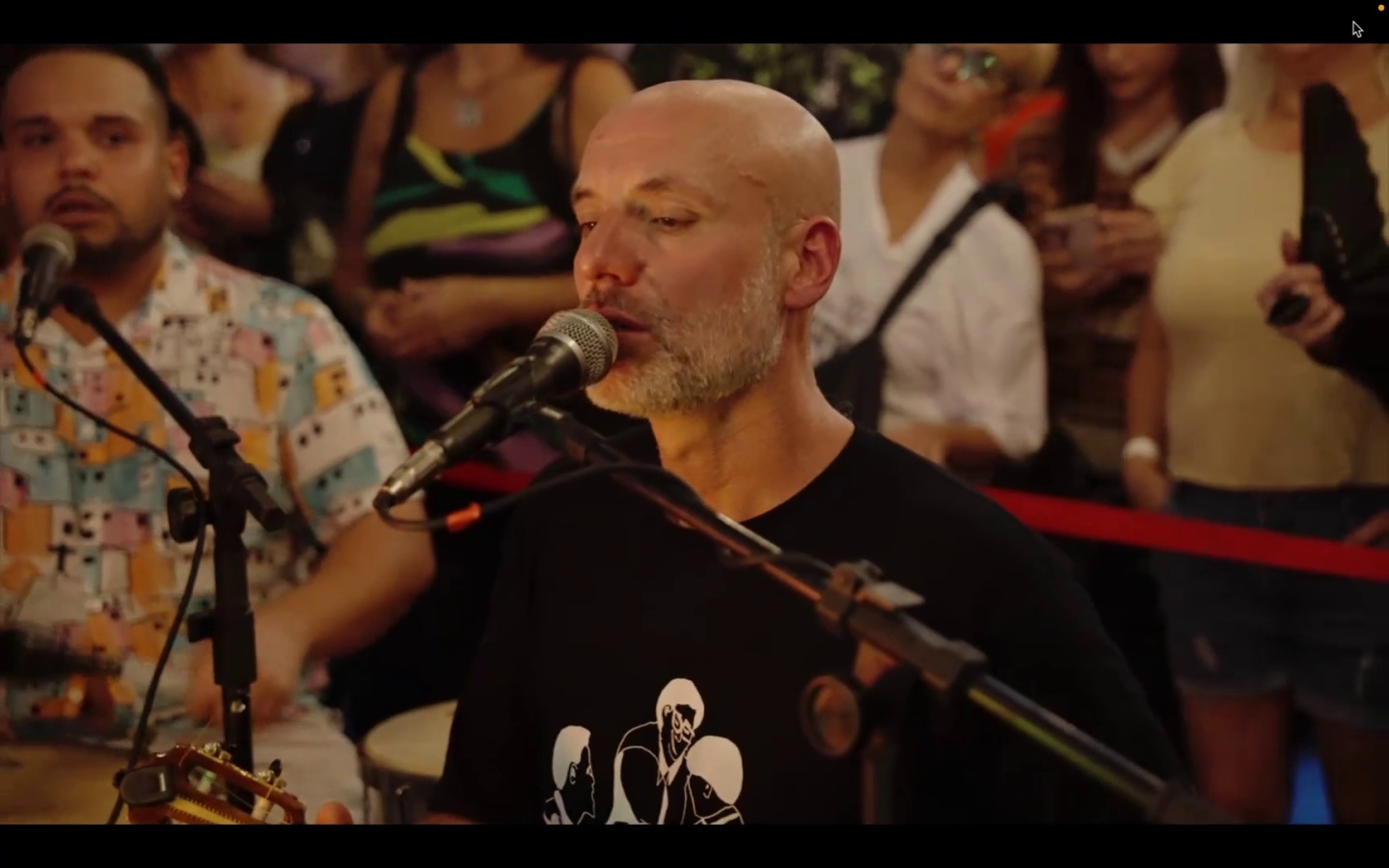 
key(Escape)
 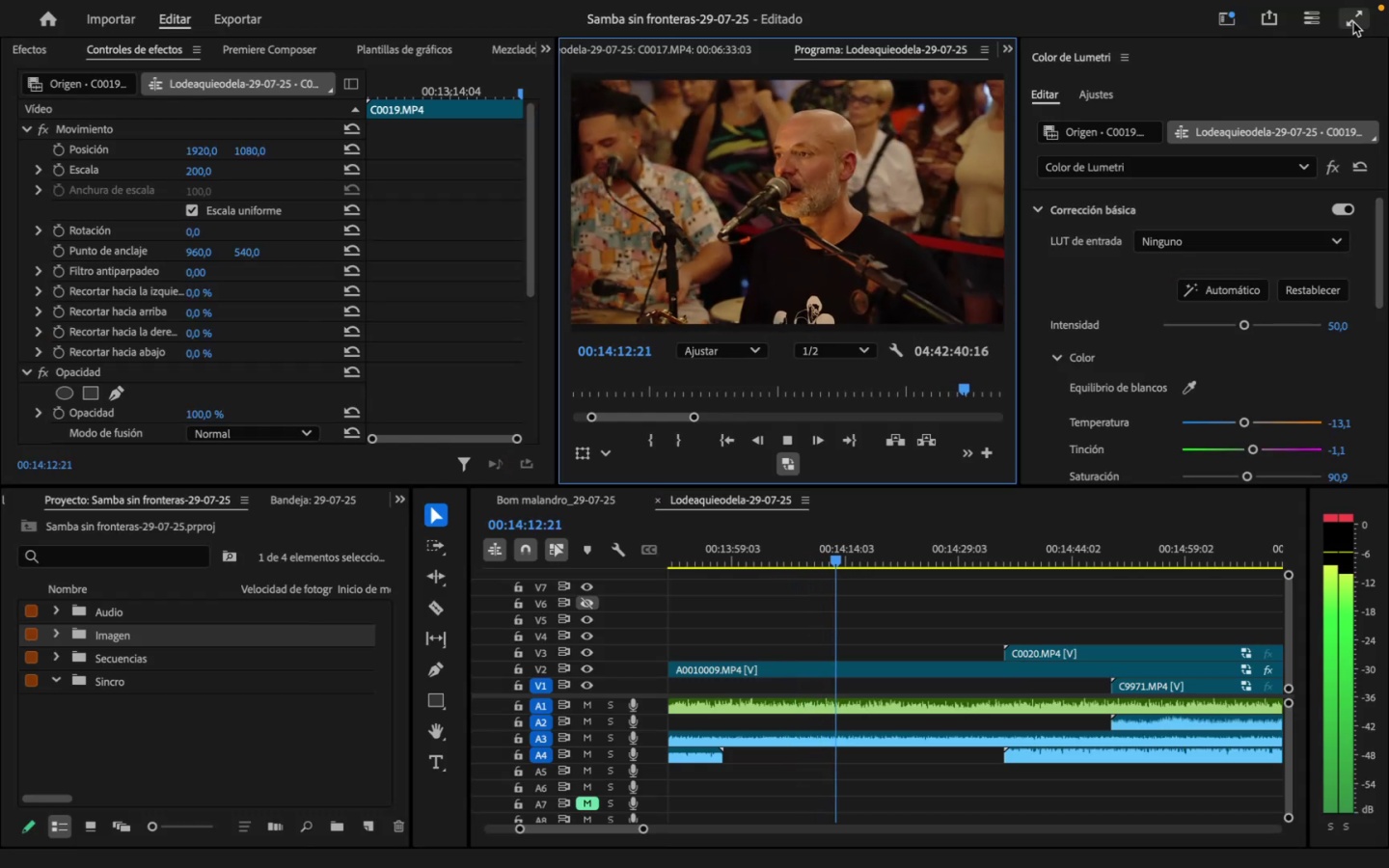 
wait(7.1)
 